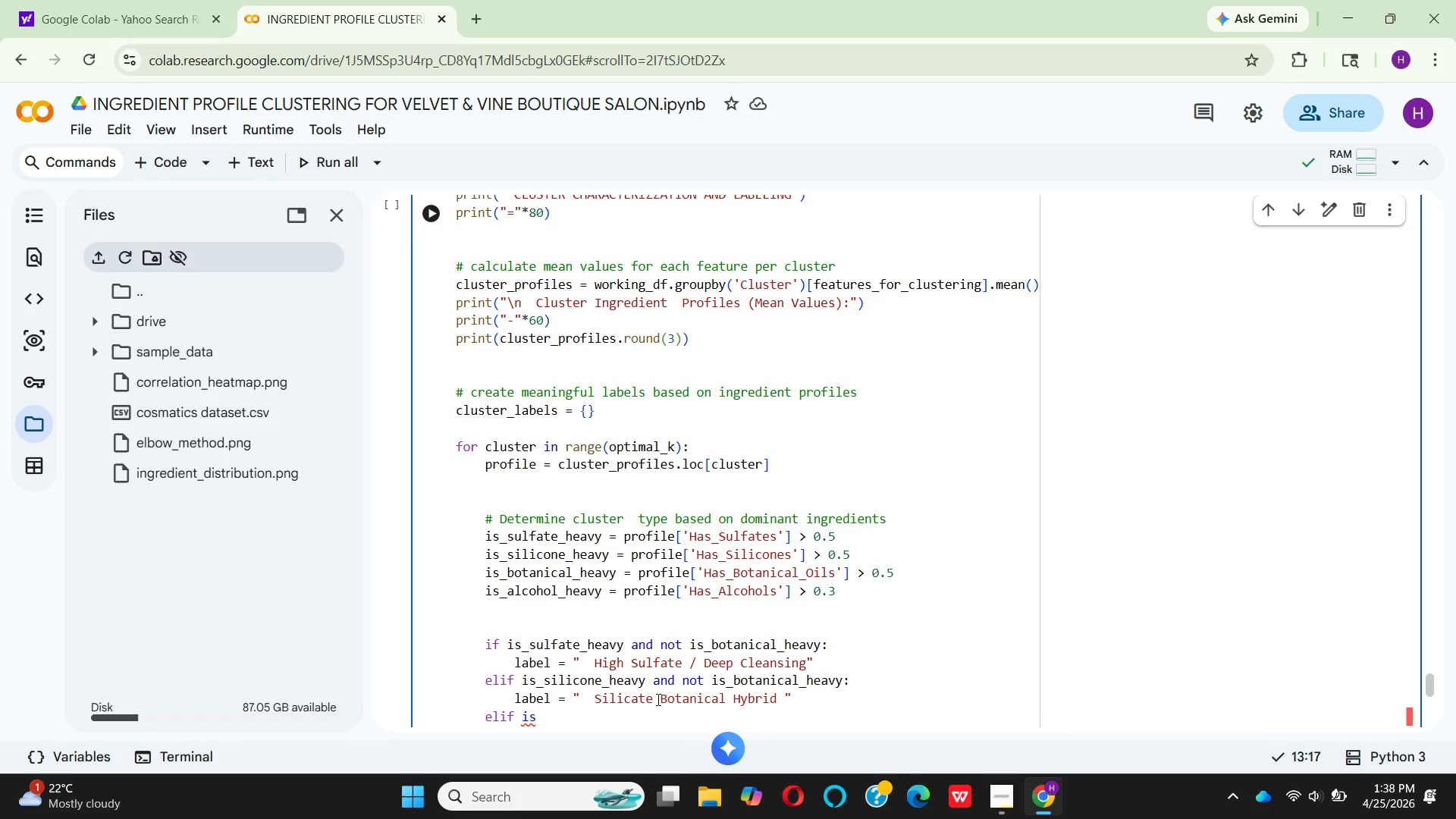 
hold_key(key=ArrowRight, duration=0.31)
 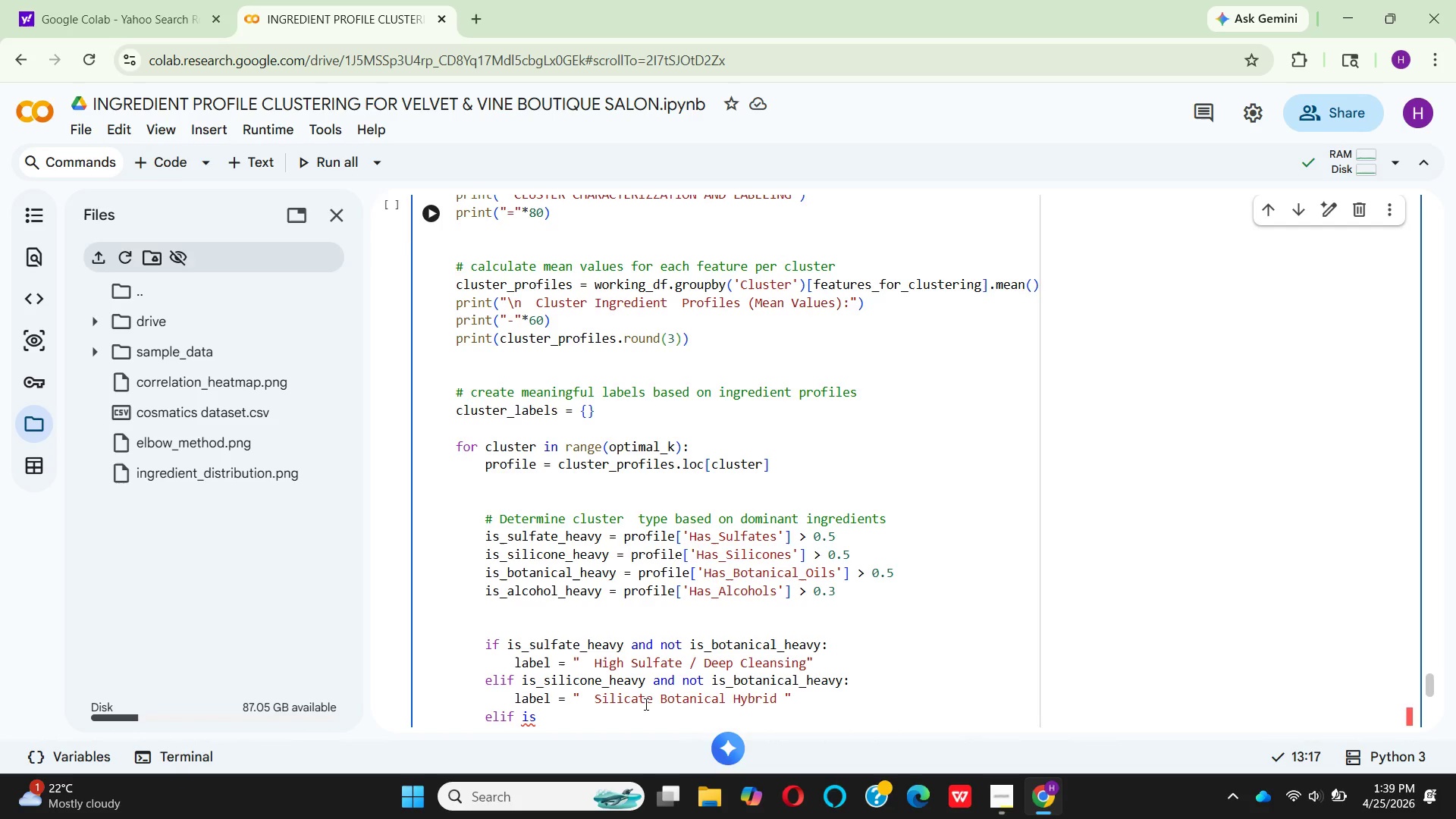 
mouse_move([657, 698])
 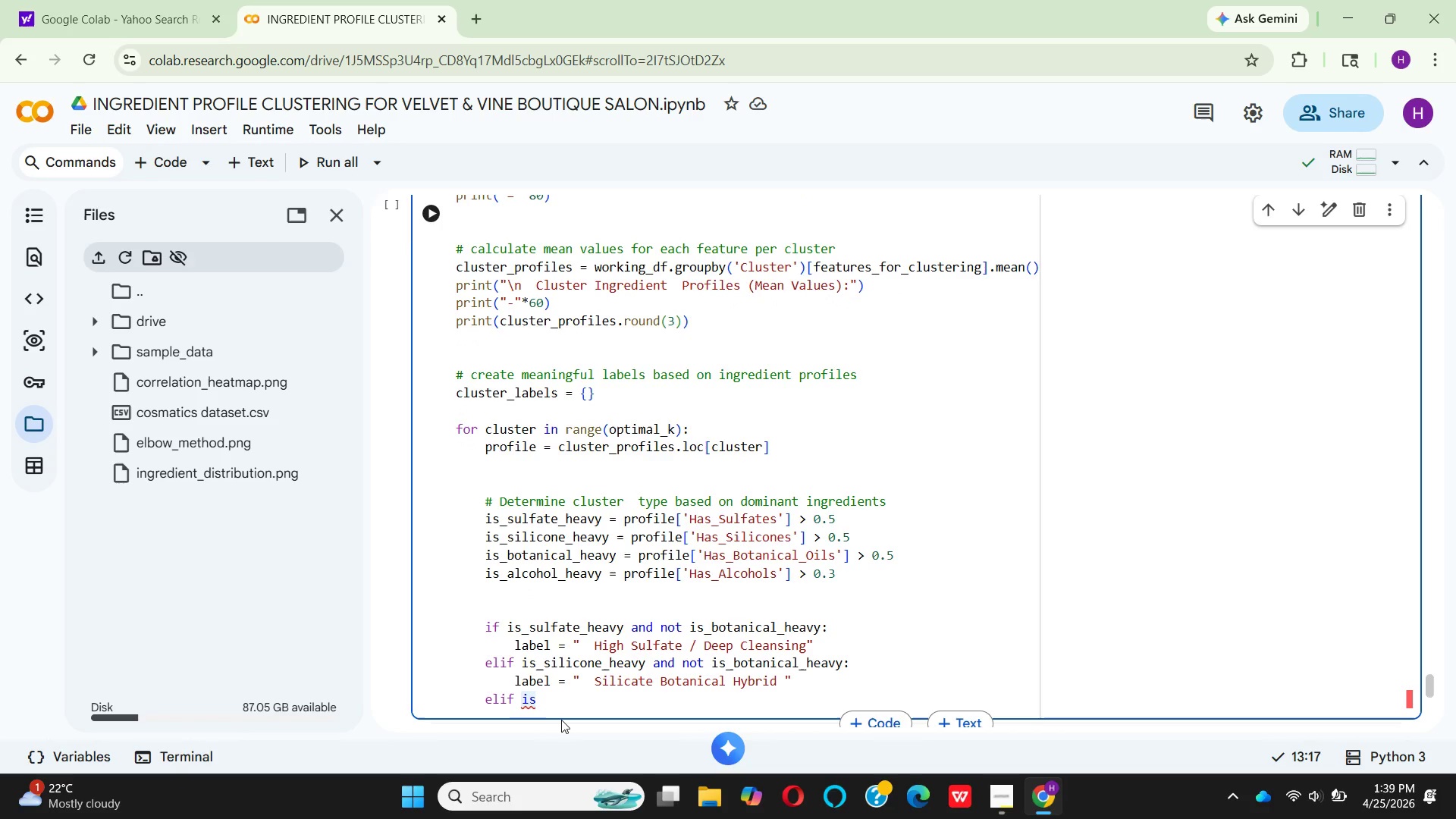 
key(Shift+Minus)
 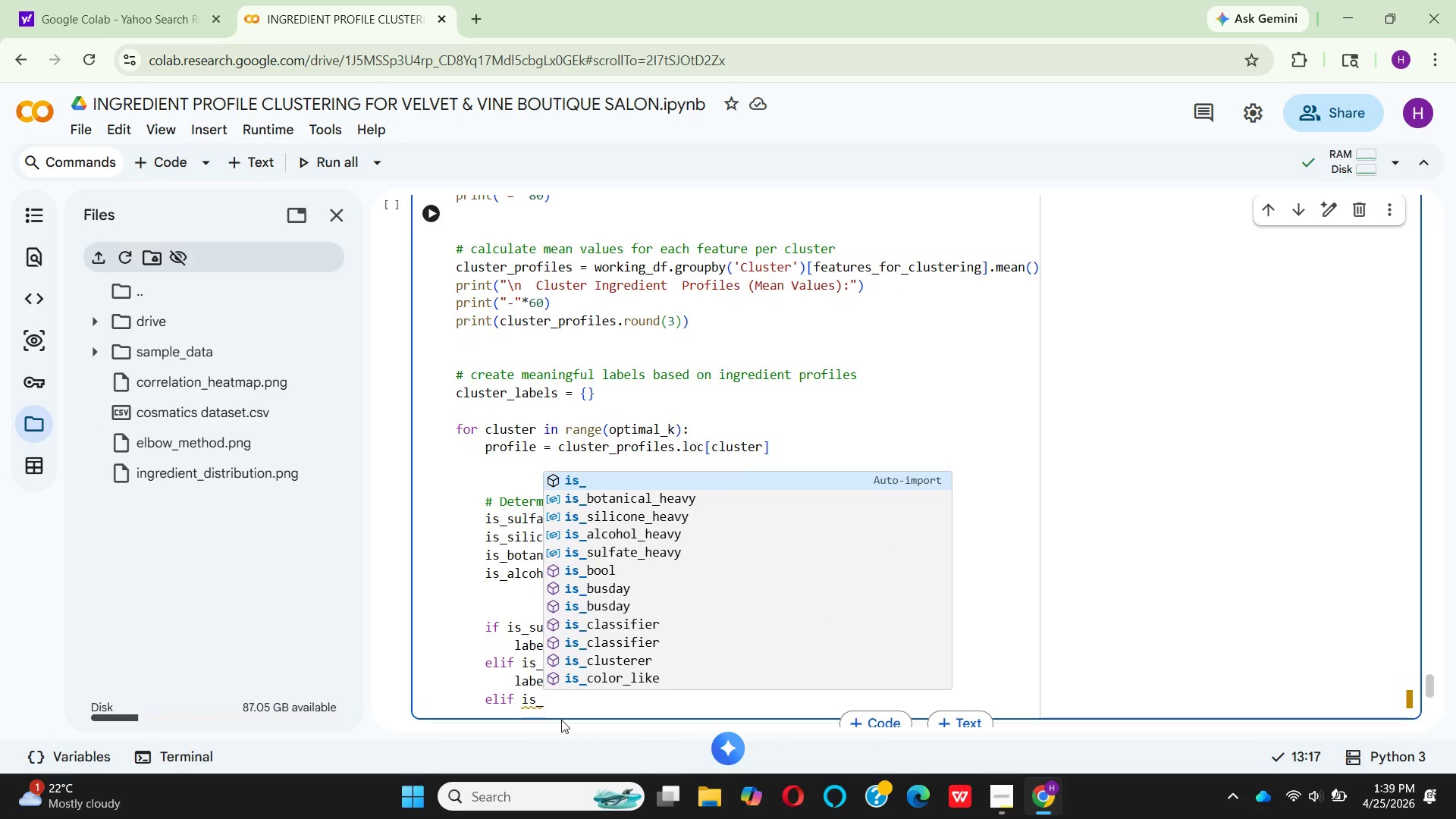 
key(ArrowDown)
 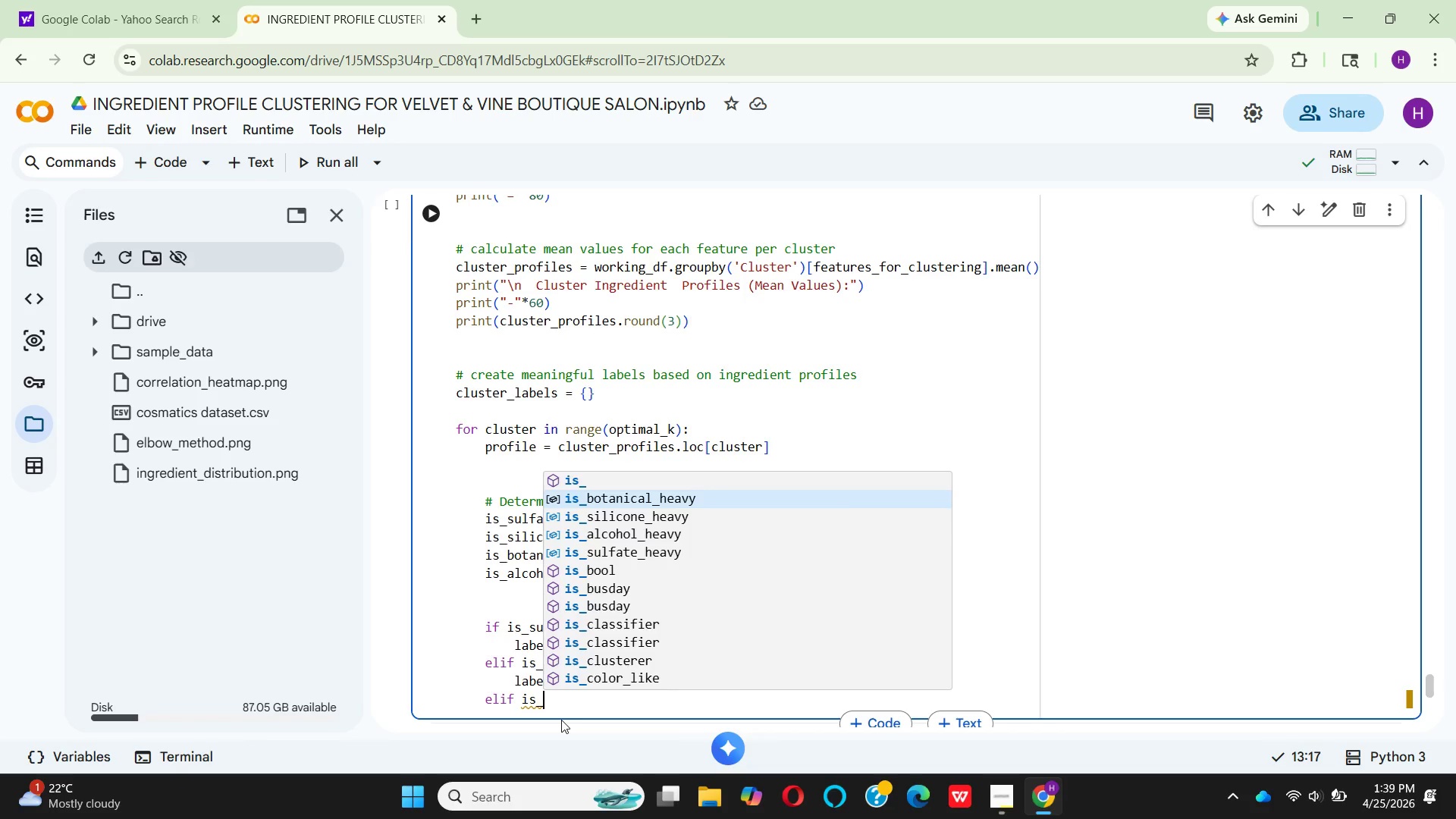 
key(Enter)
 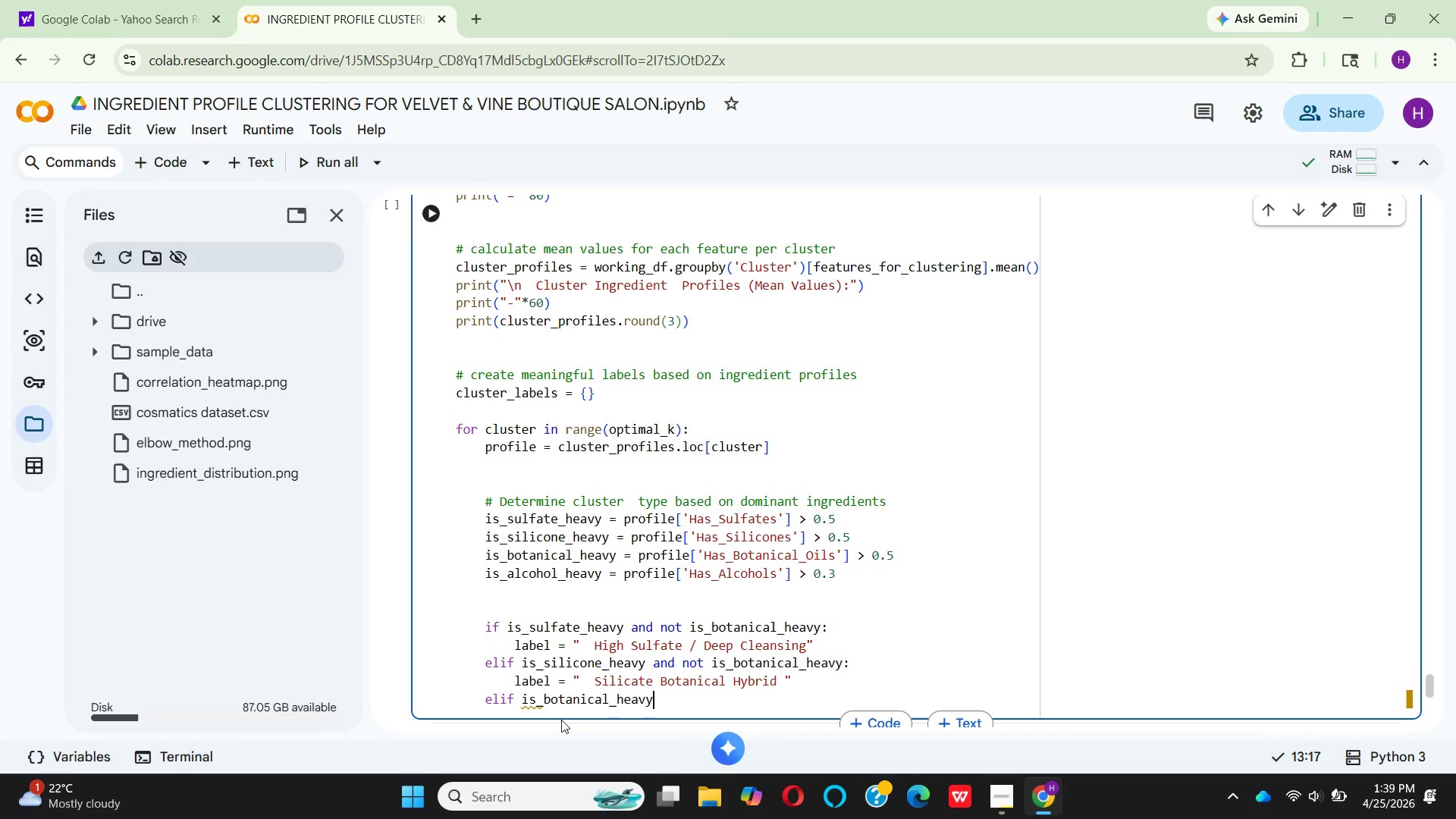 
key(Space)
 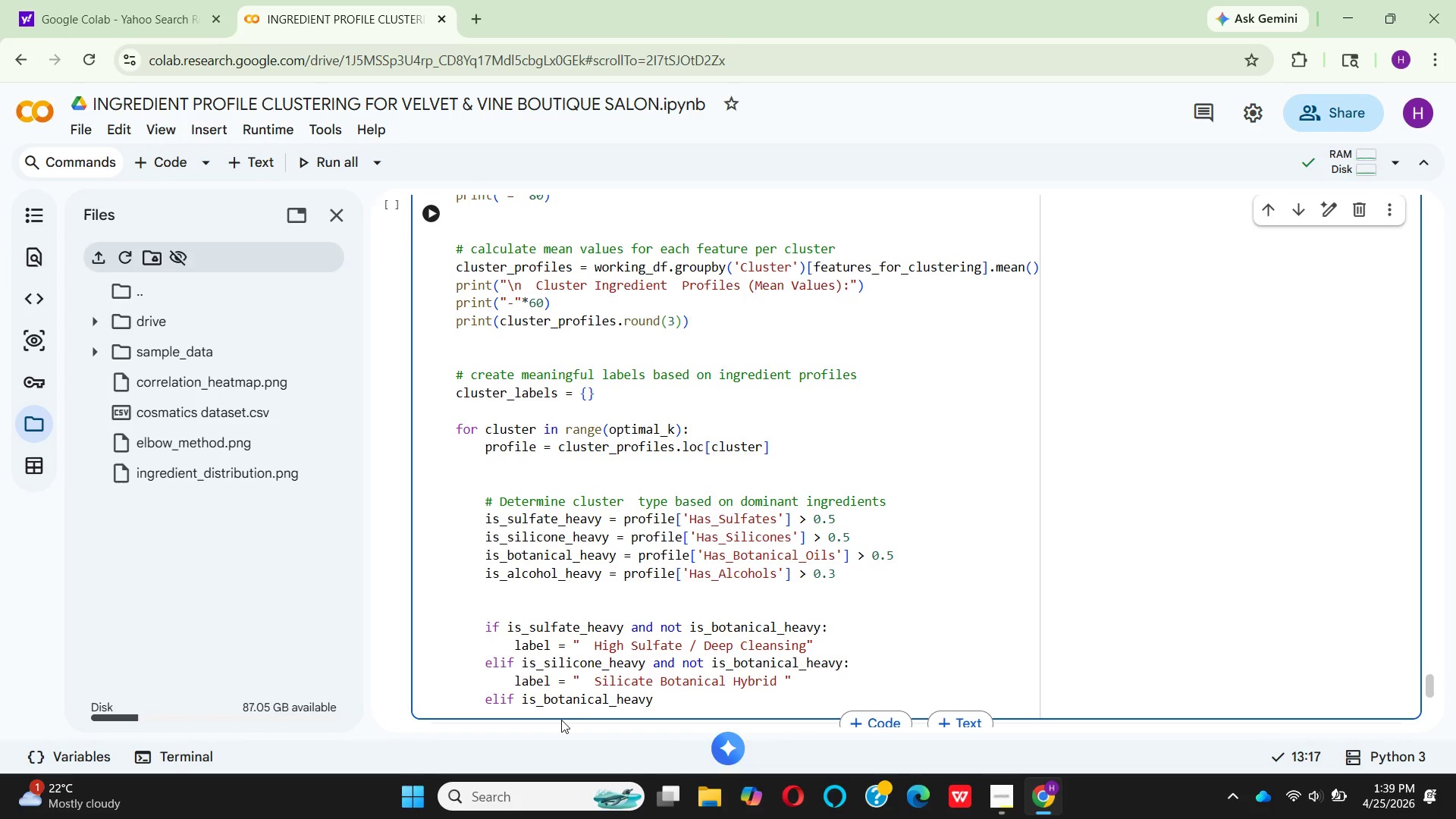 
type(and not)
 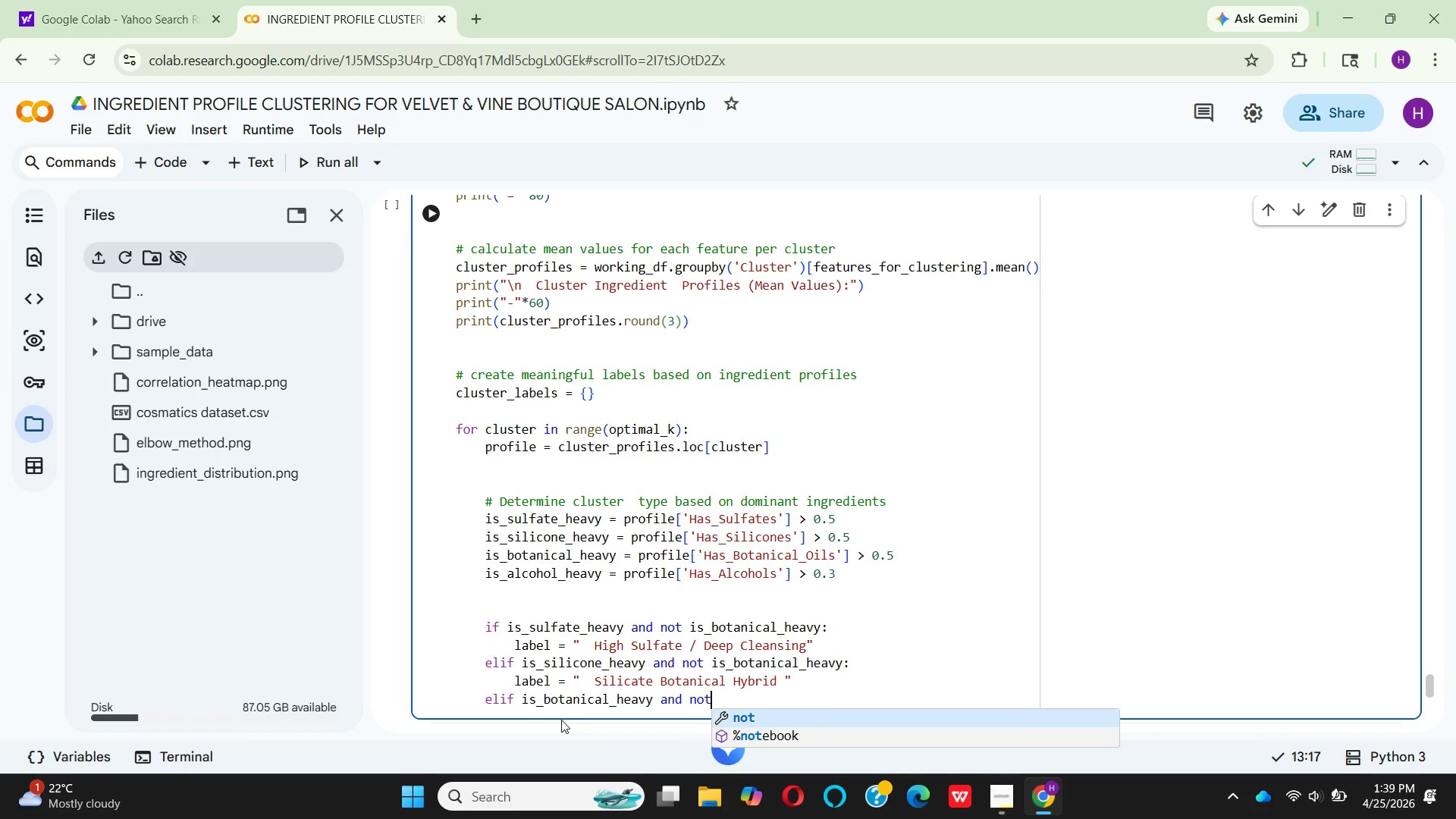 
key(Enter)
 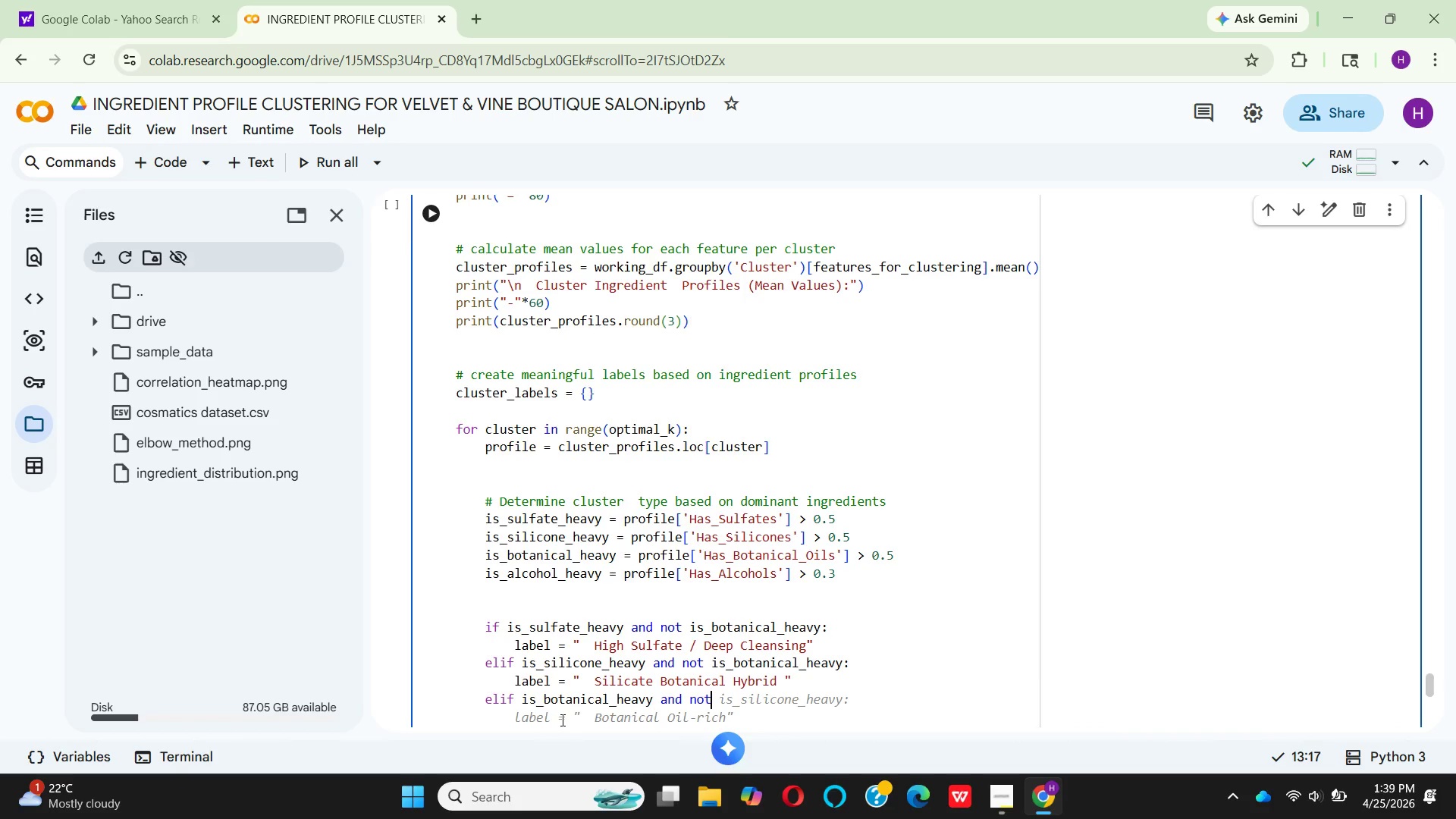 
type( is)
 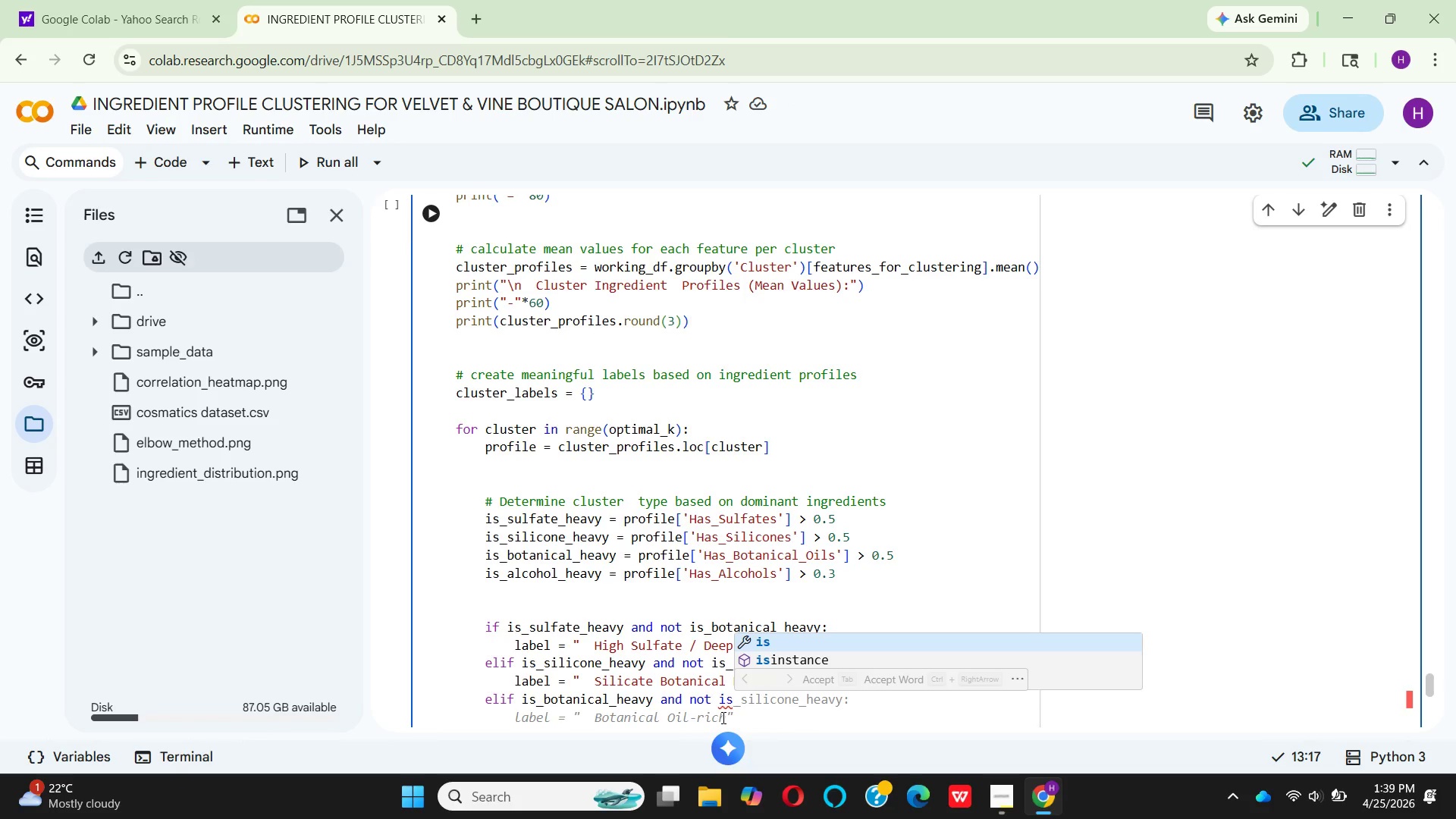 
wait(24.2)
 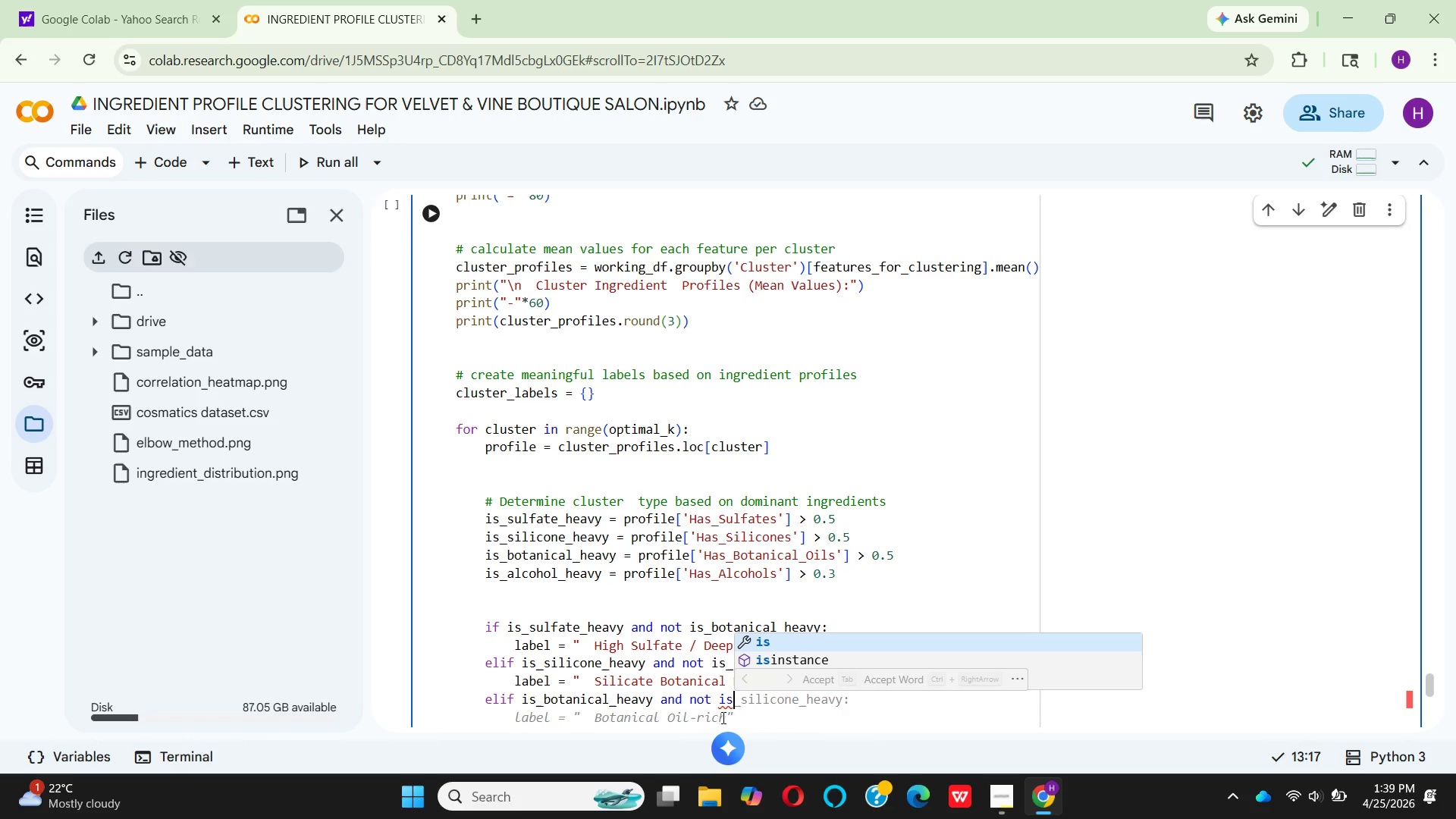 
type(_Si)
 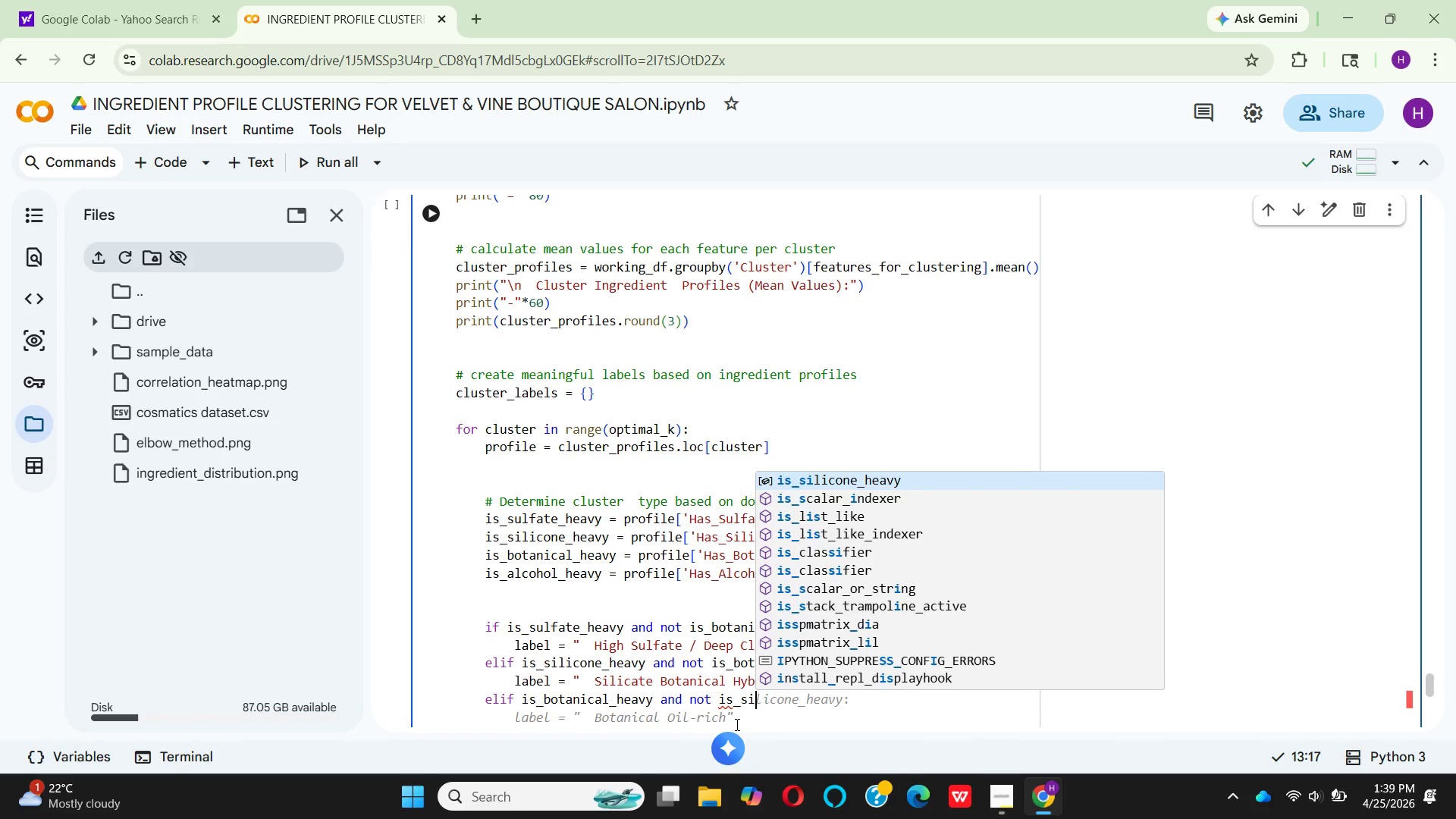 
key(Enter)
 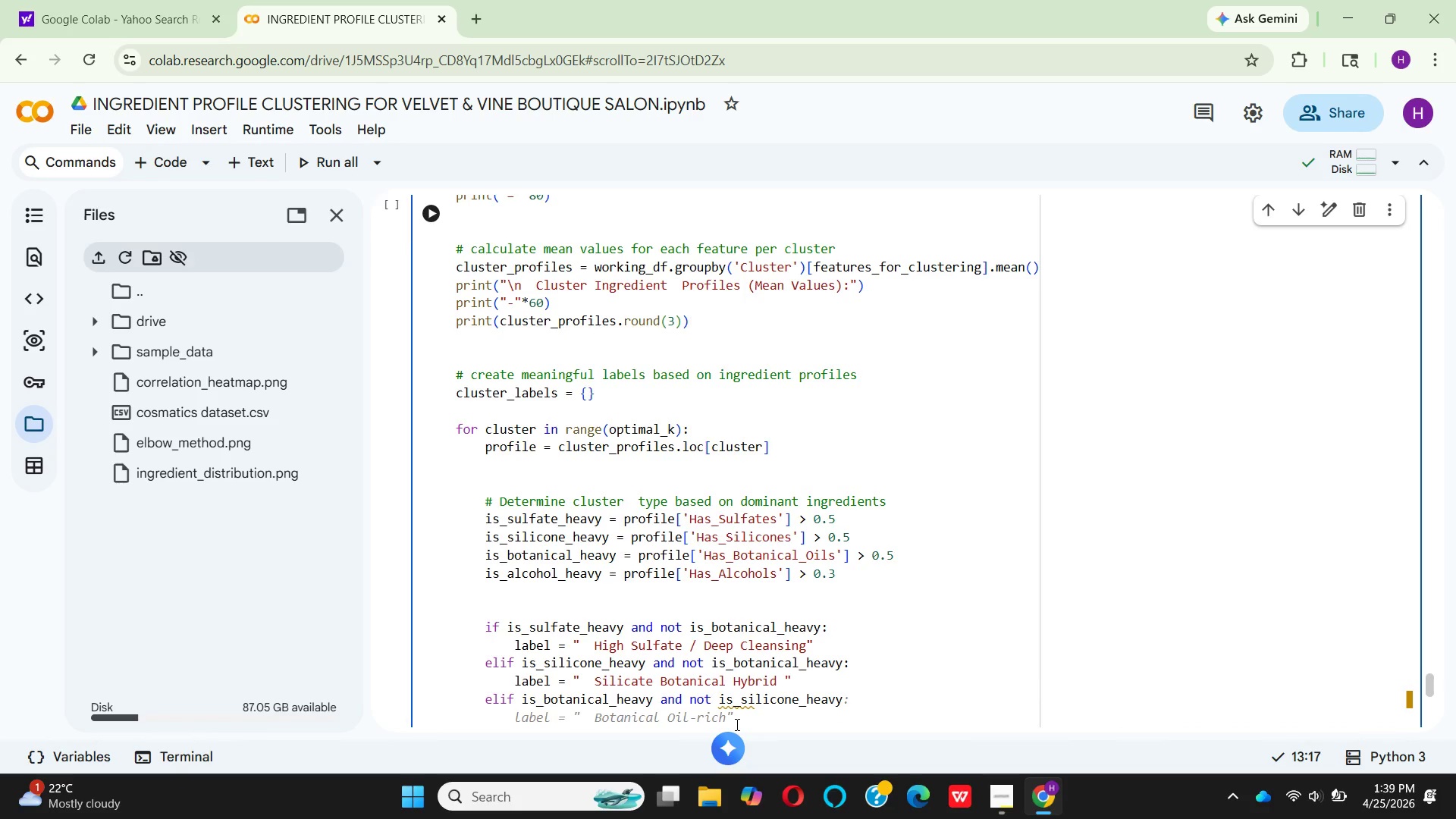 
key(Shift+Semicolon)
 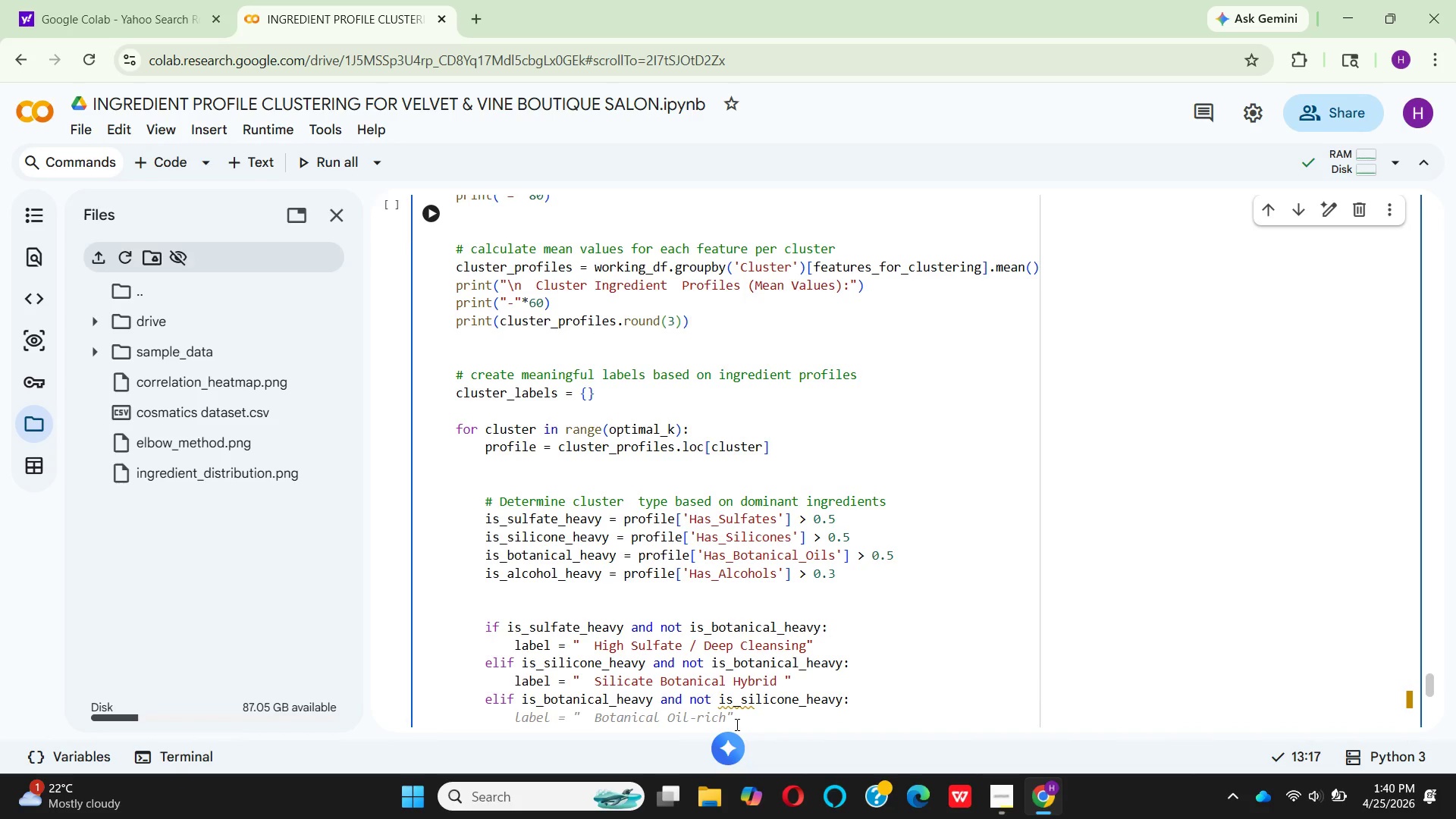 
key(Enter)
 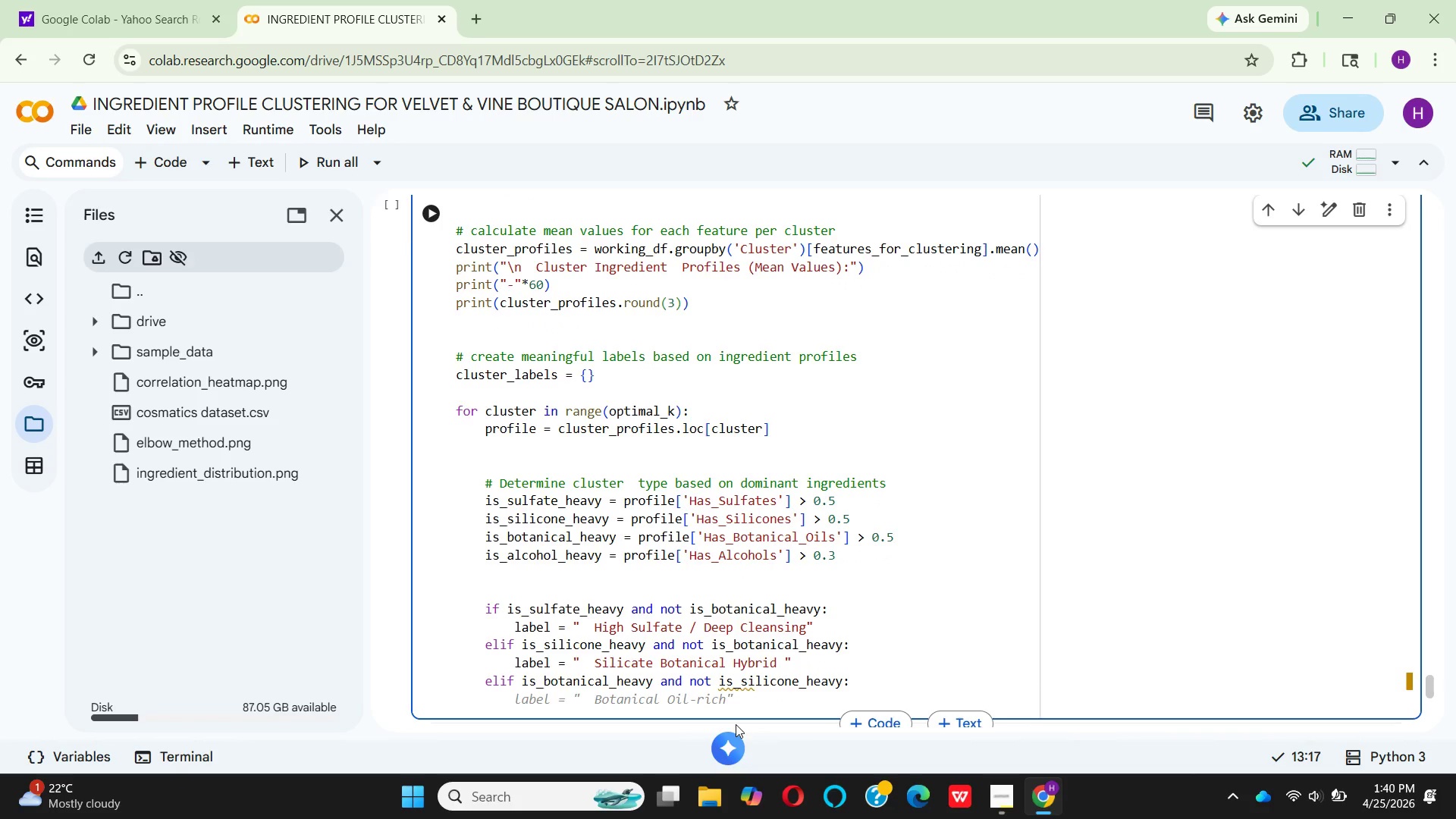 
key(Space)
 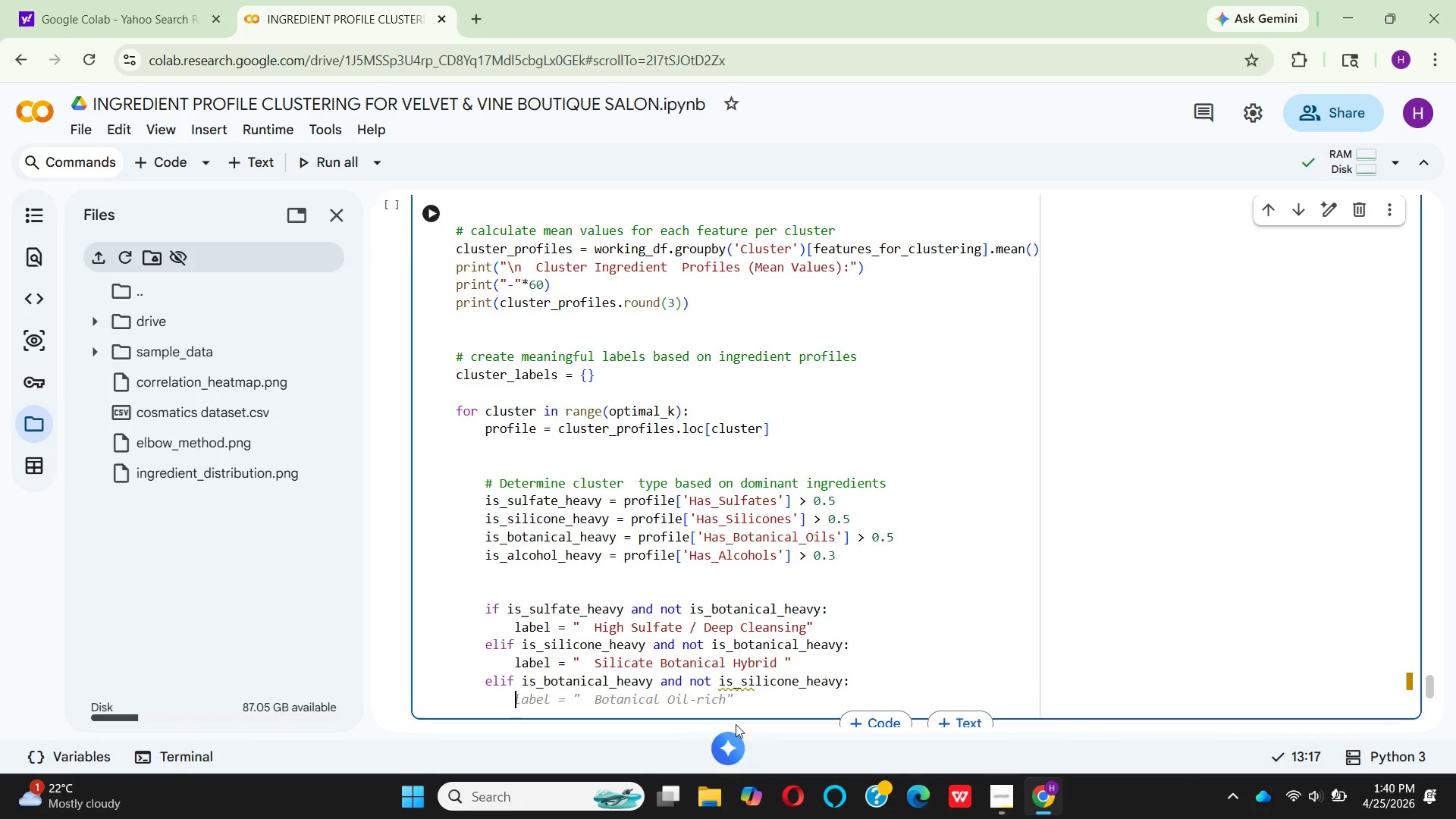 
key(Space)
 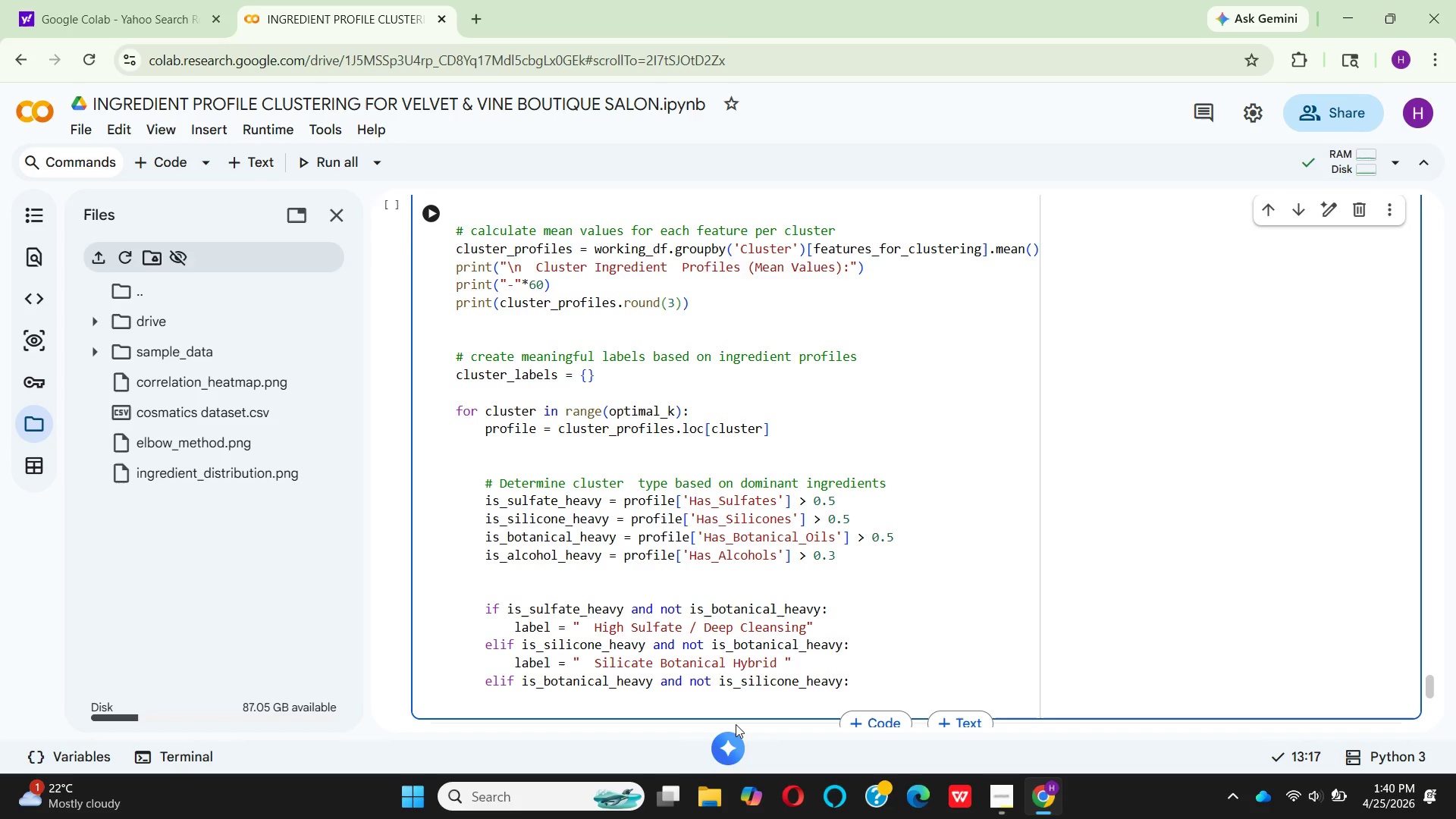 
wait(8.72)
 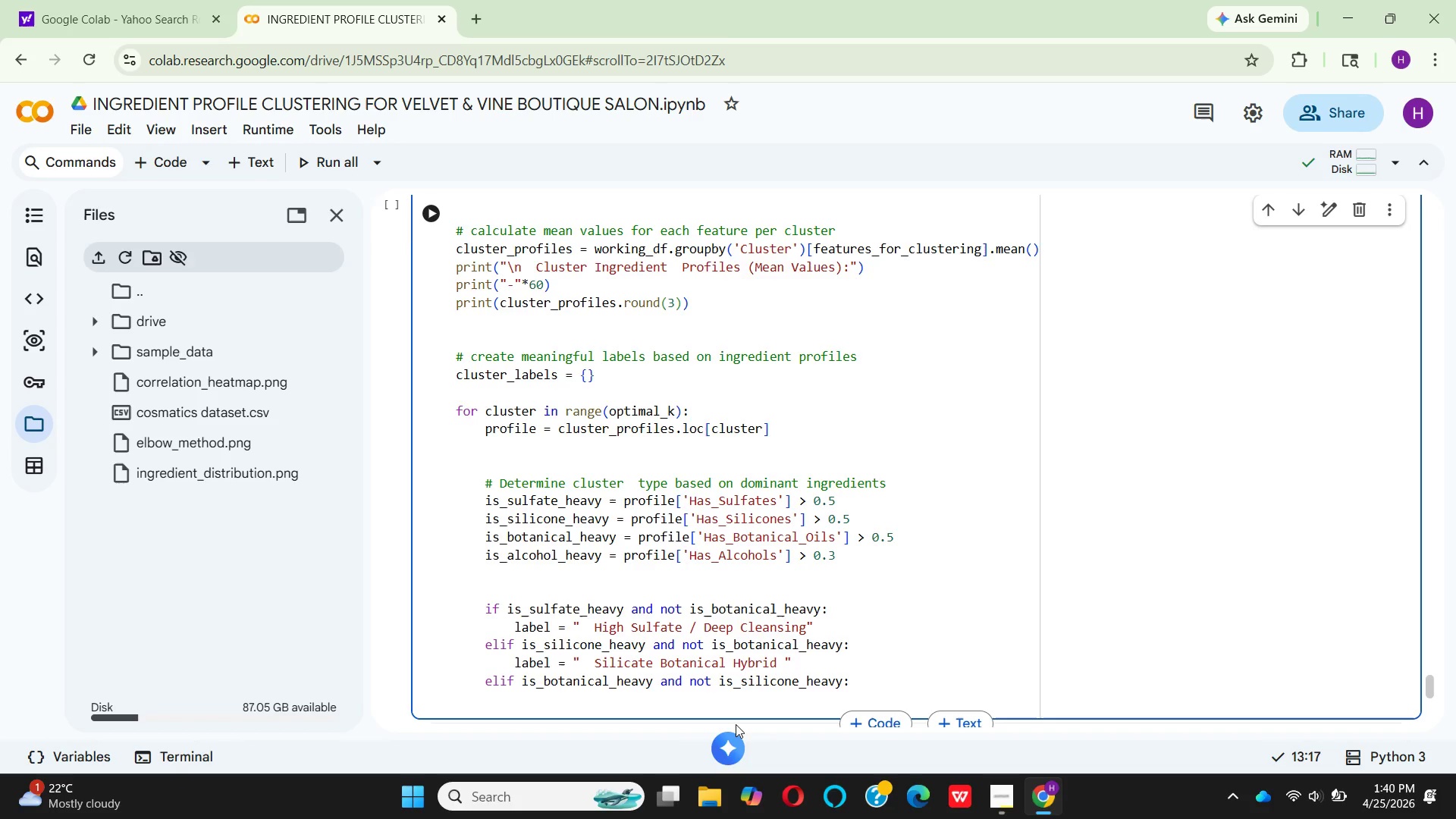 
type(la)
 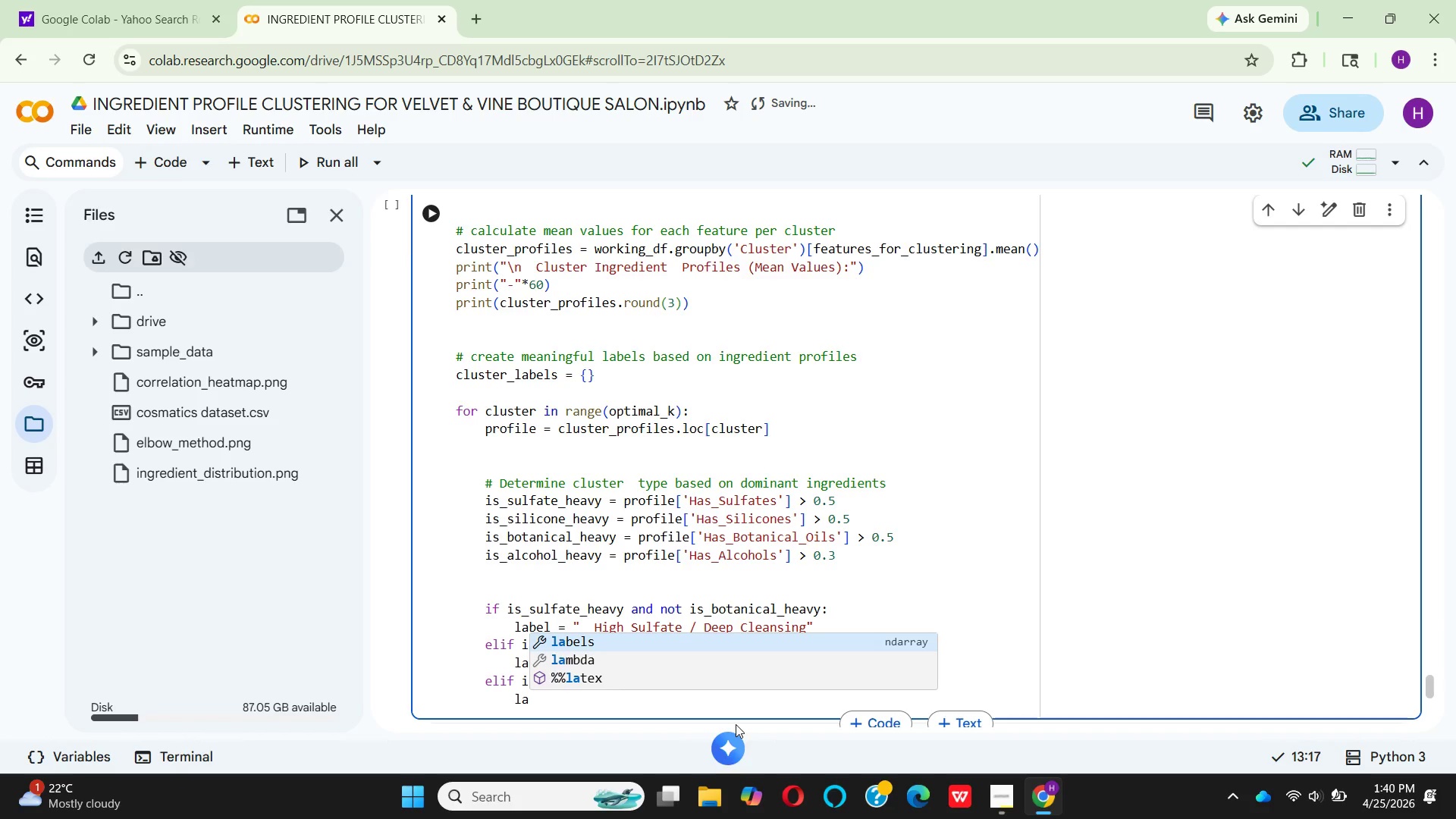 
key(Enter)
 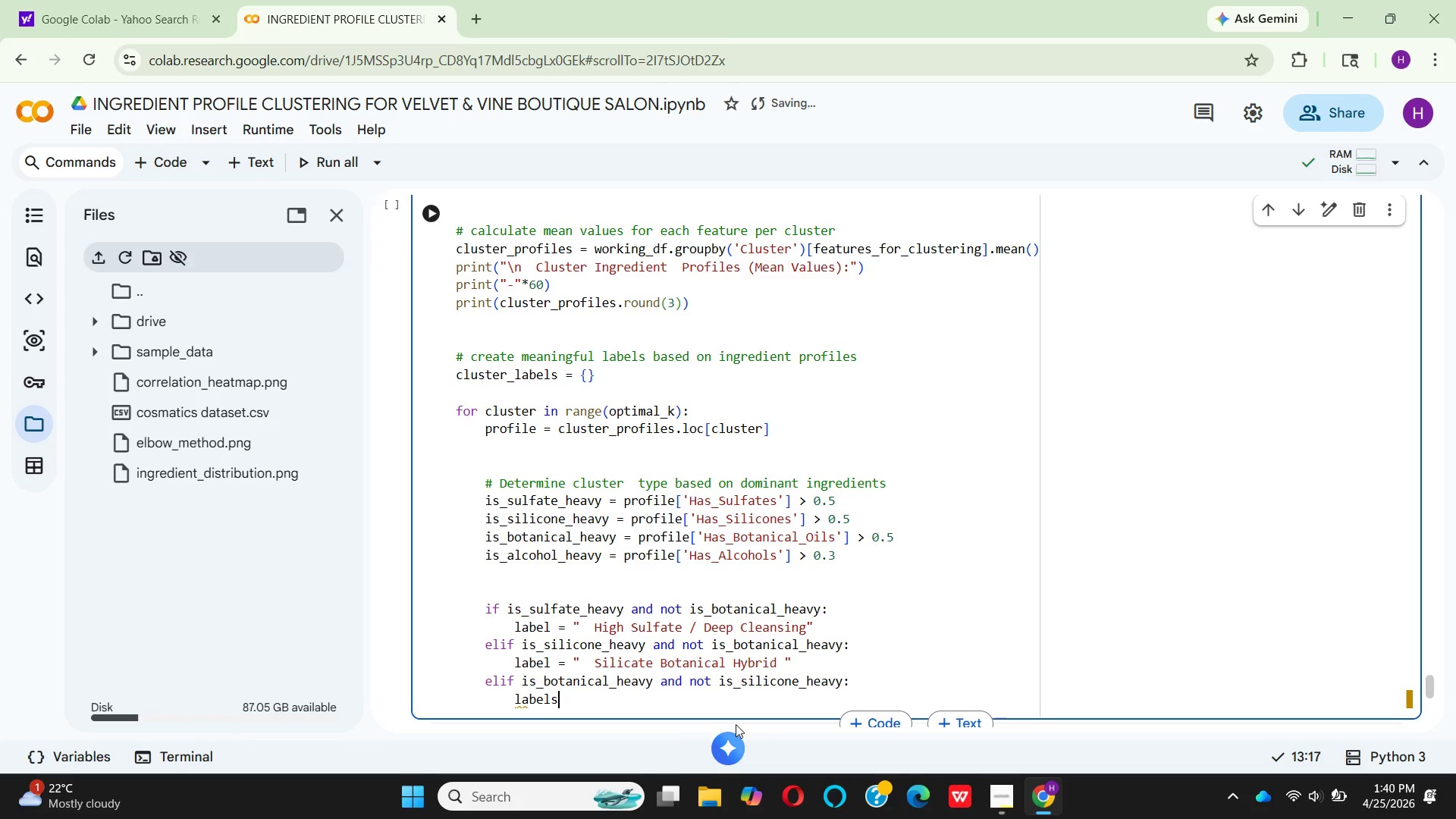 
key(Backspace)
type( = " Botanical Heavy / Natural)
 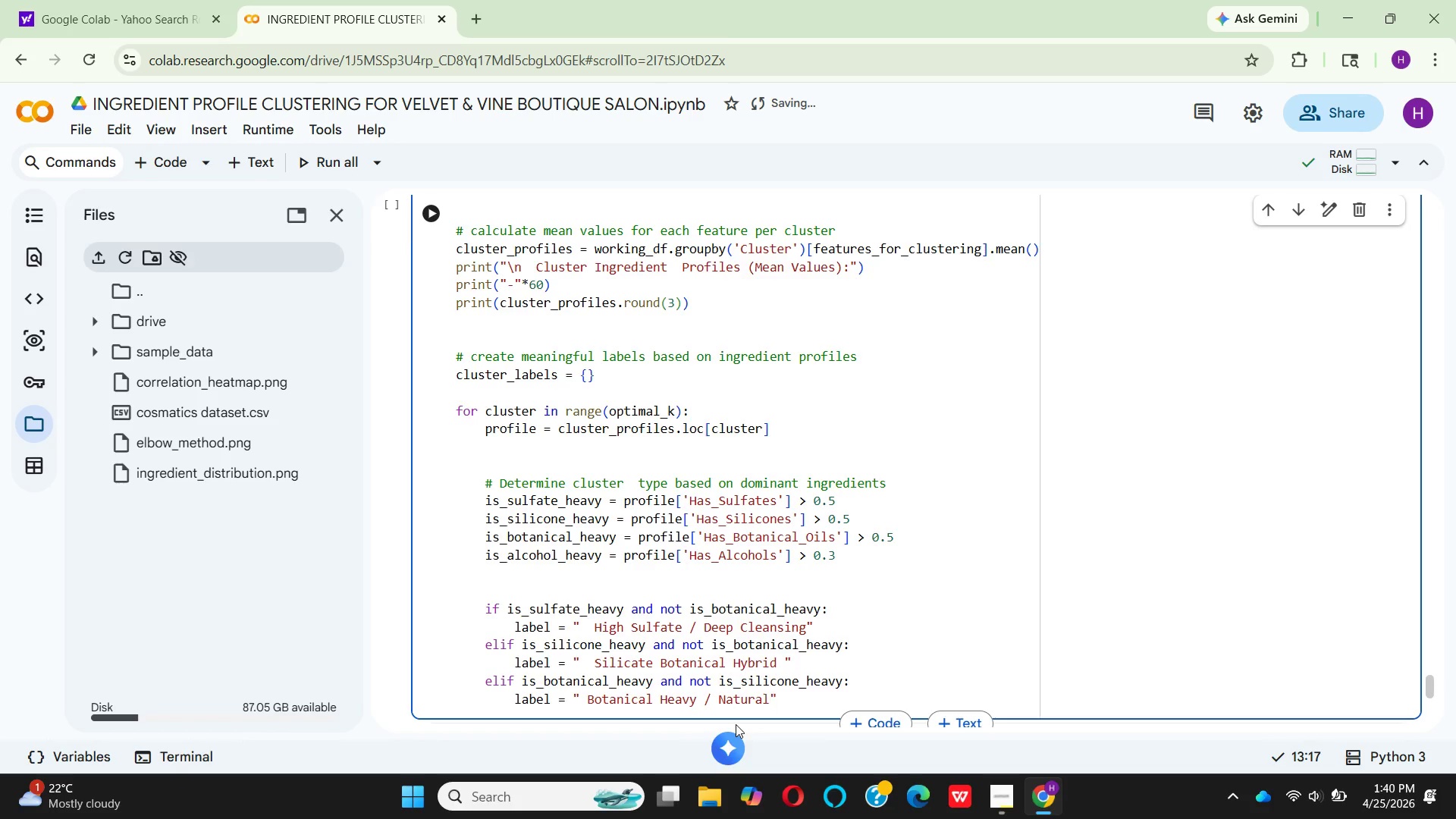 
key(ArrowRight)
 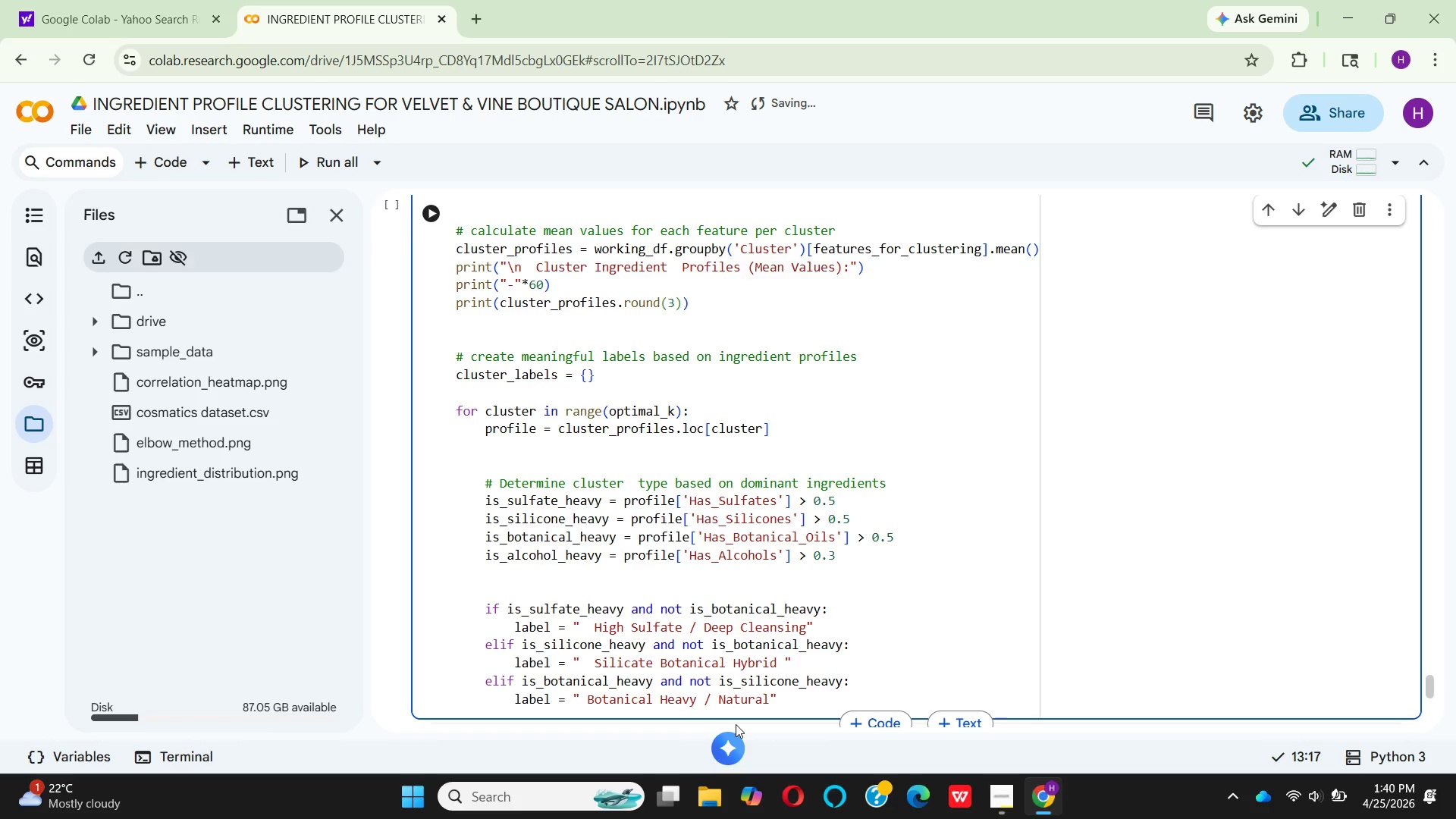 
key(Enter)
 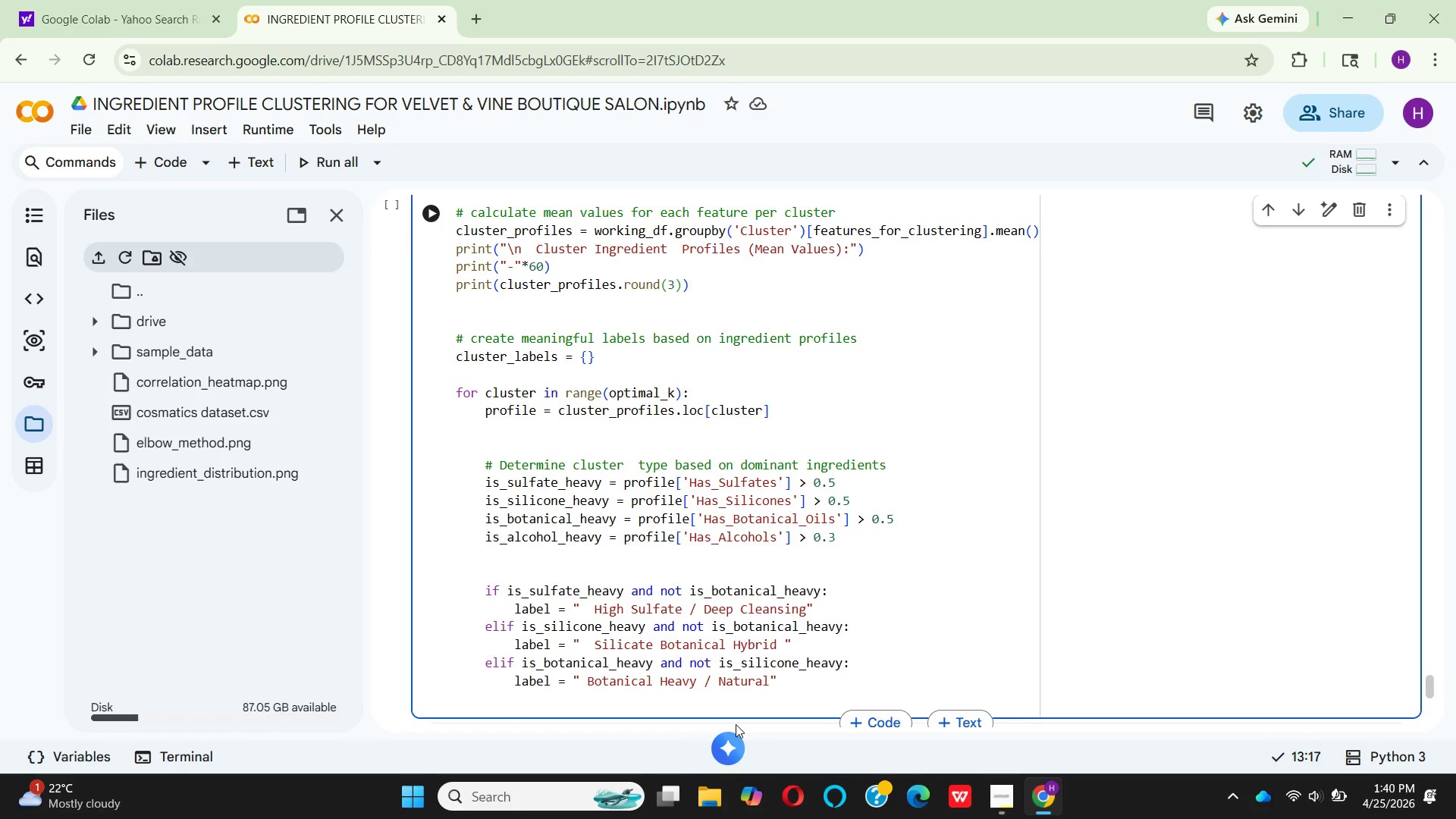 
key(Backspace)
key(Backspace)
type(el)
 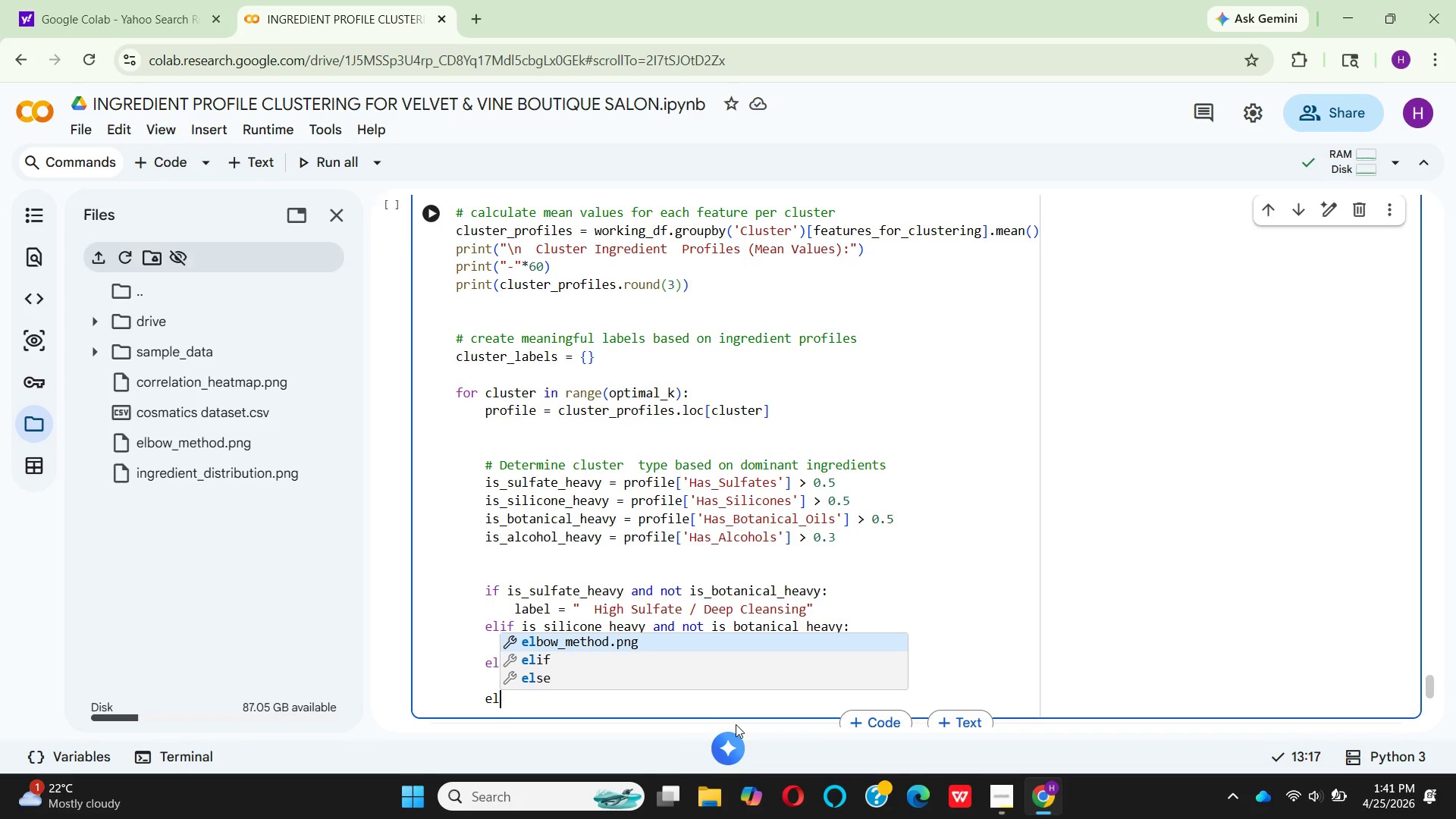 
key(ArrowDown)
 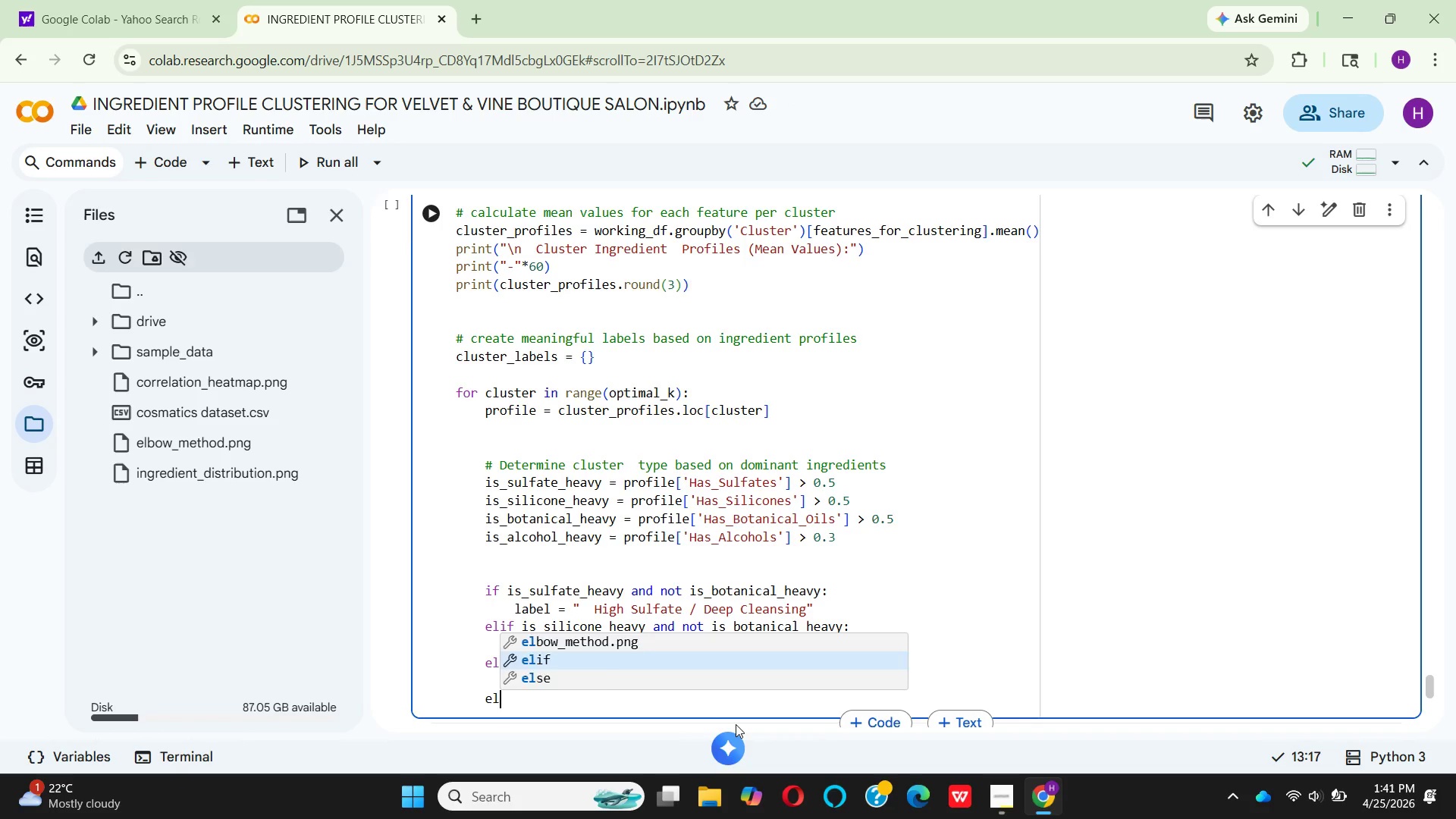 
key(Enter)
 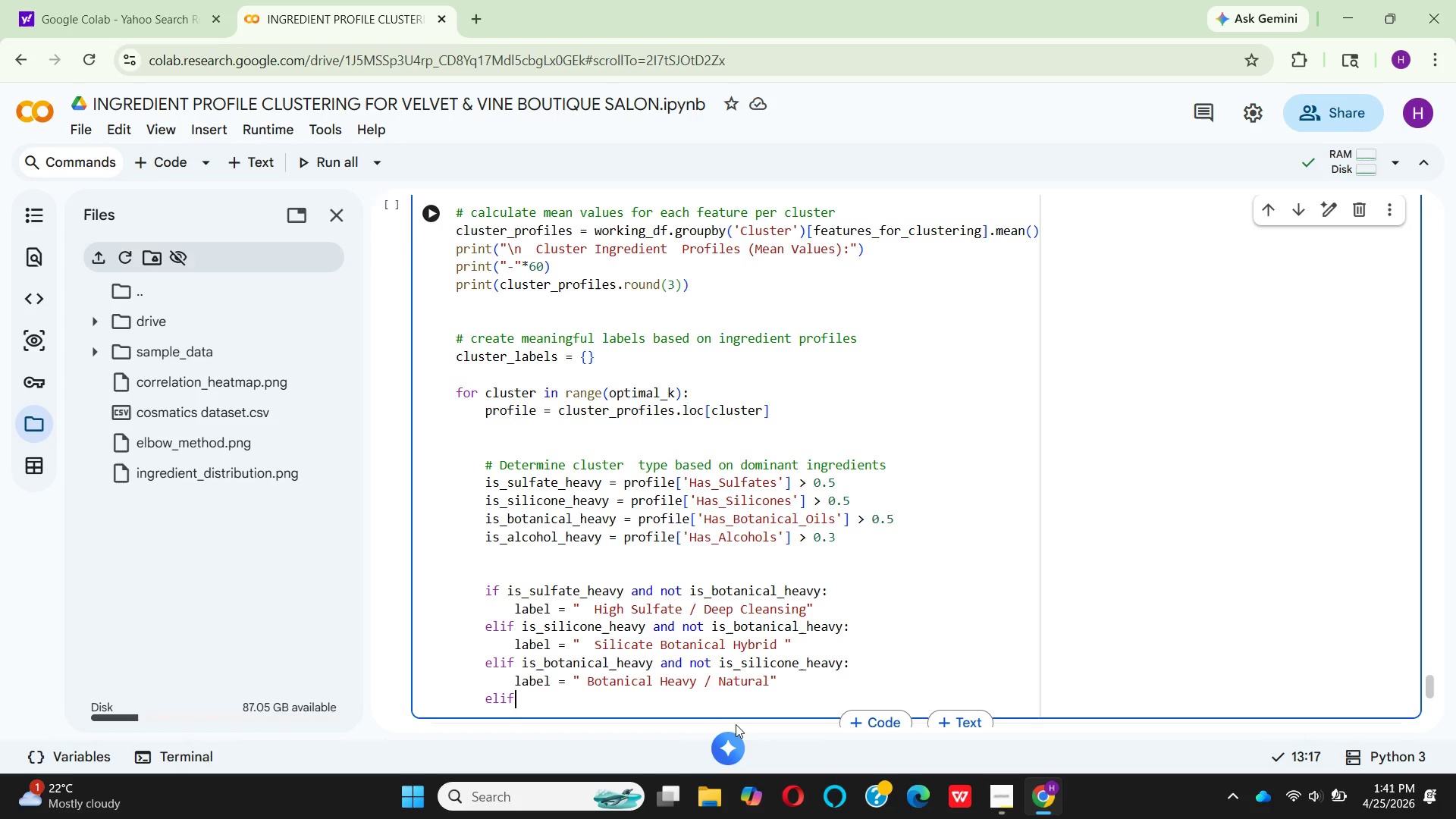 
key(Space)
 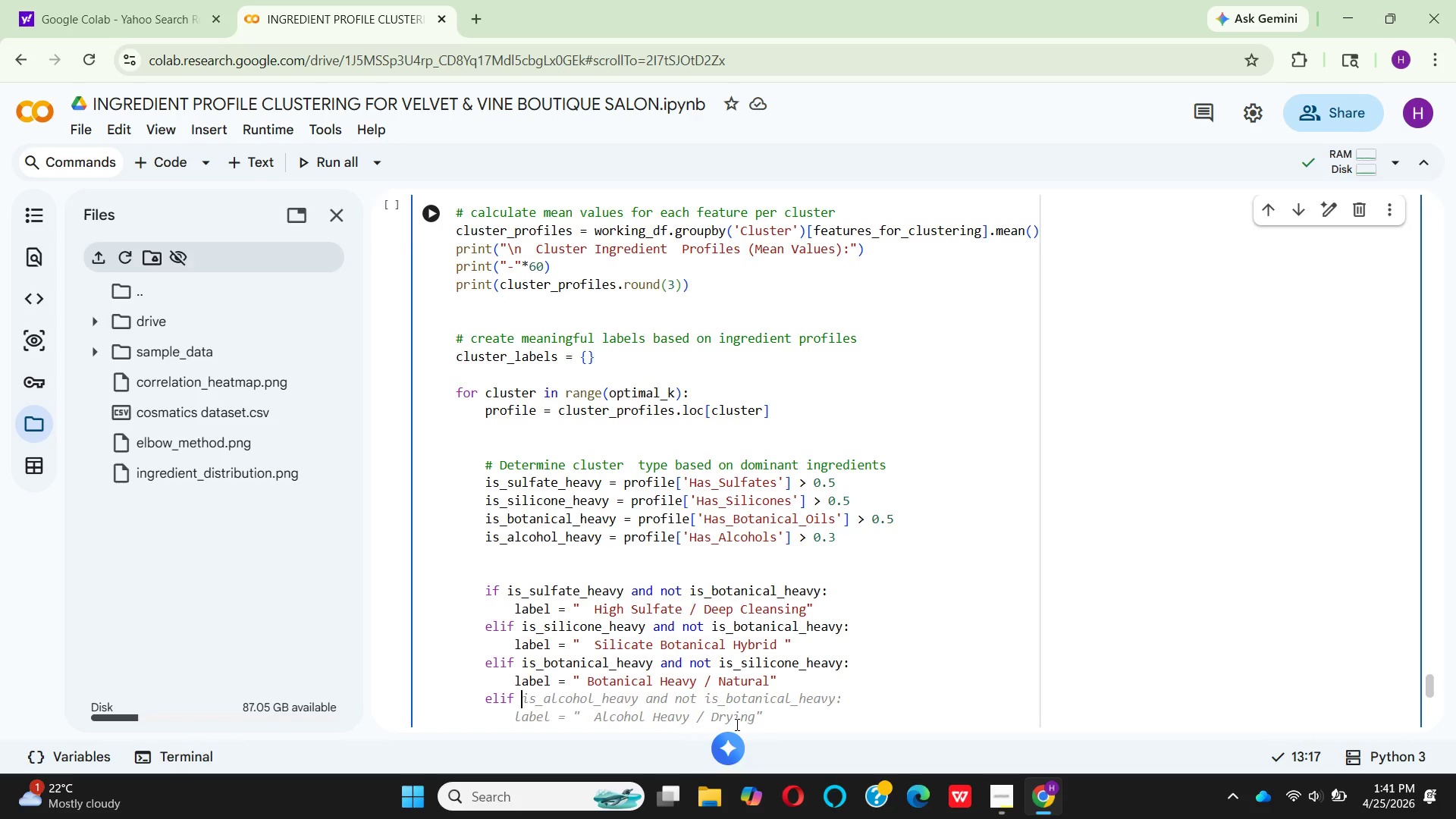 
wait(19.0)
 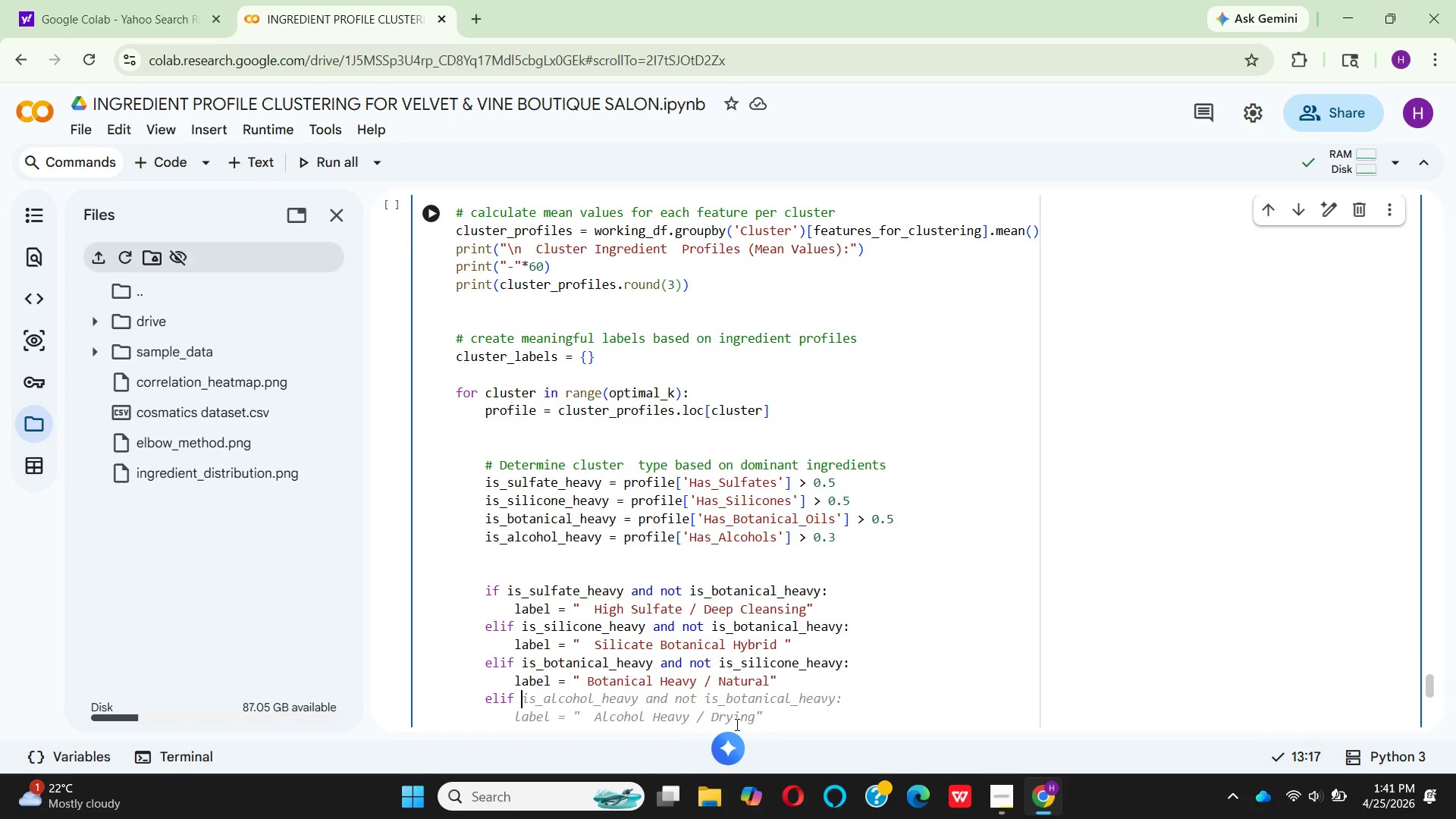 
type(is_)
 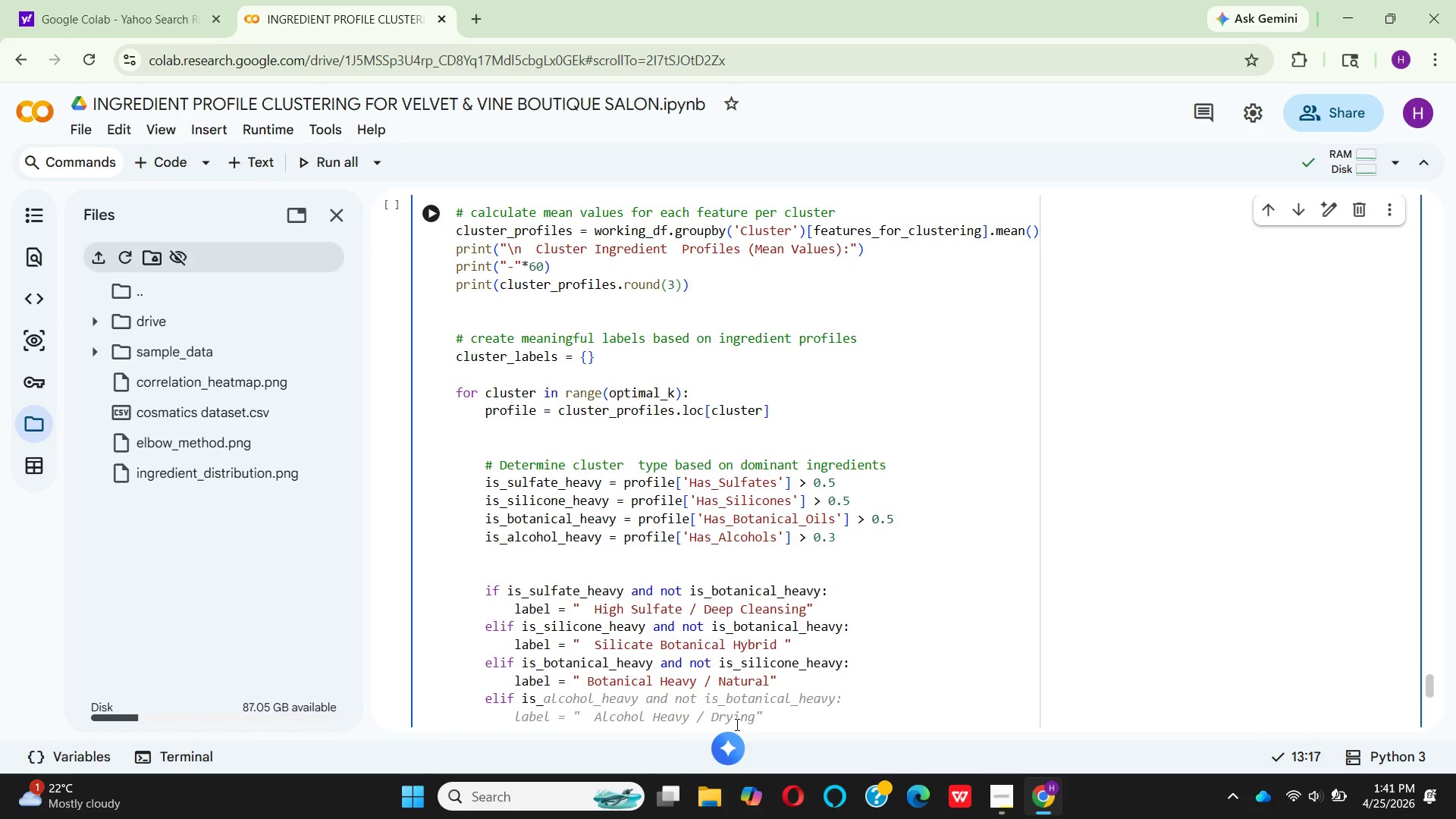 
key(S)
 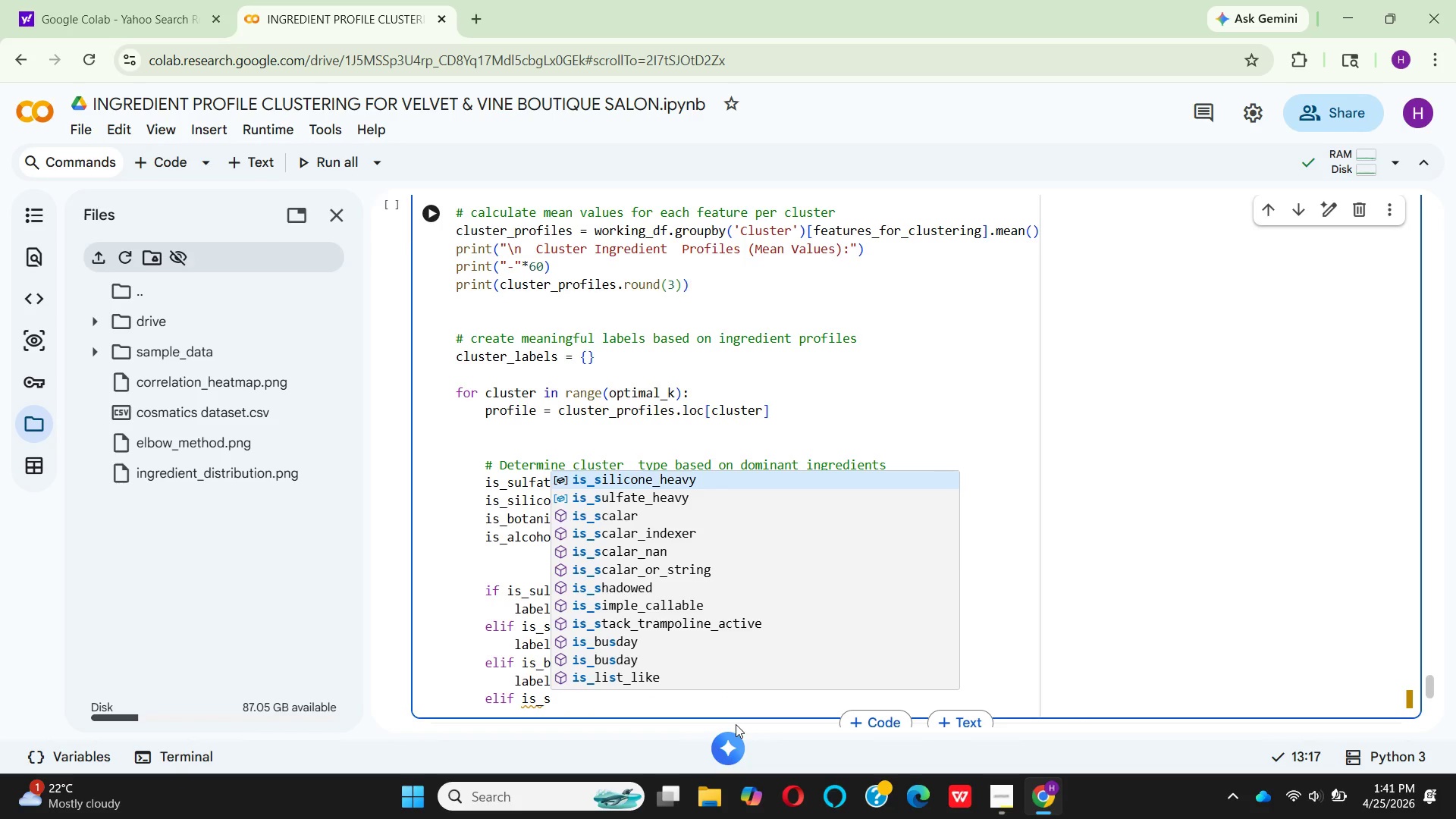 
key(Enter)
 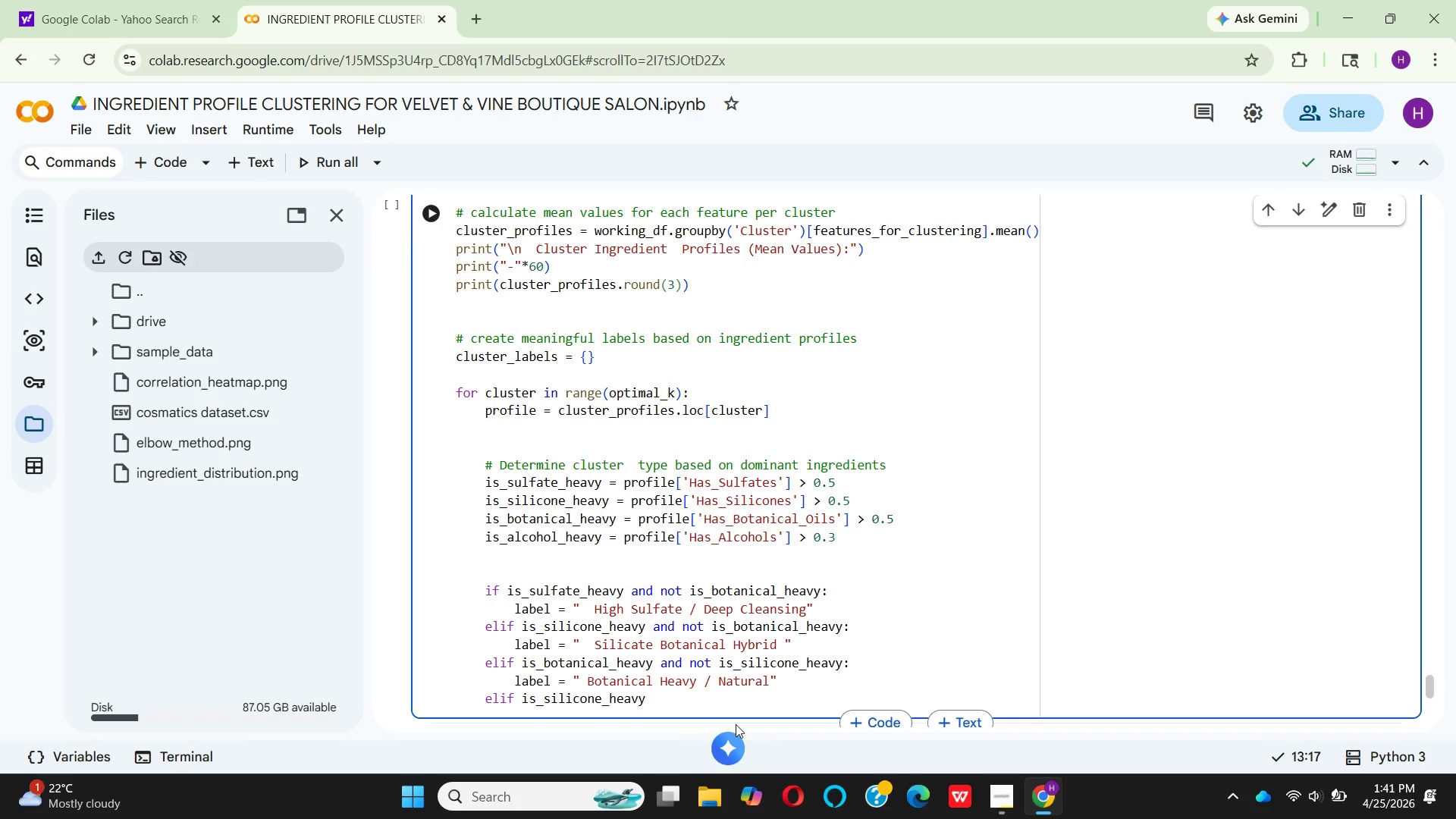 
wait(14.56)
 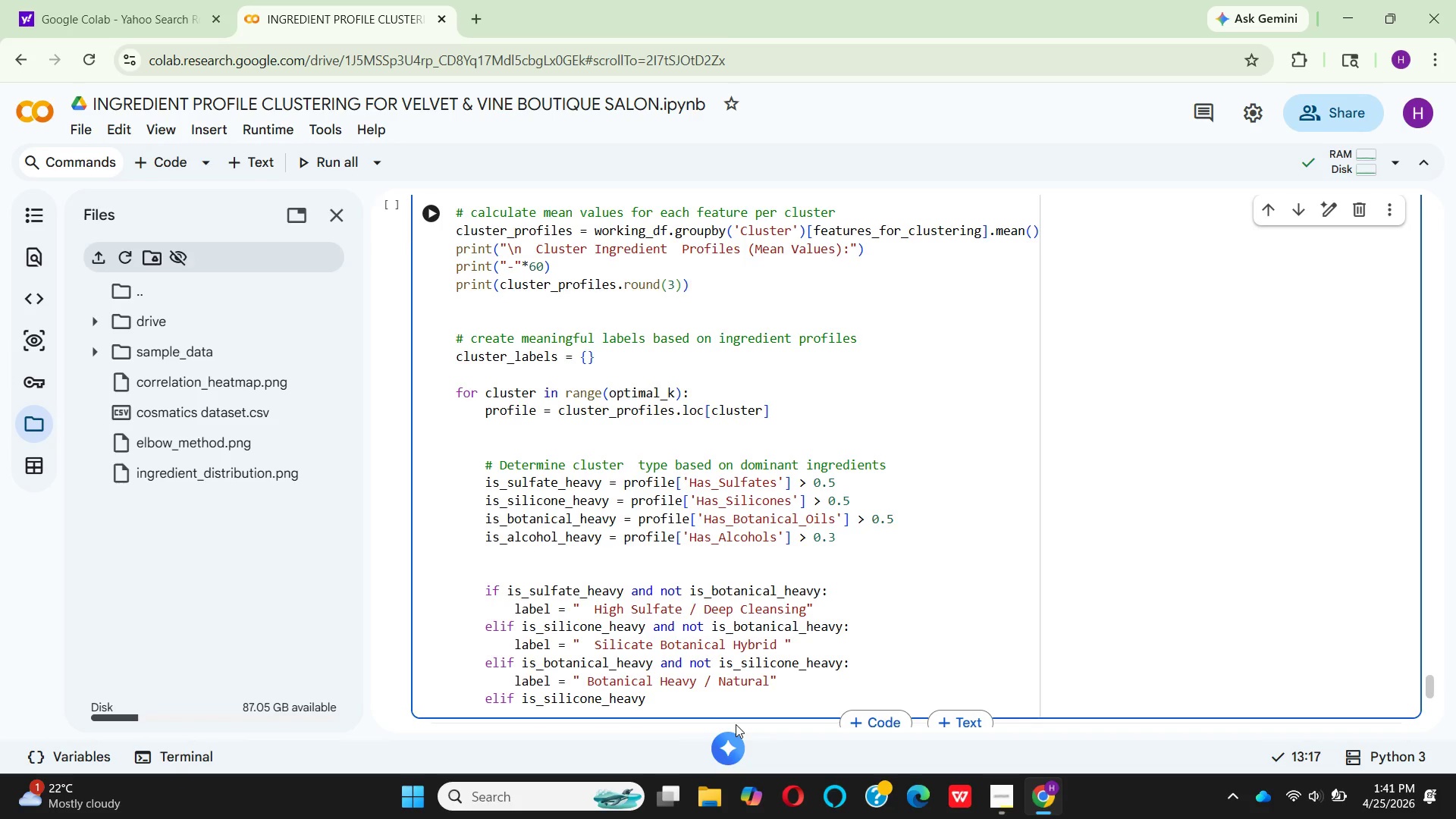 
type( and not )
 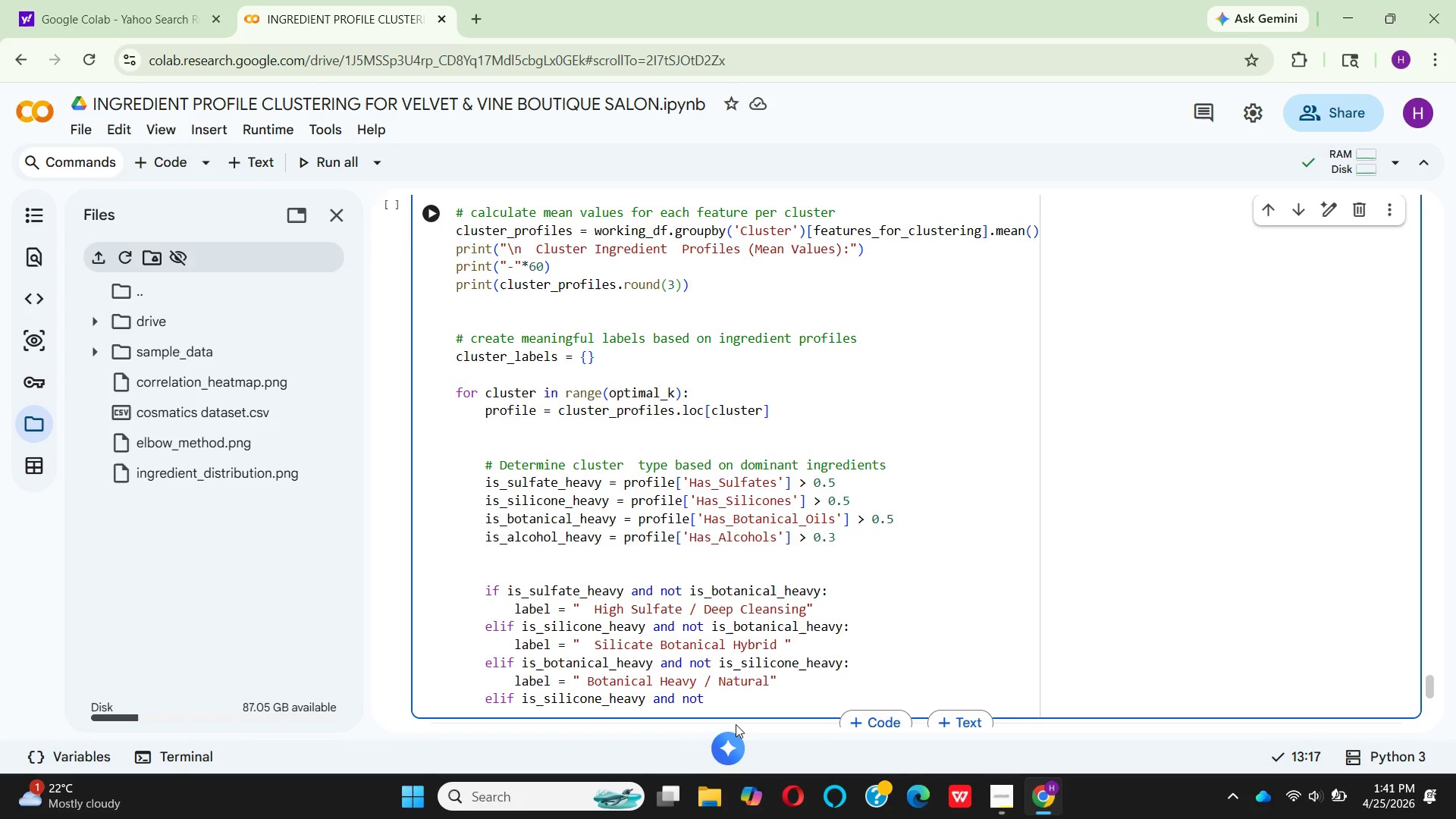 
wait(11.73)
 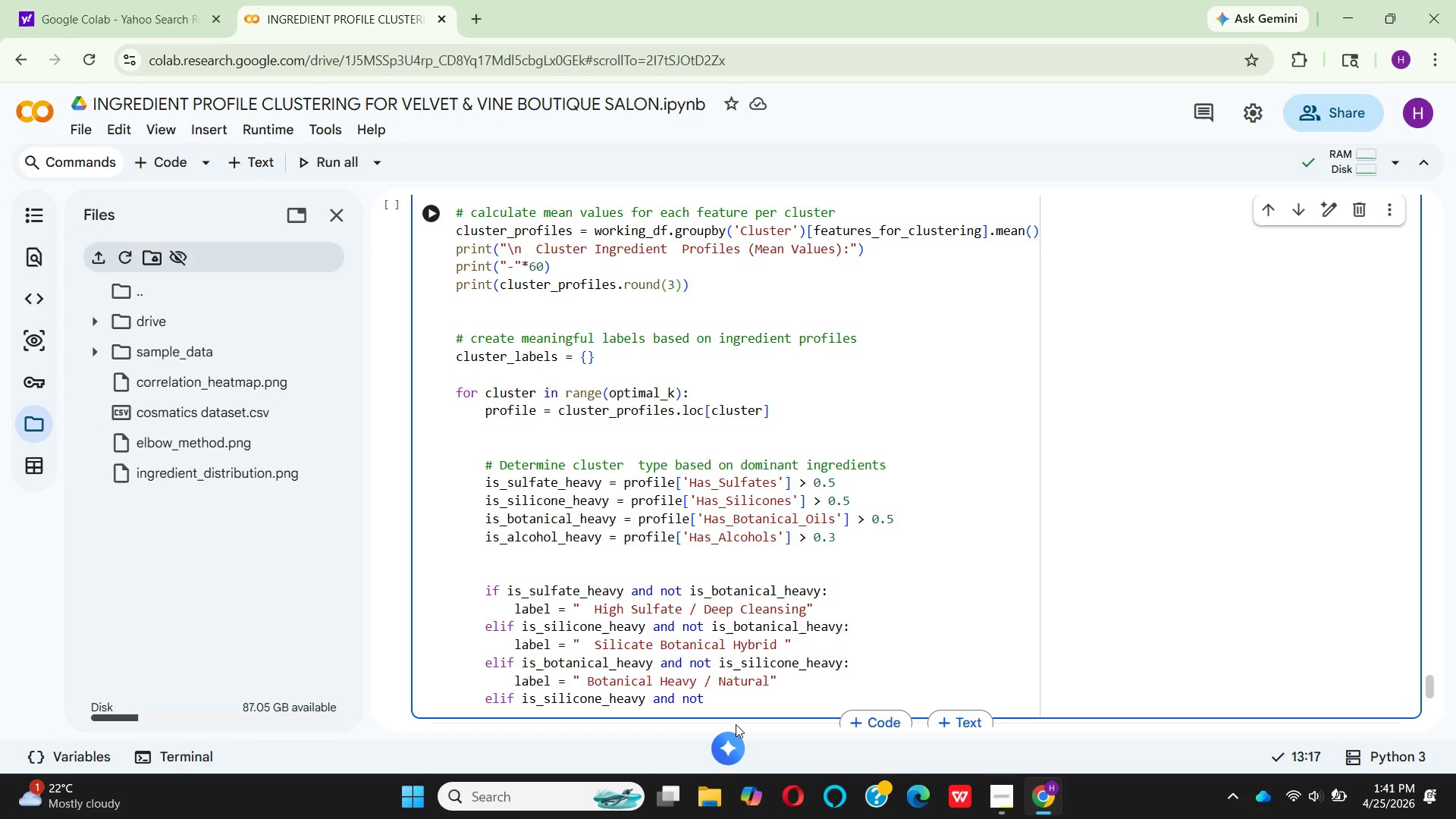 
type(is_)
 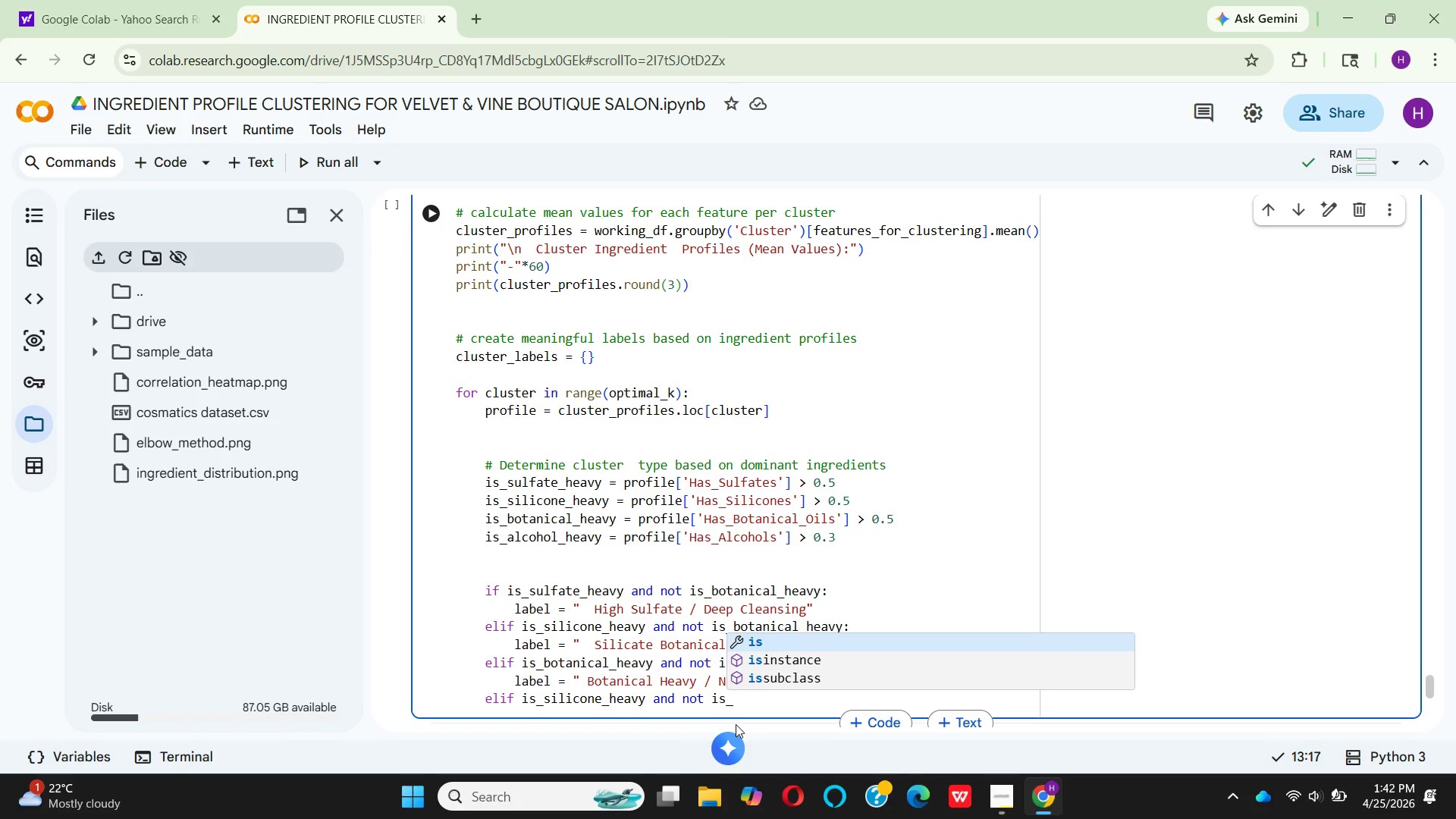 
wait(9.98)
 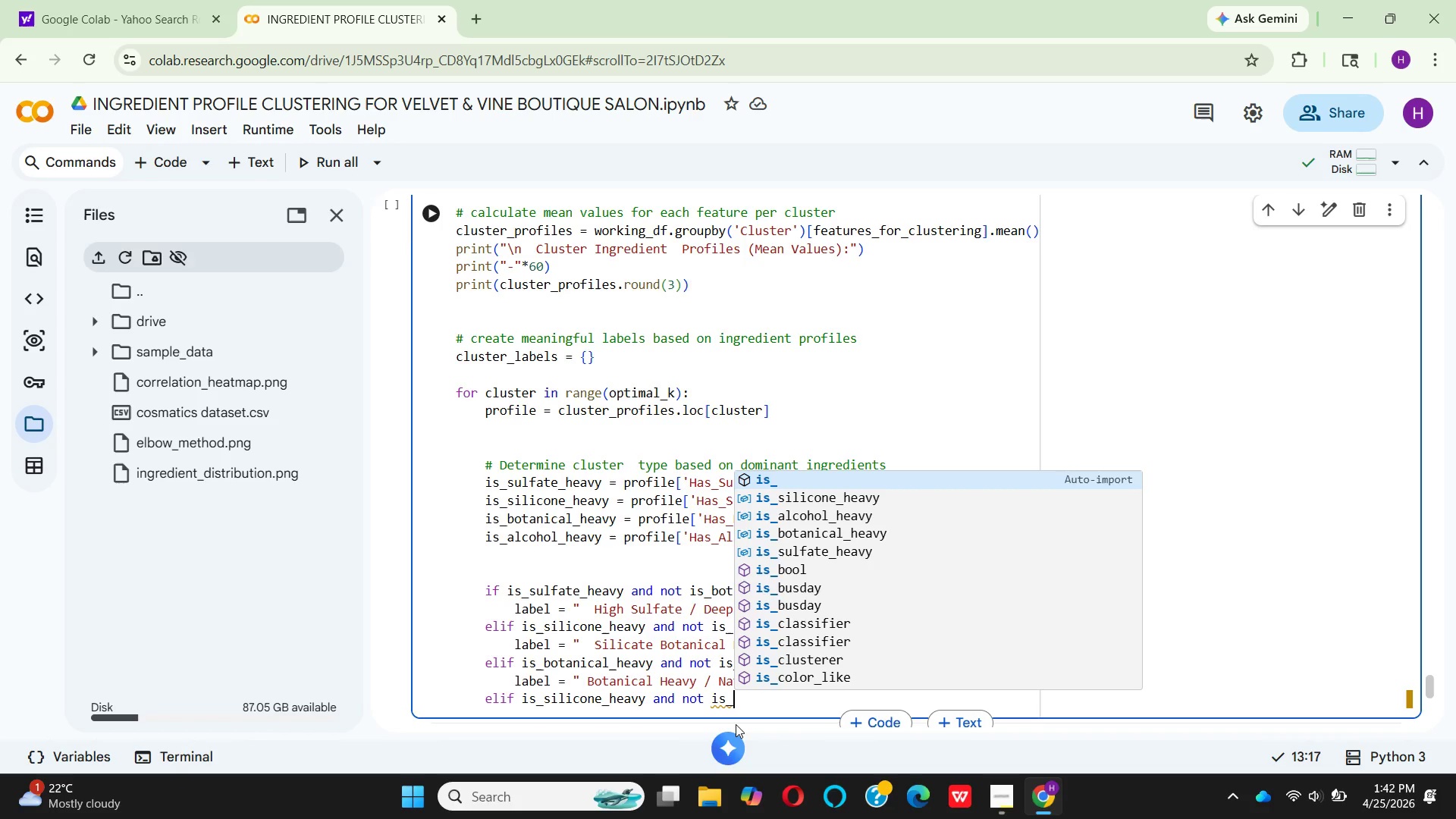 
key(Shift+ArrowDown)
 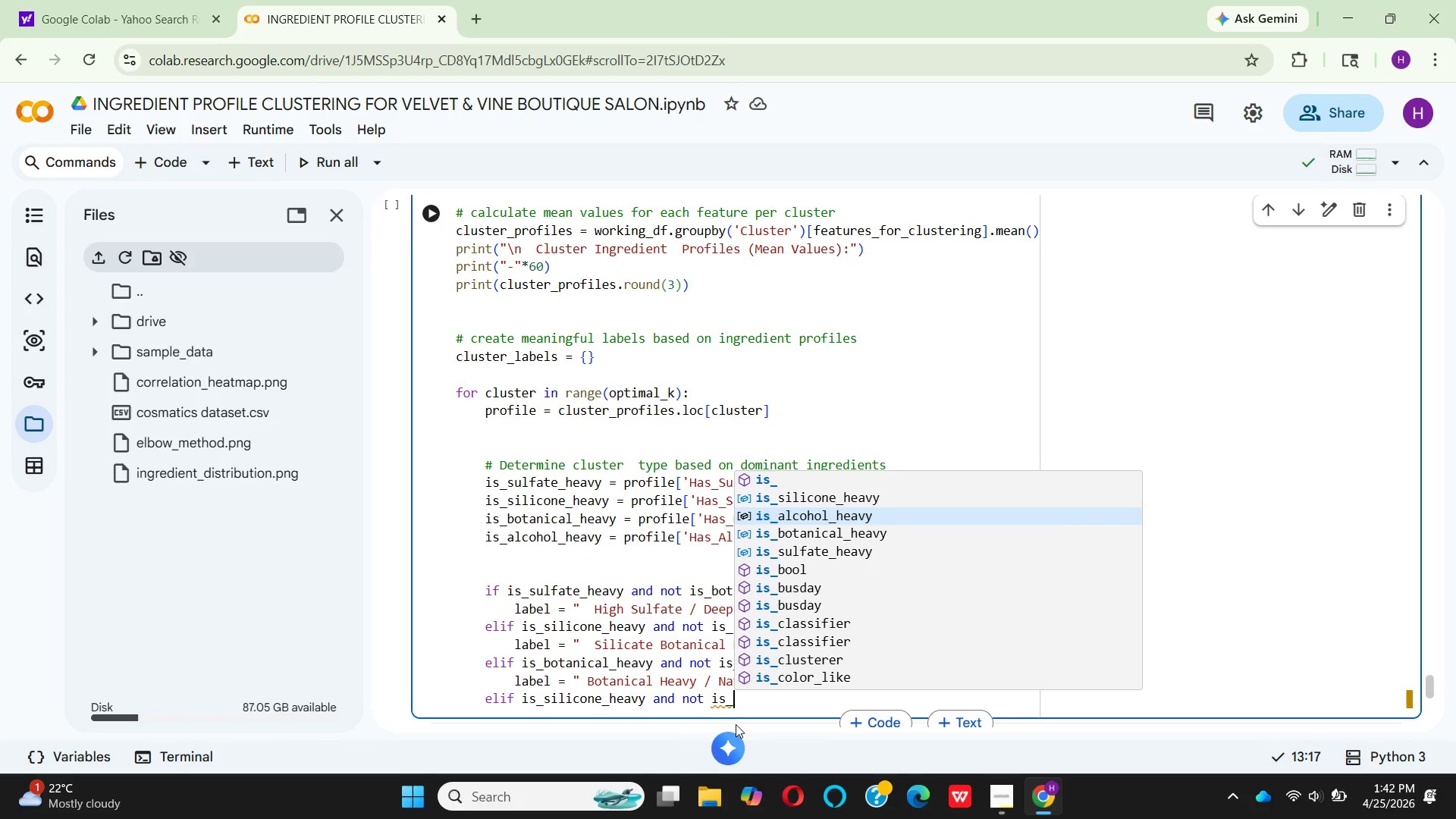 
key(Shift+ArrowDown)
 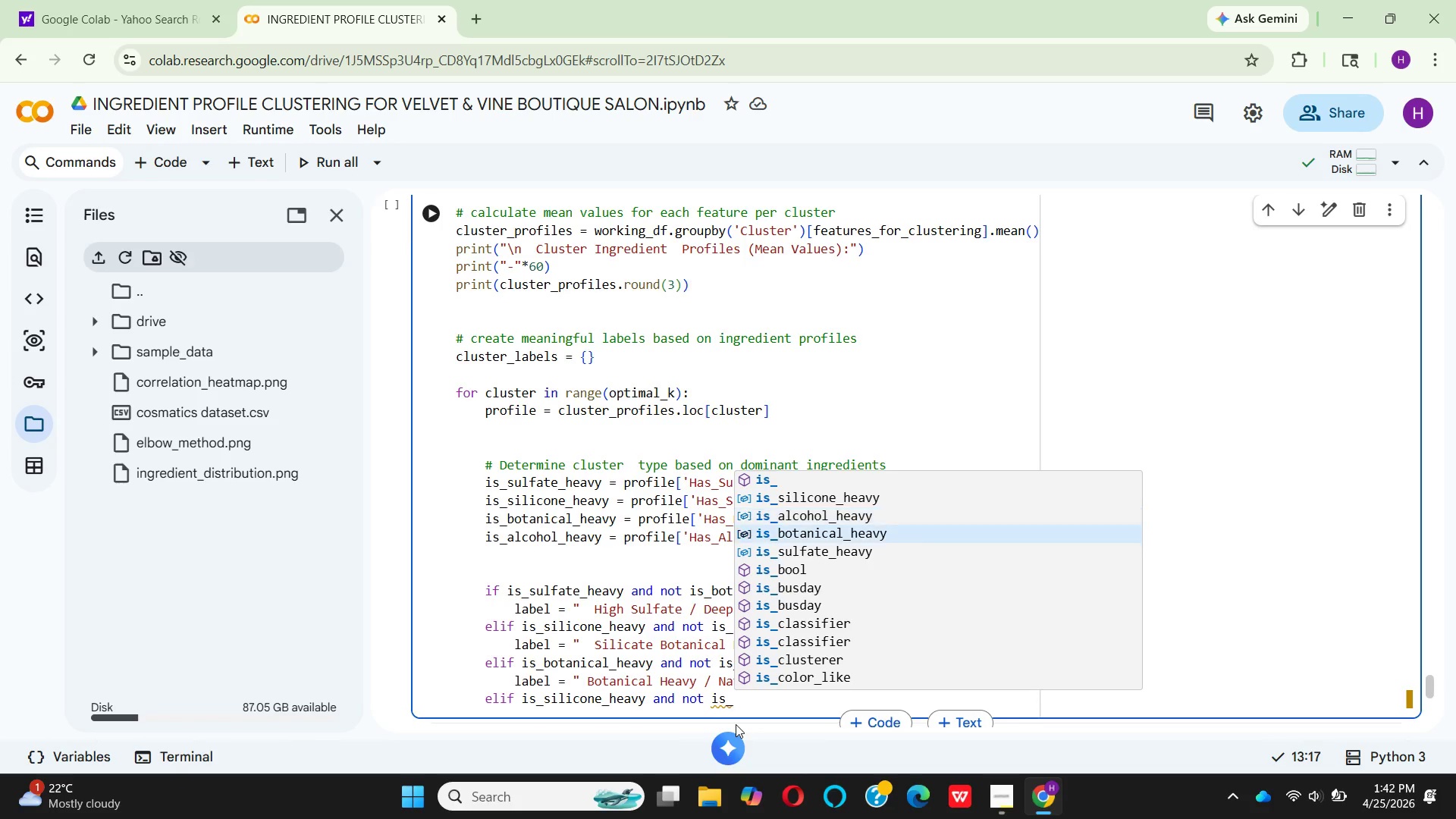 
key(Shift+ArrowDown)
 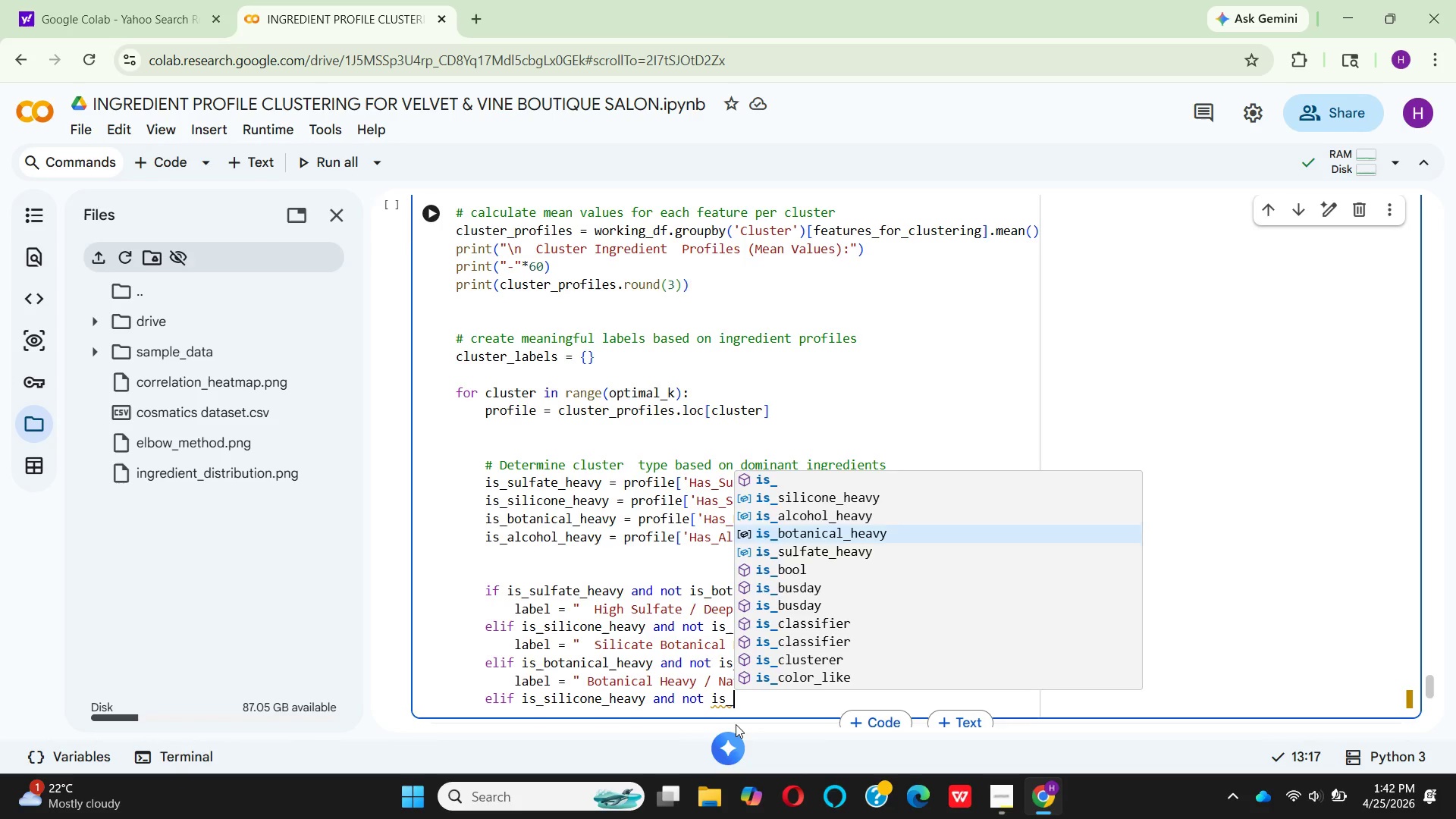 
key(Shift+Enter)
 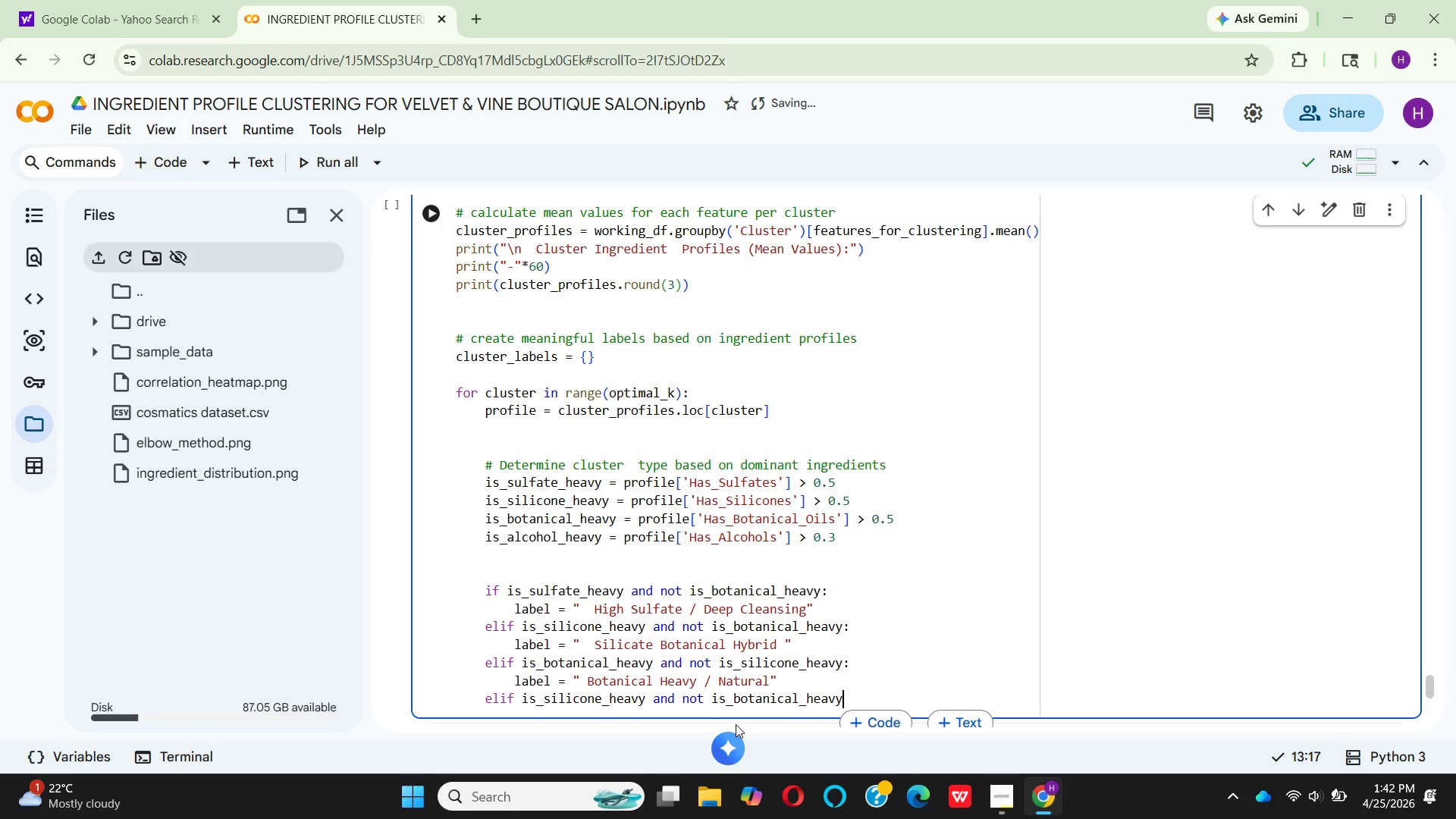 
wait(5.53)
 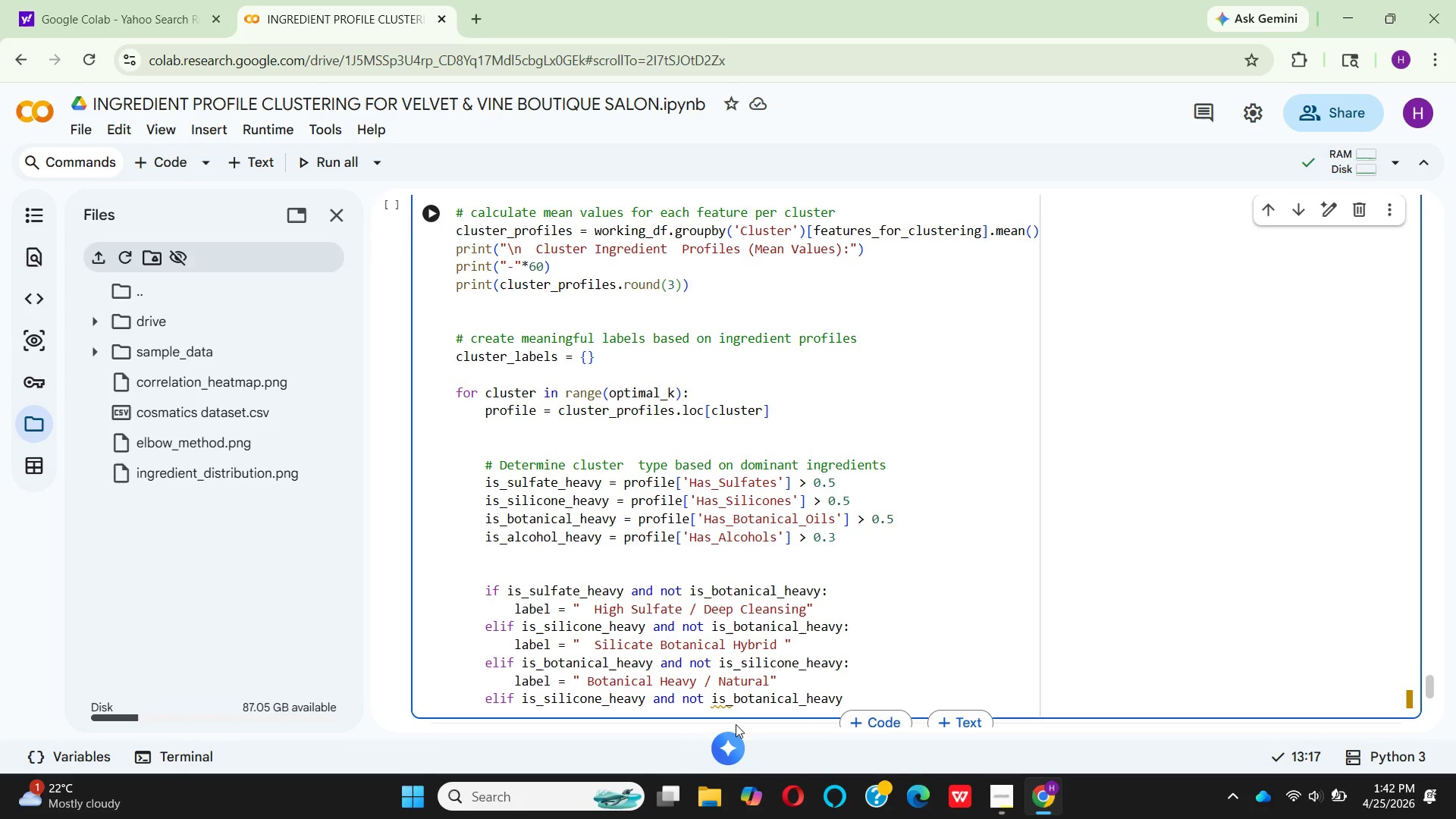 
key(Shift+Semicolon)
 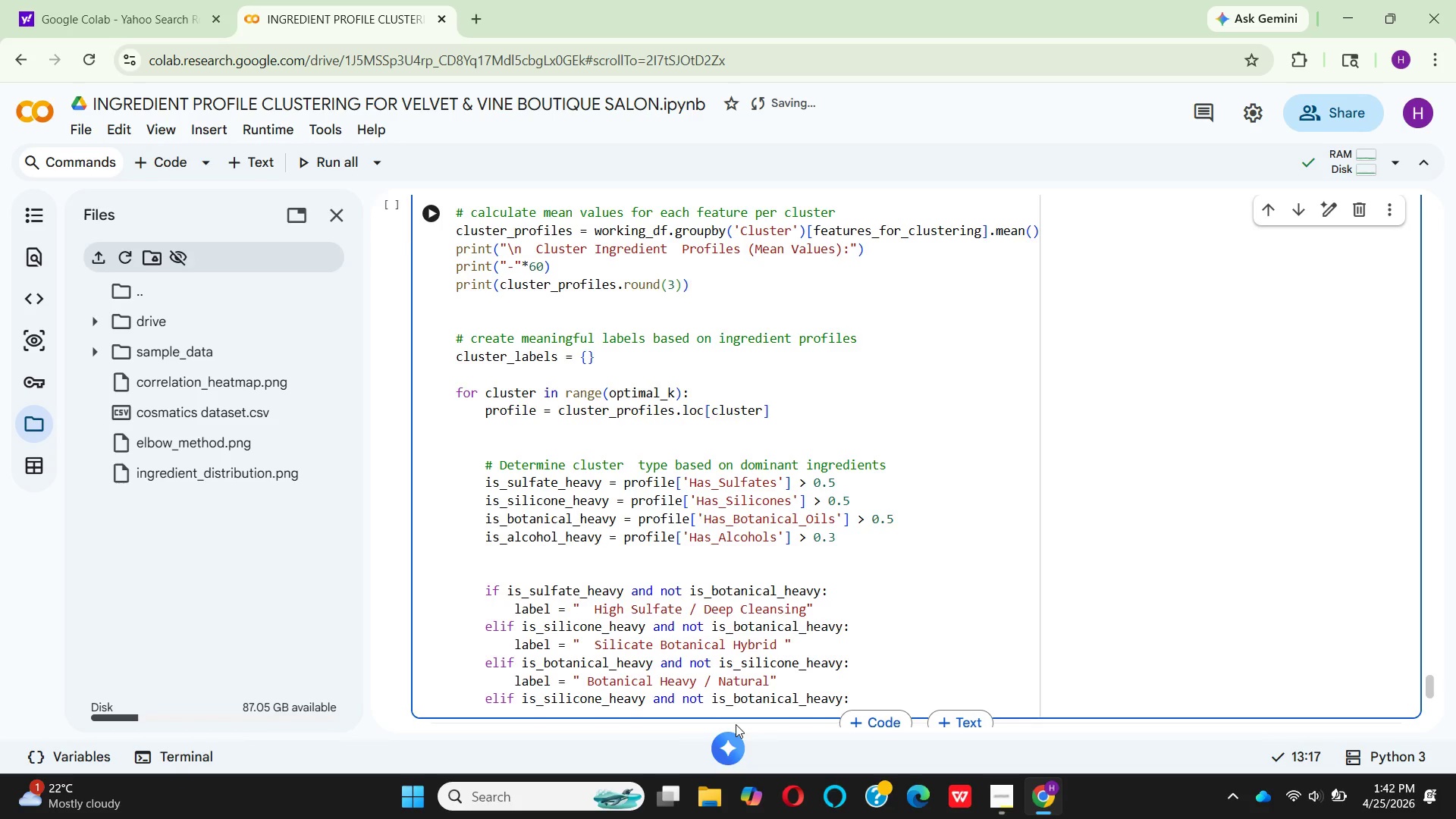 
key(Enter)
 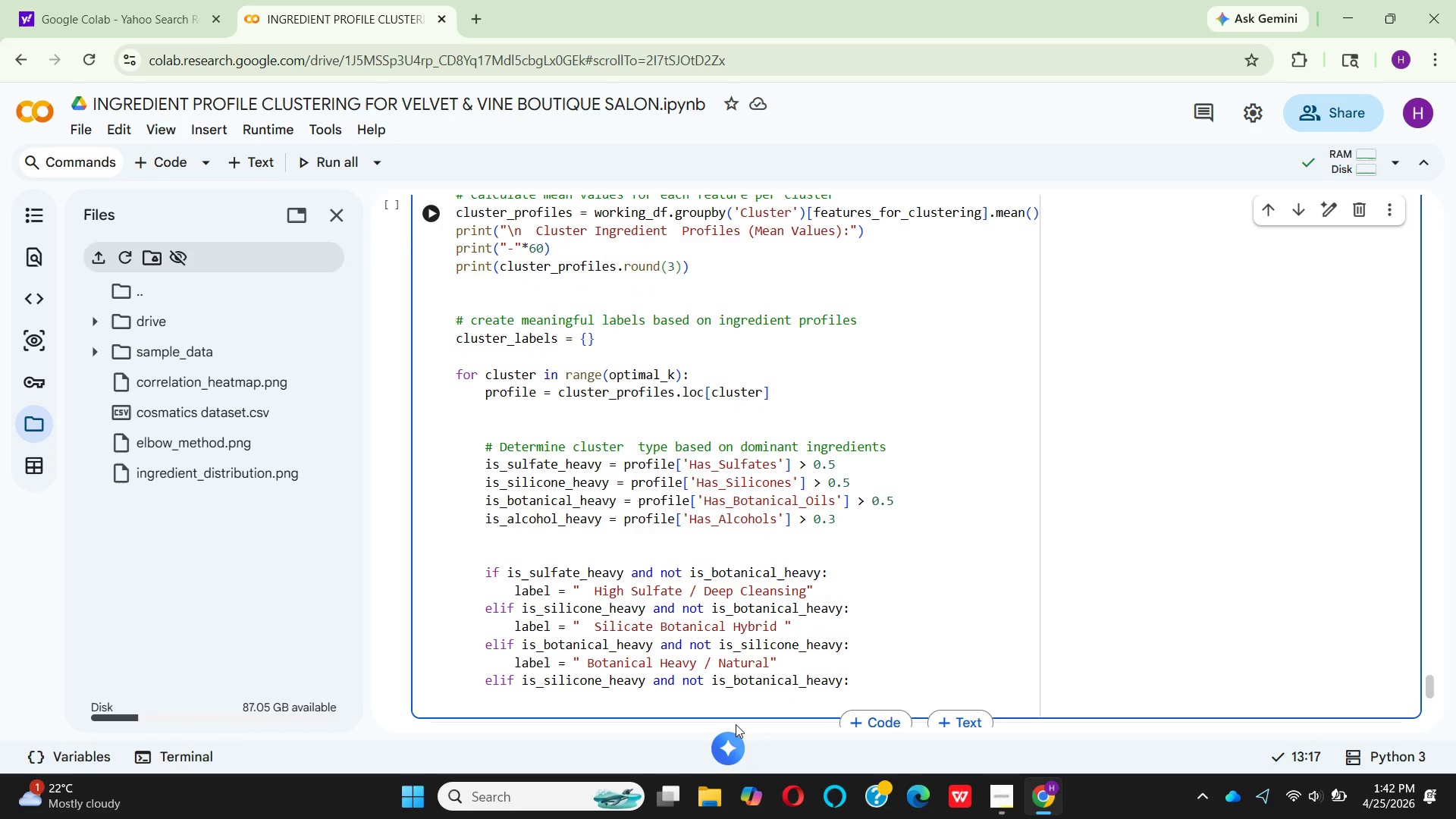 
key(Space)
 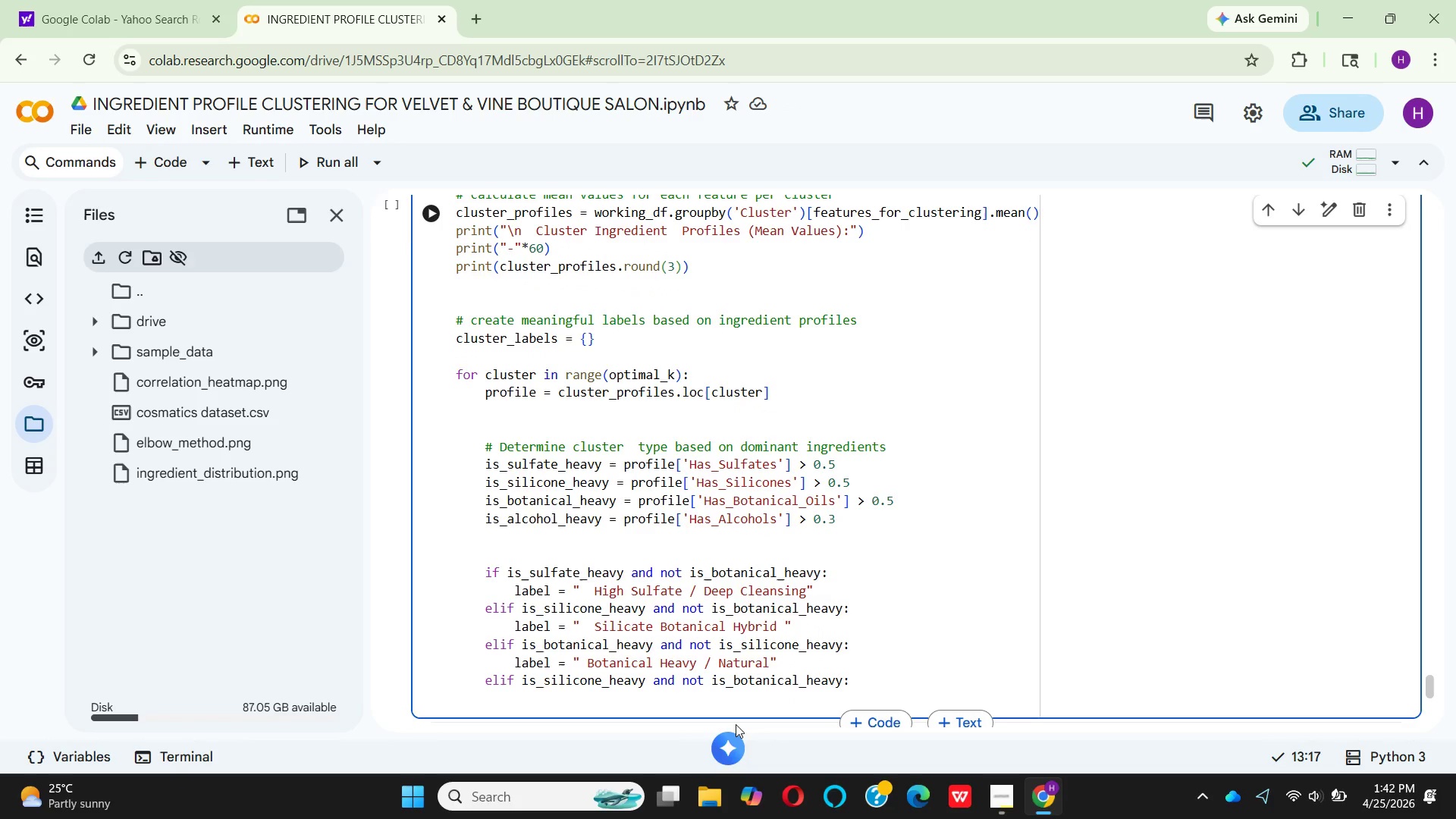 
key(Space)
 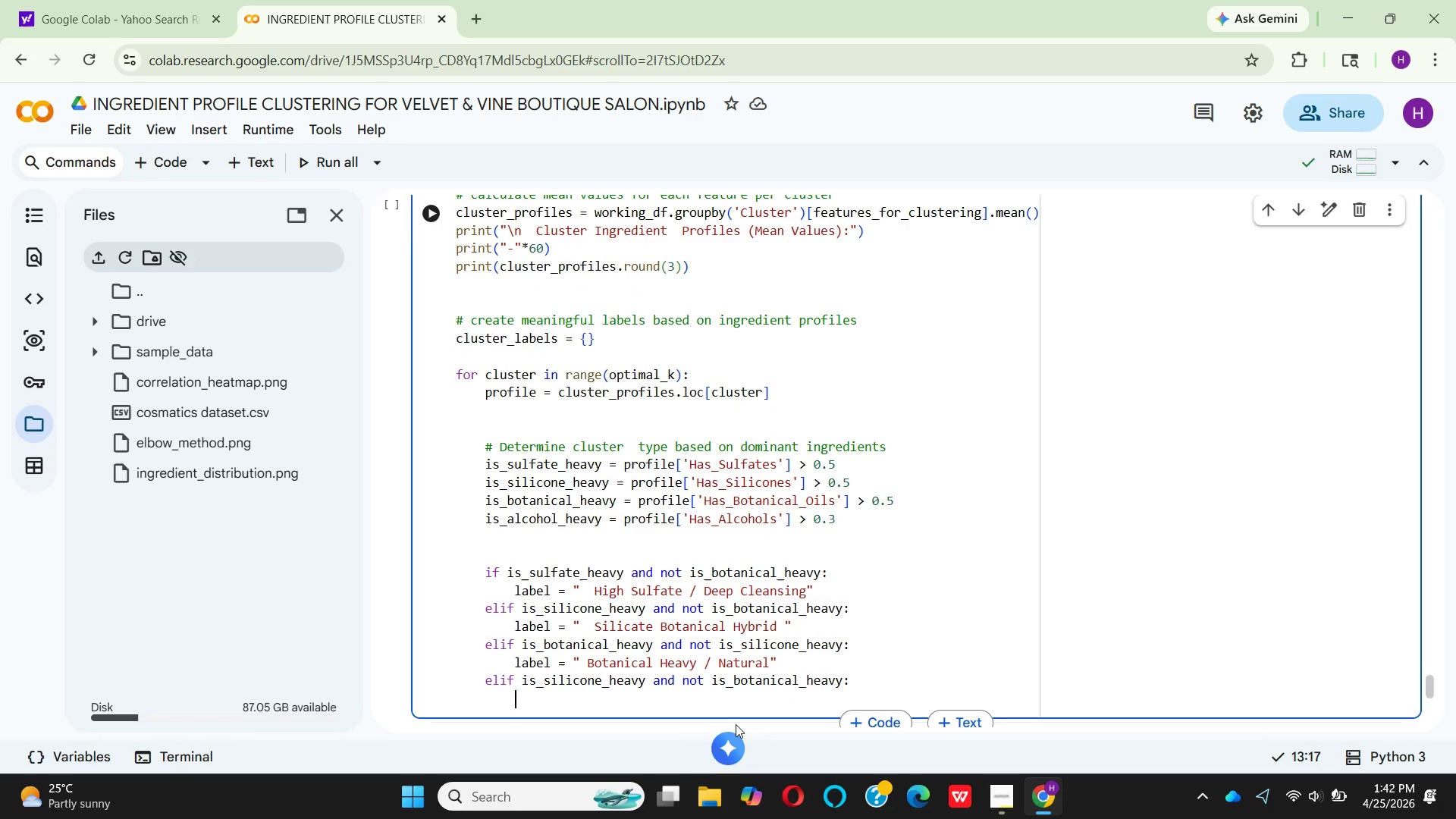 
key(L)
 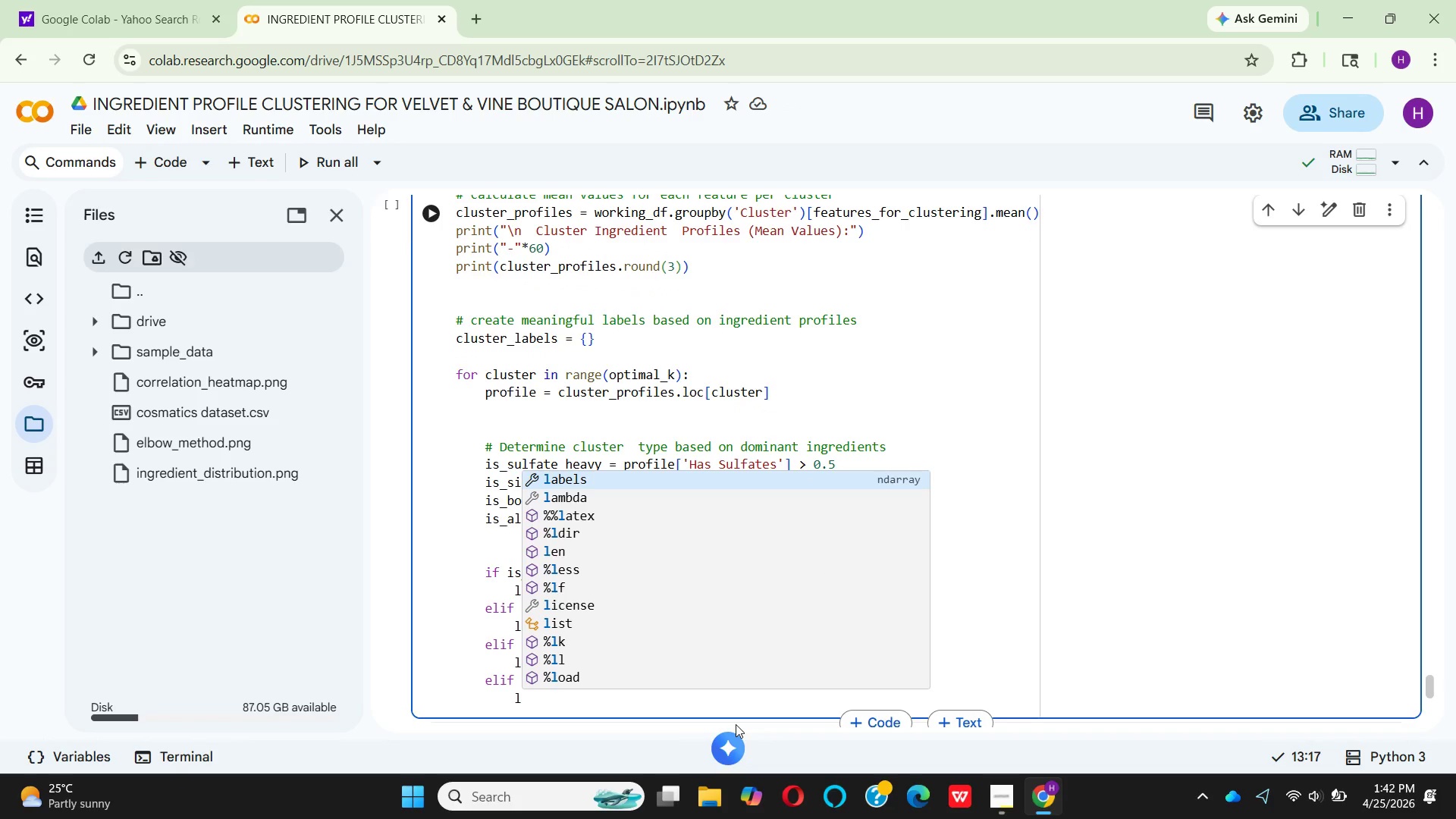 
key(Enter)
 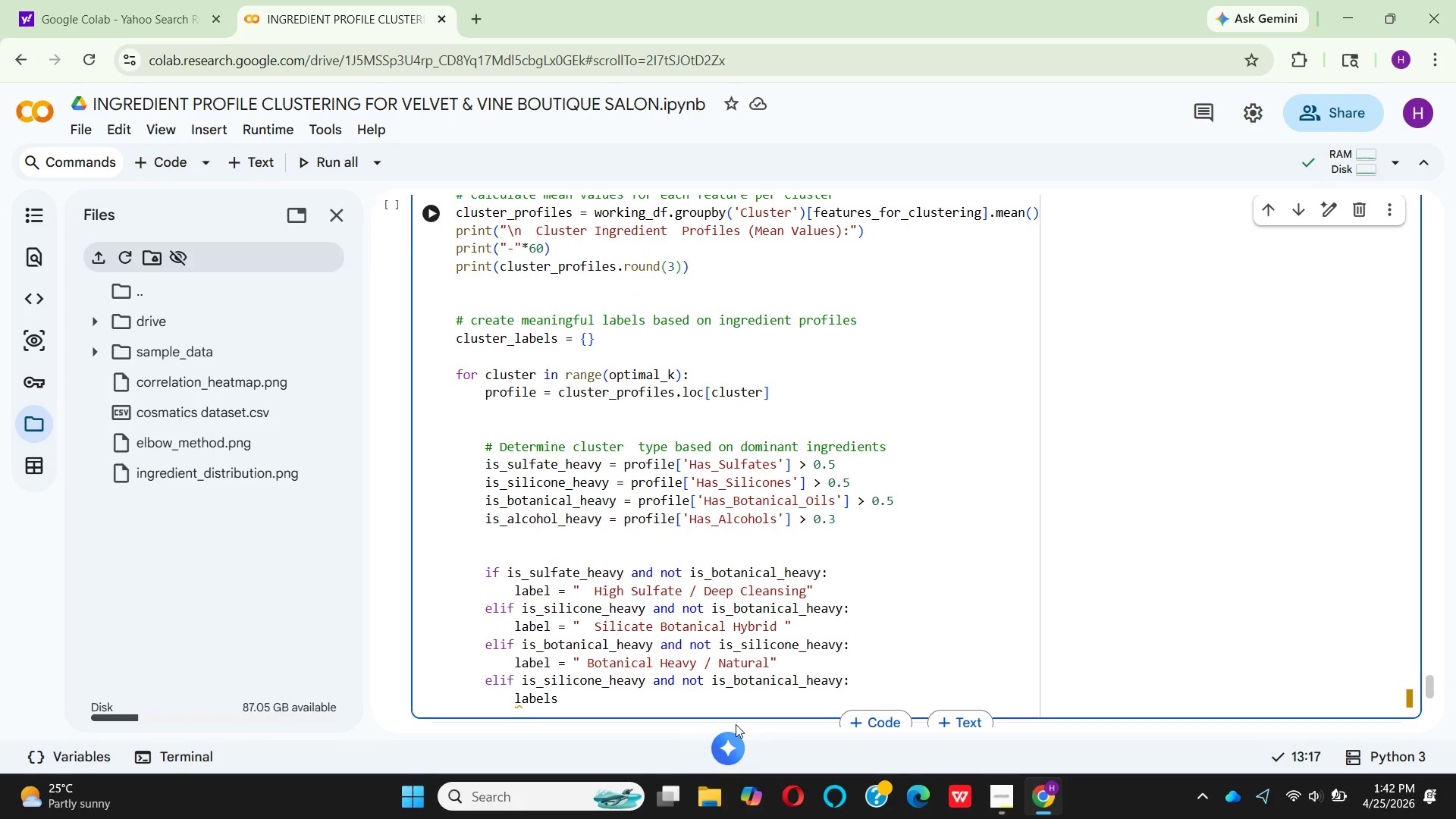 
key(Backspace)
 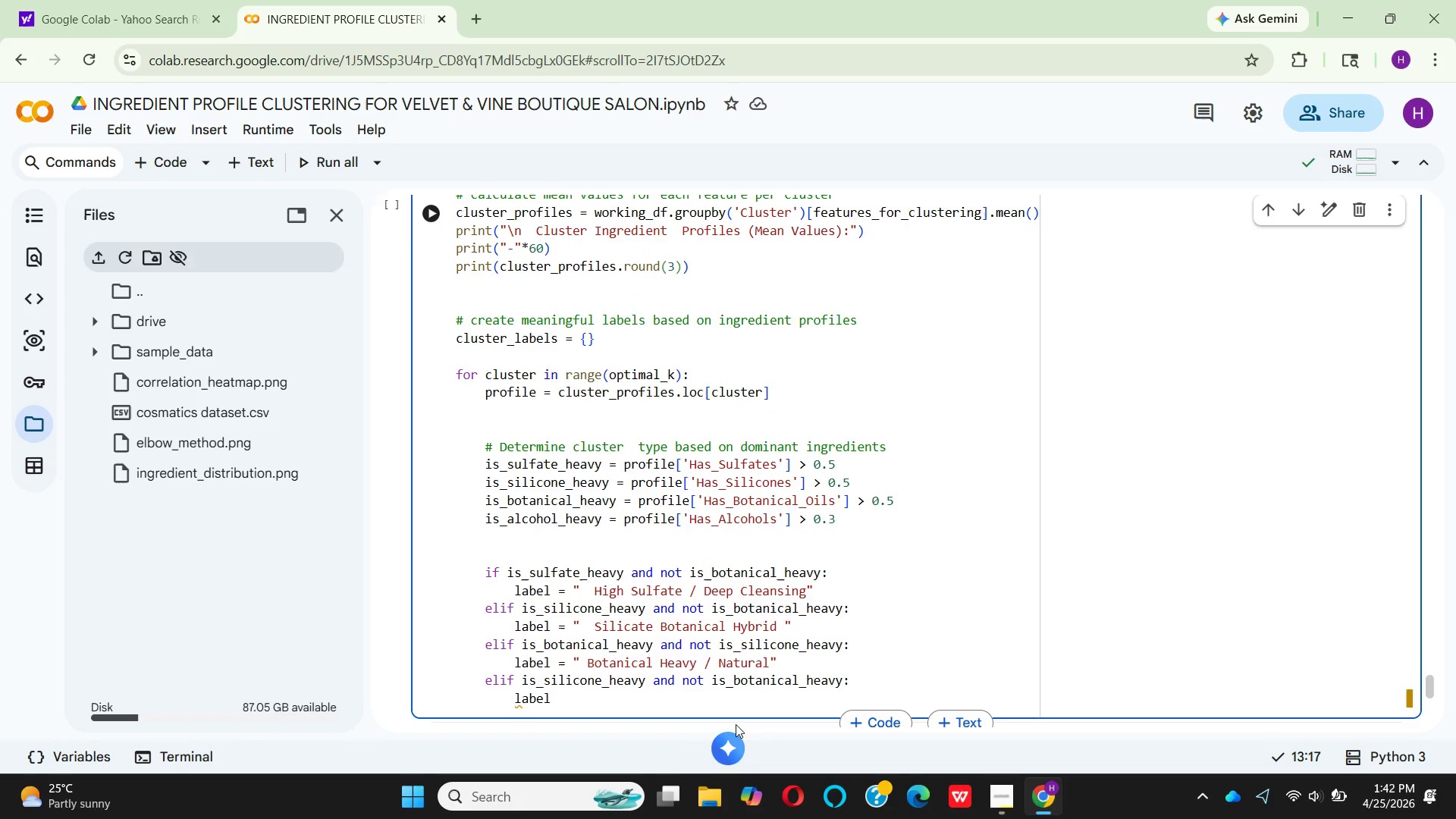 
key(Space)
 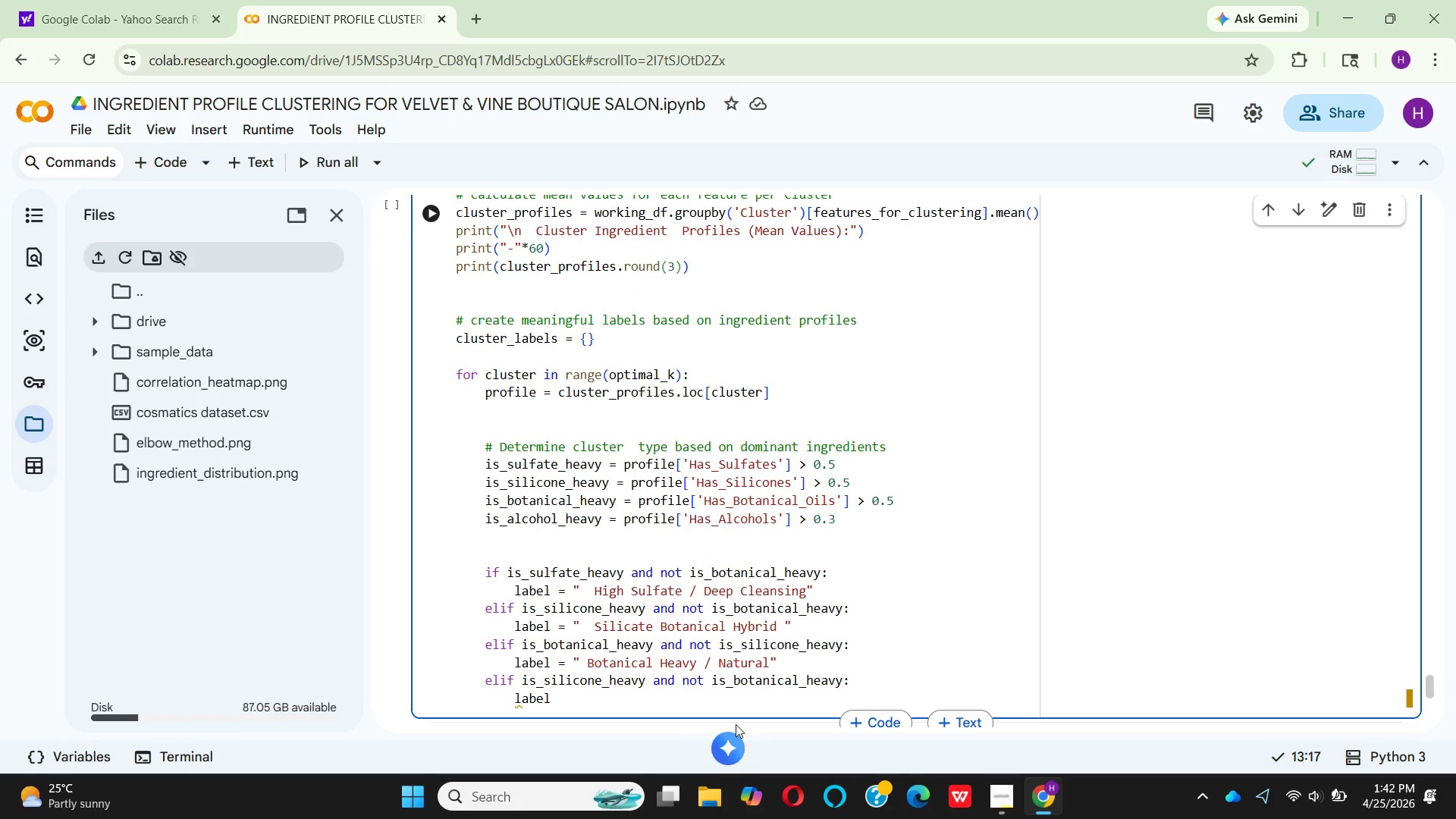 
key(Equal)
 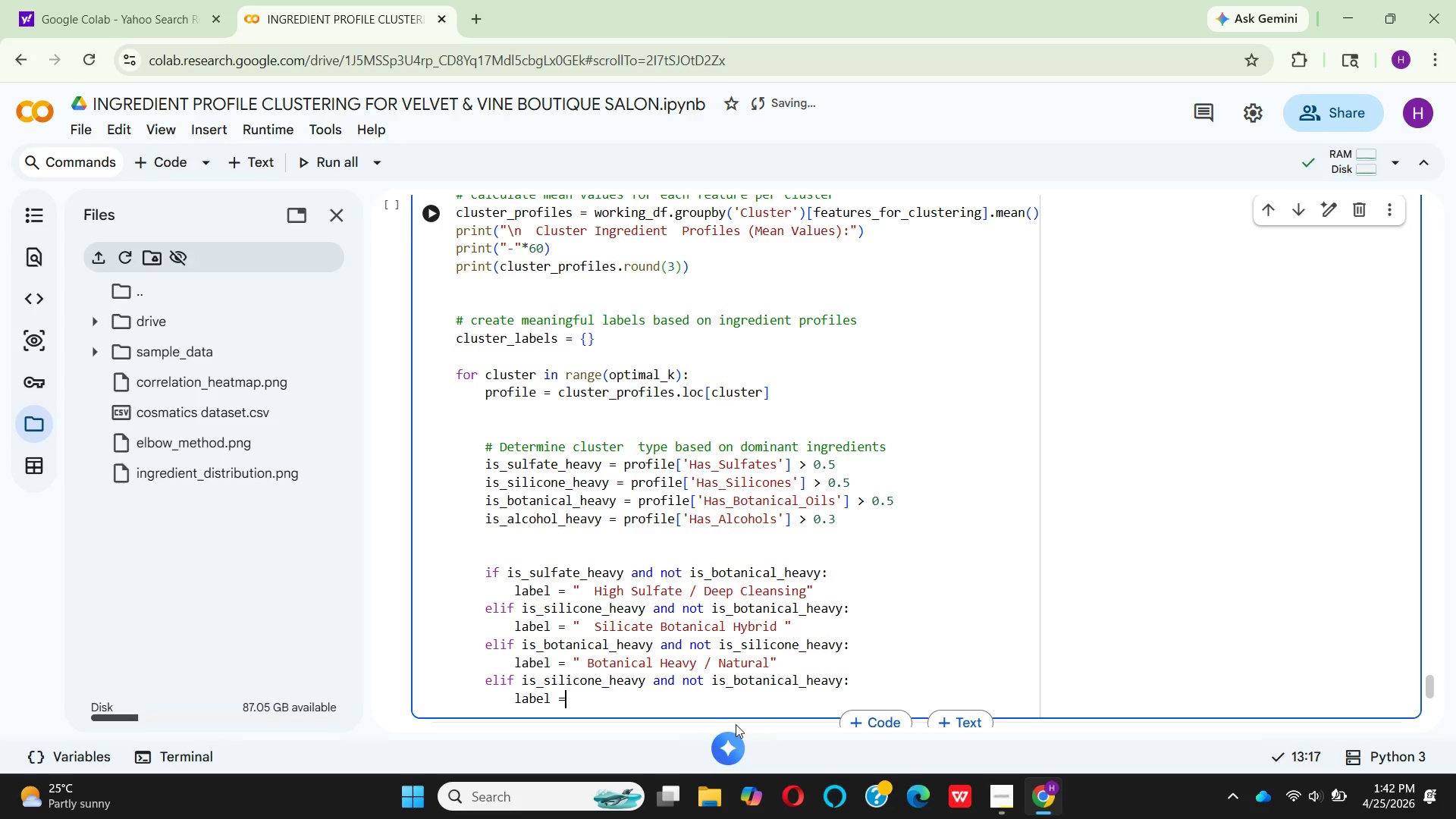 
wait(27.91)
 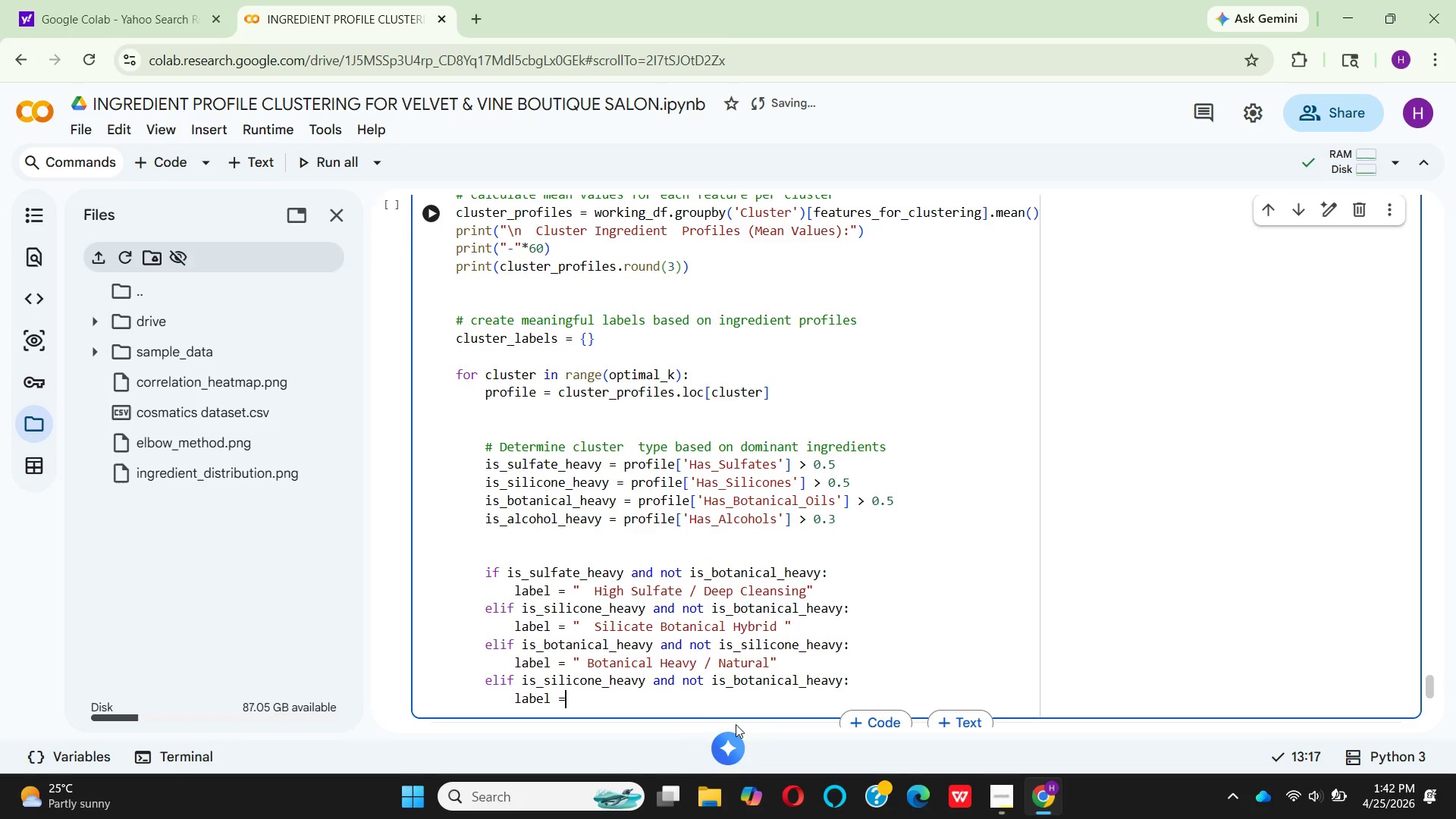 
key(Space)
 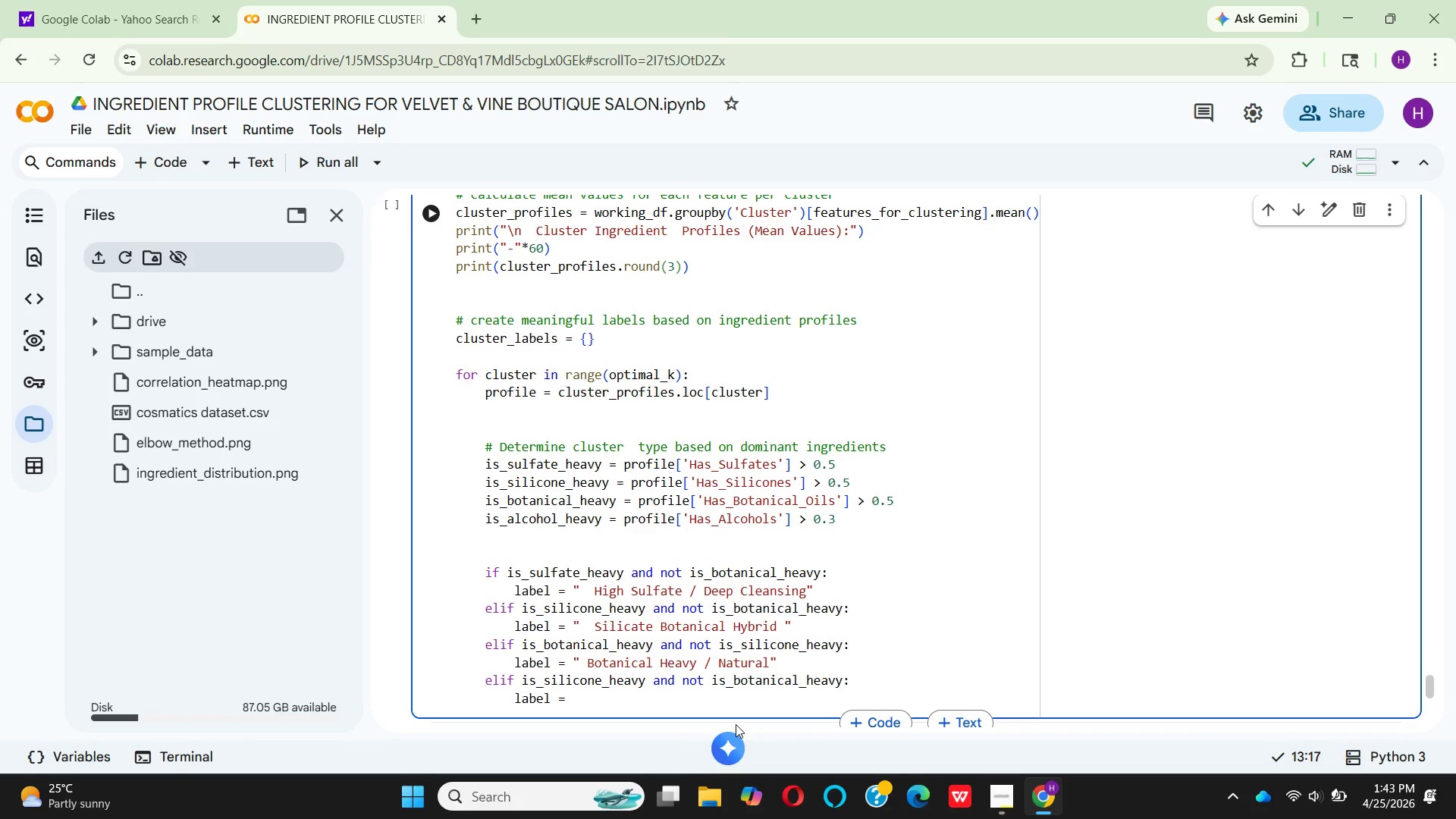 
key(Shift+Quote)
 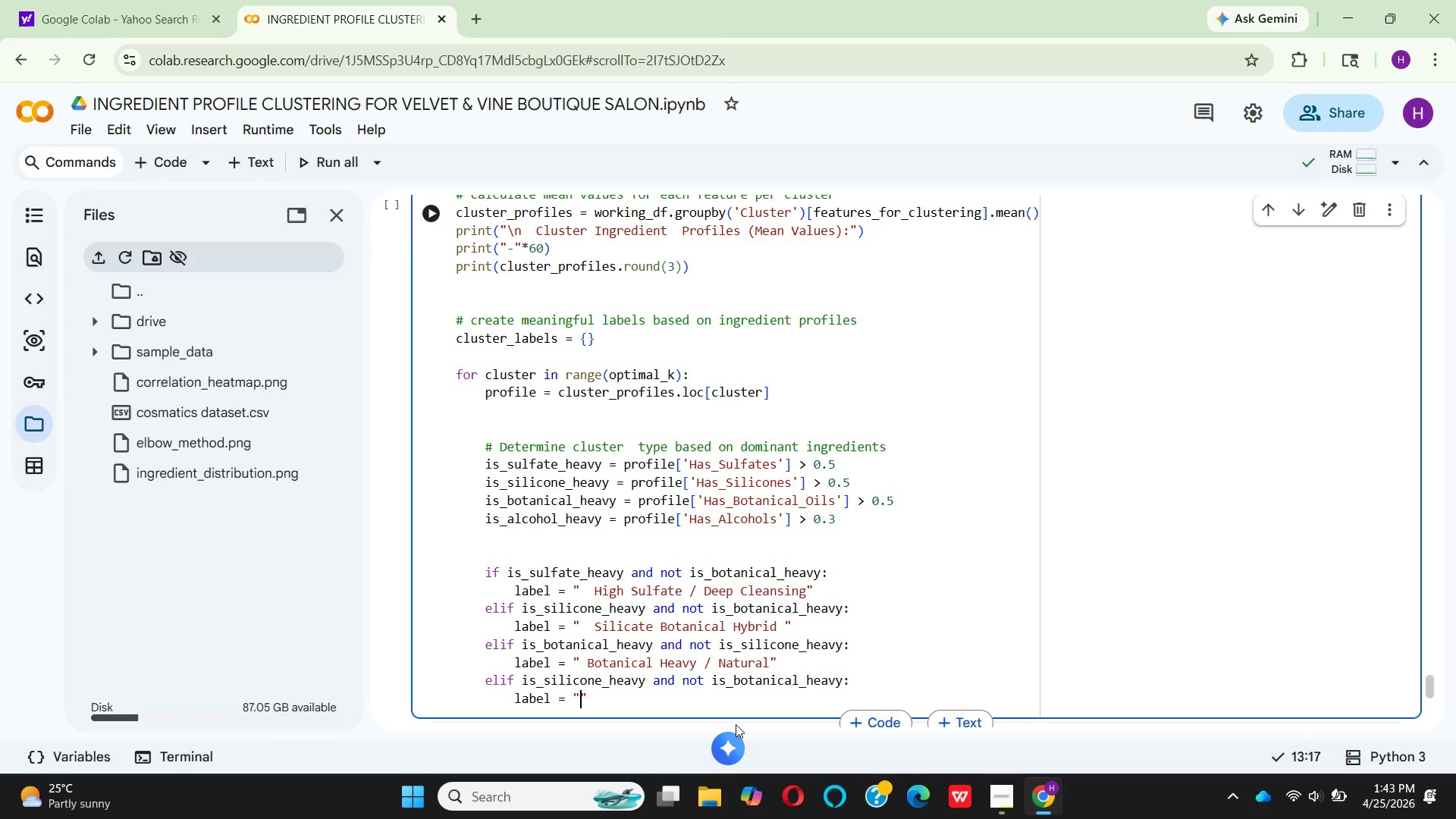 
type( Silione based / Smoothng)
 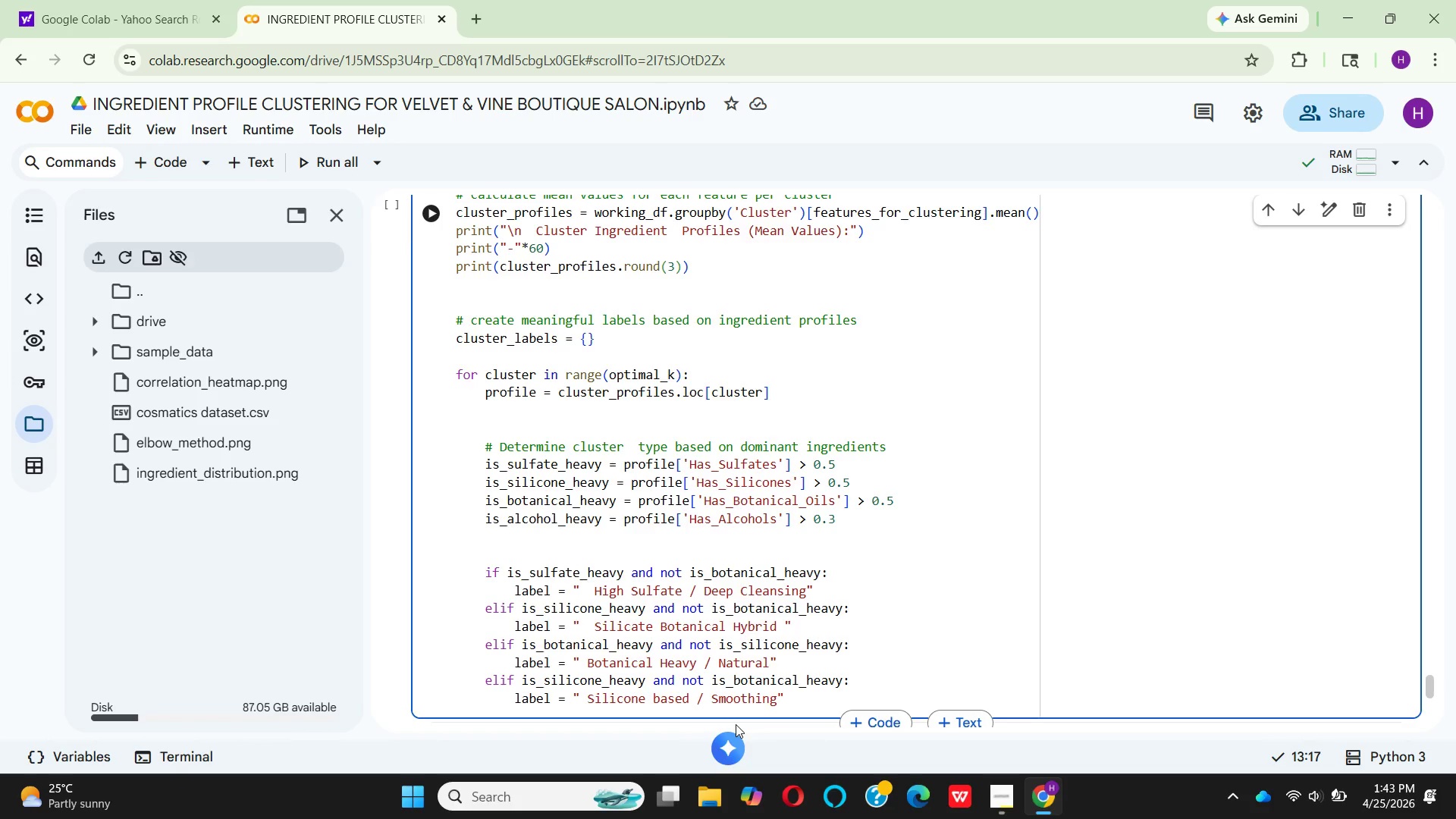 
hold_key(key=C, duration=0.33)
 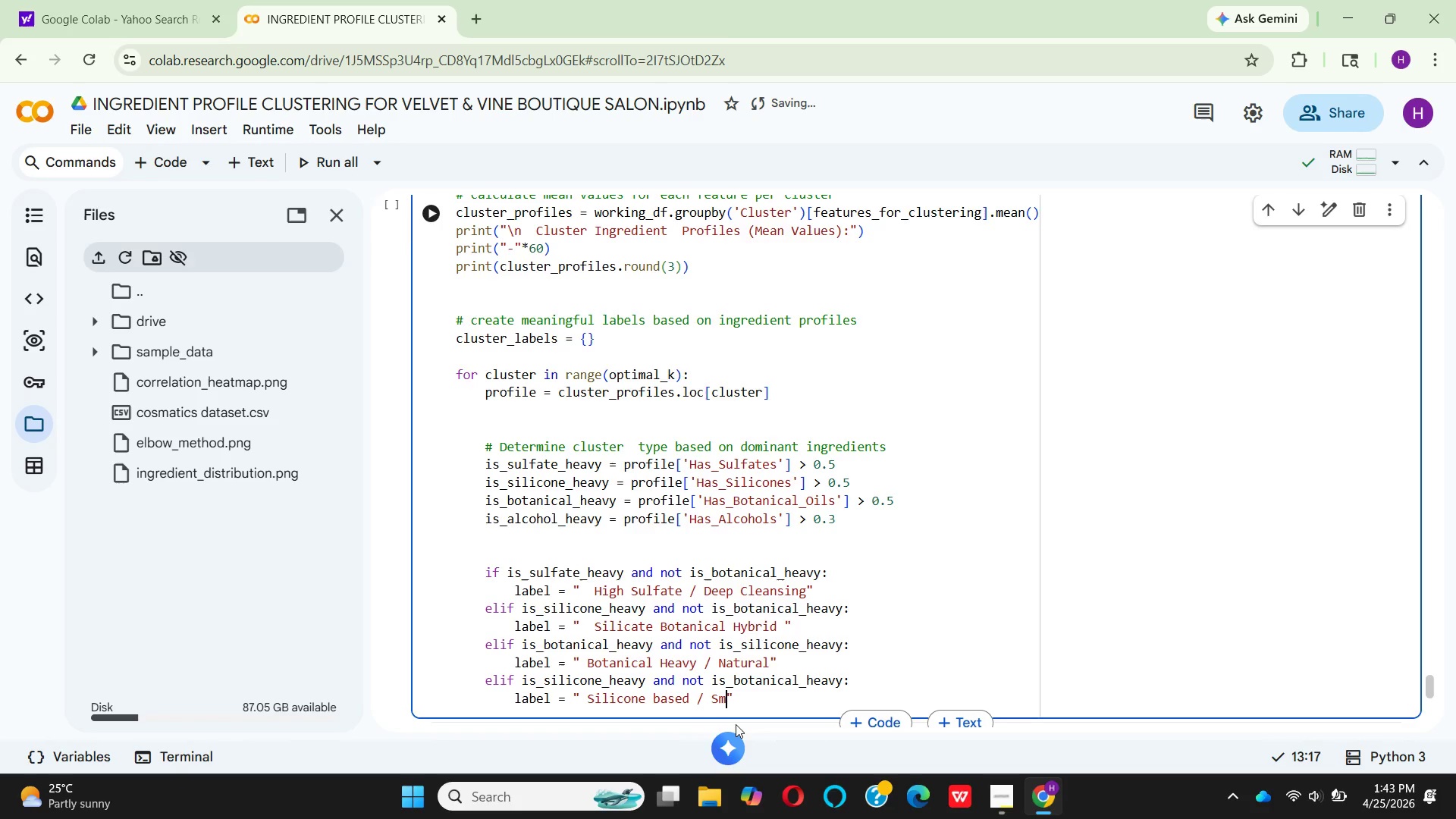 
key(ArrowRight)
 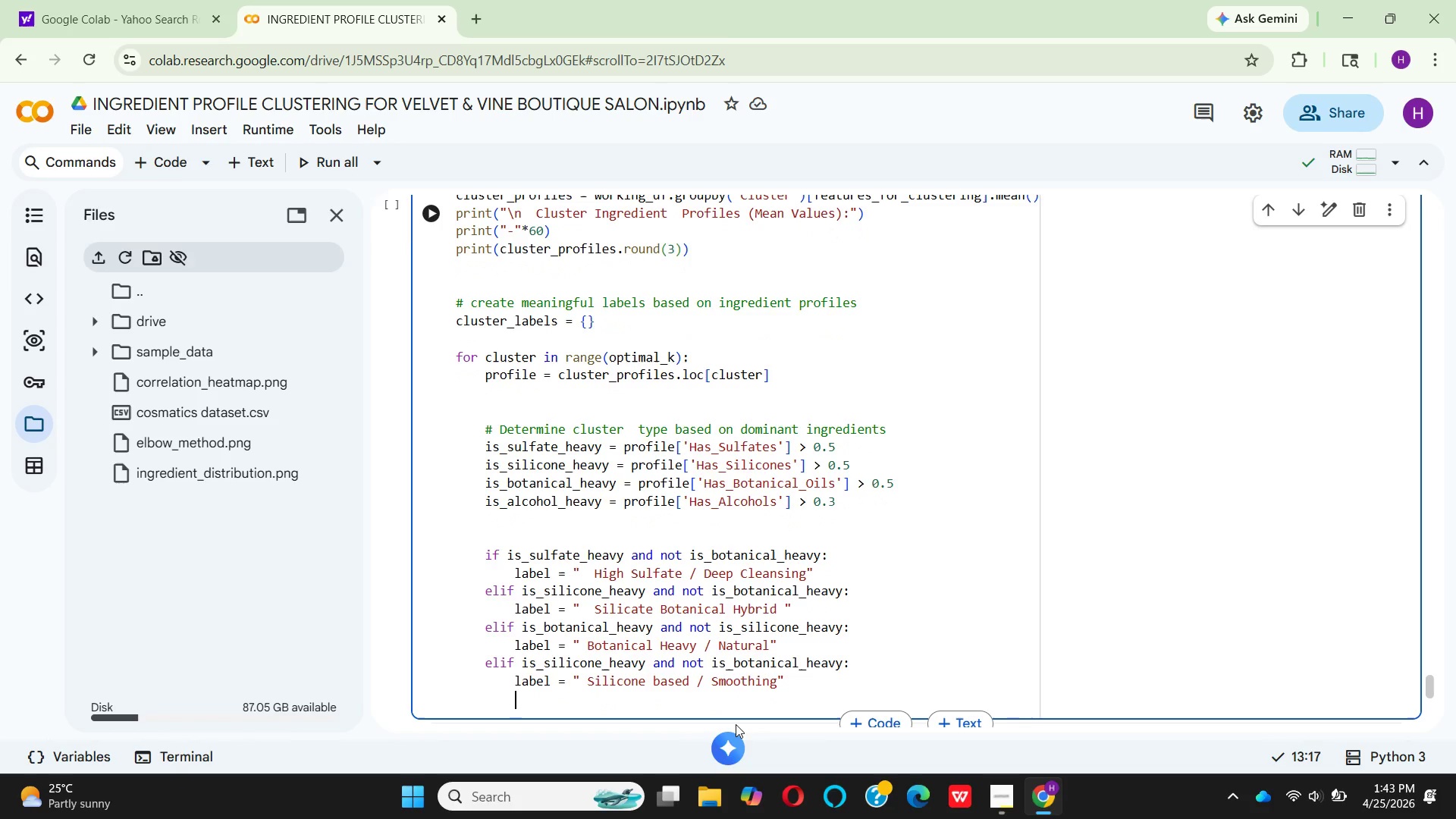 
key(Enter)
 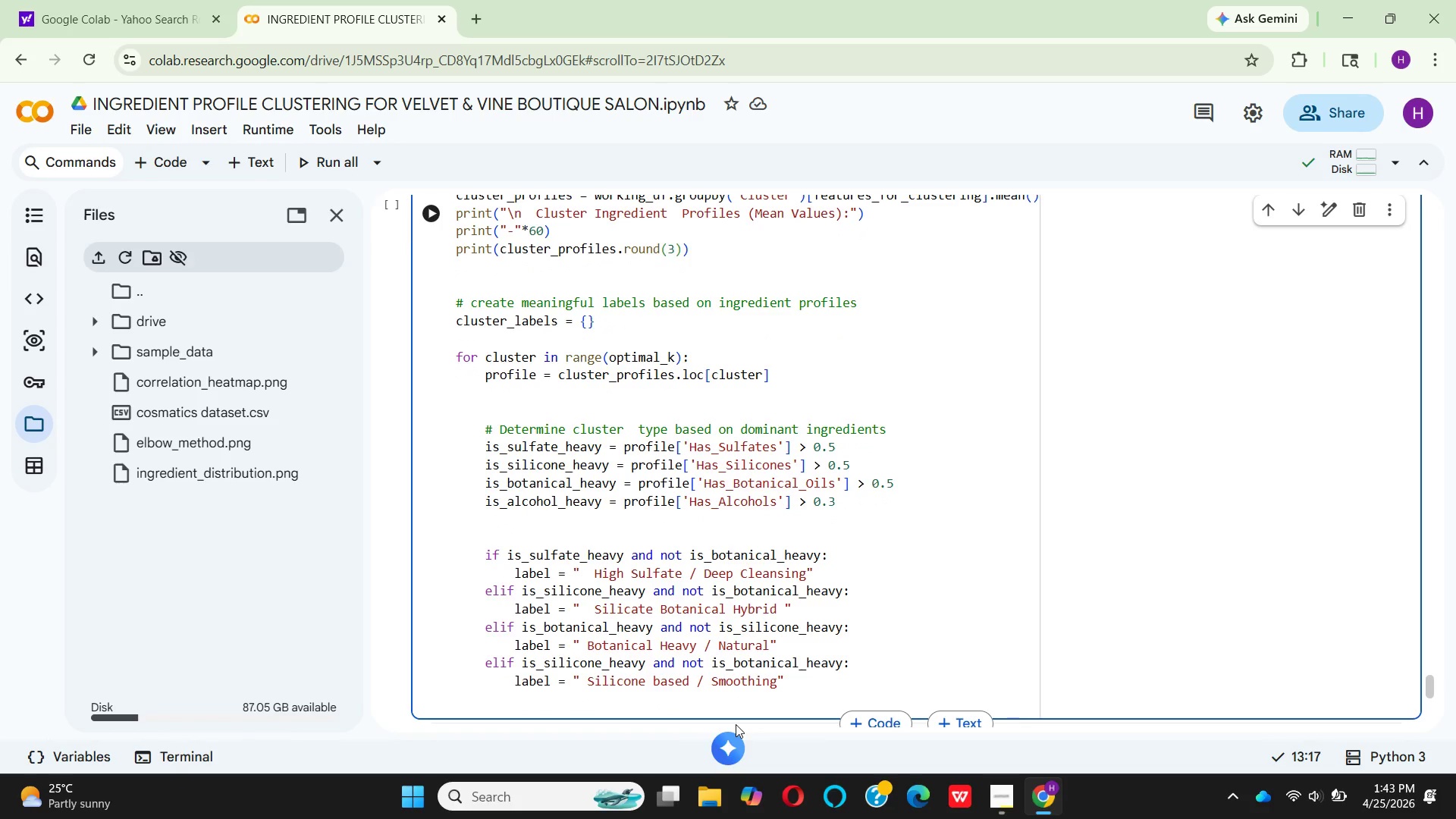 
key(Backspace)
 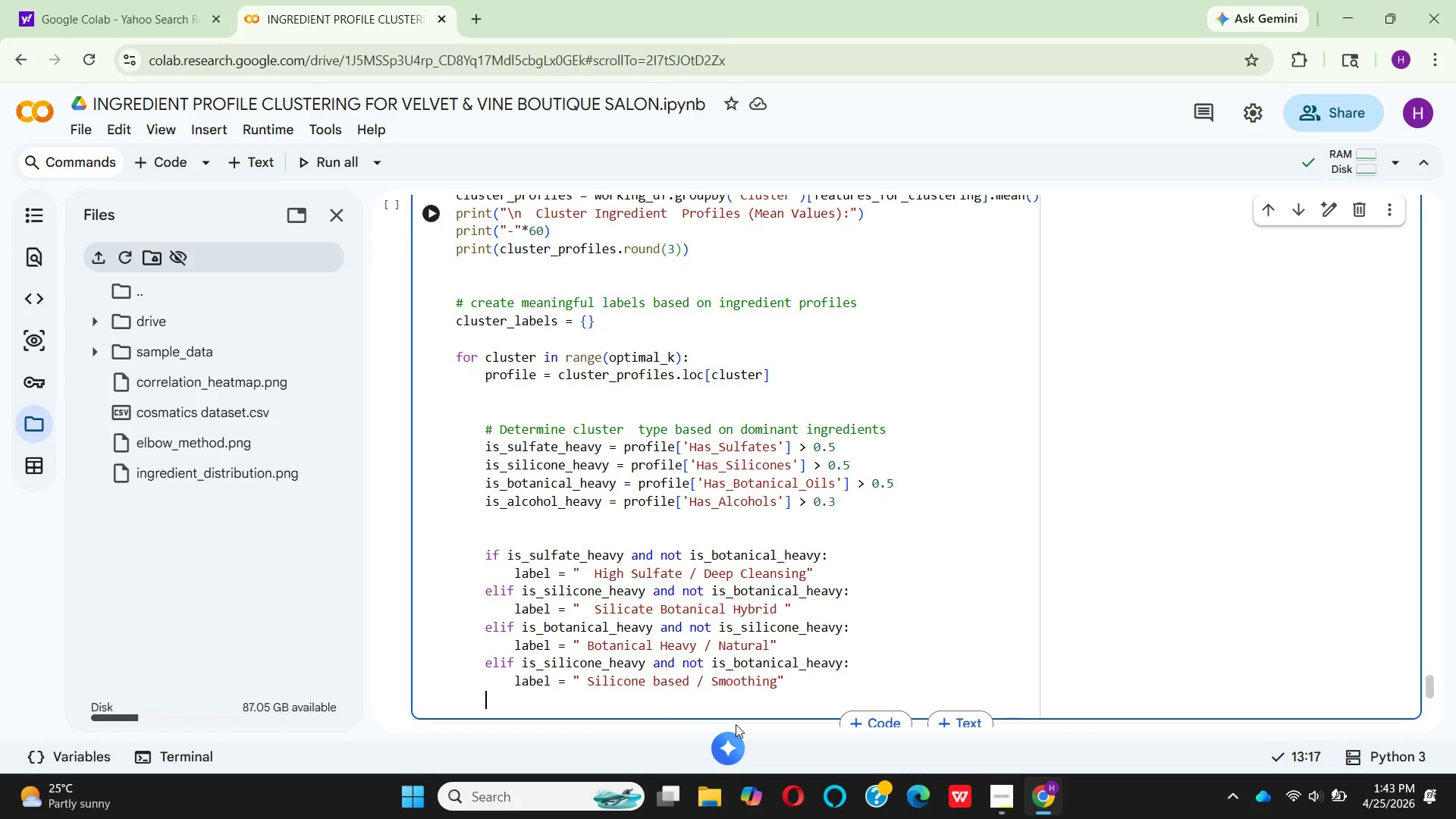 
key(Backspace)
 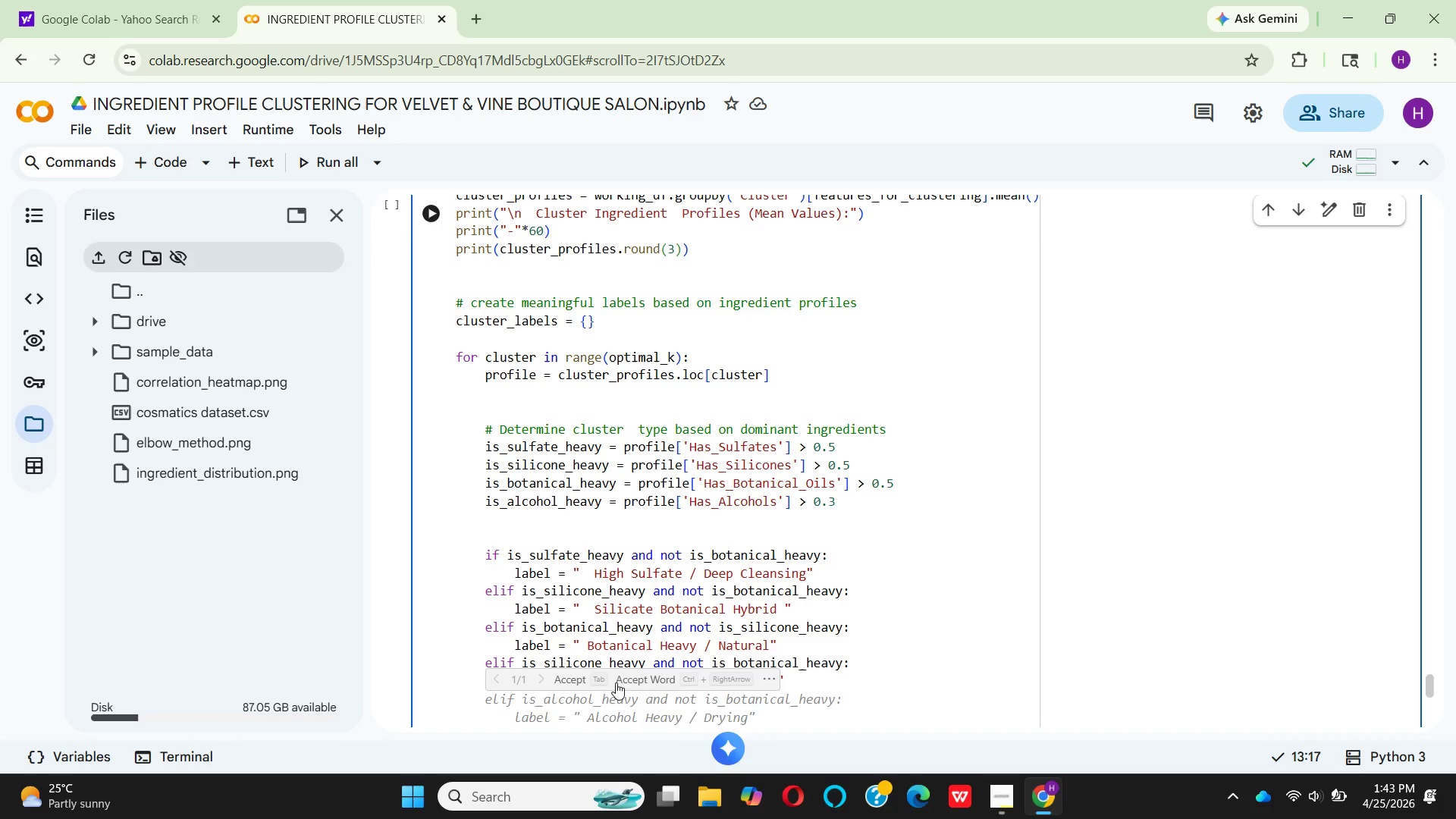 
wait(6.8)
 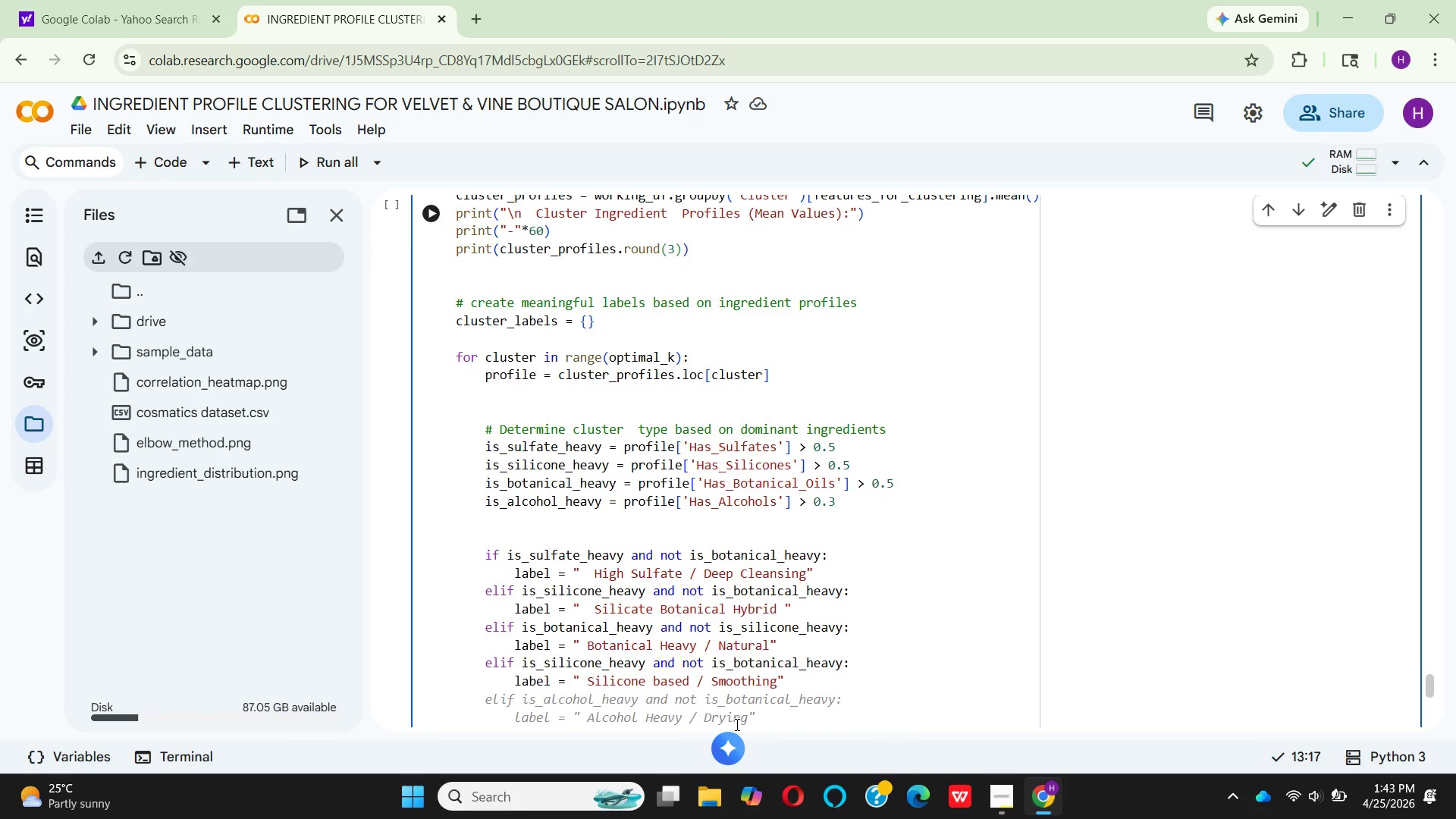 
left_click([573, 676])
 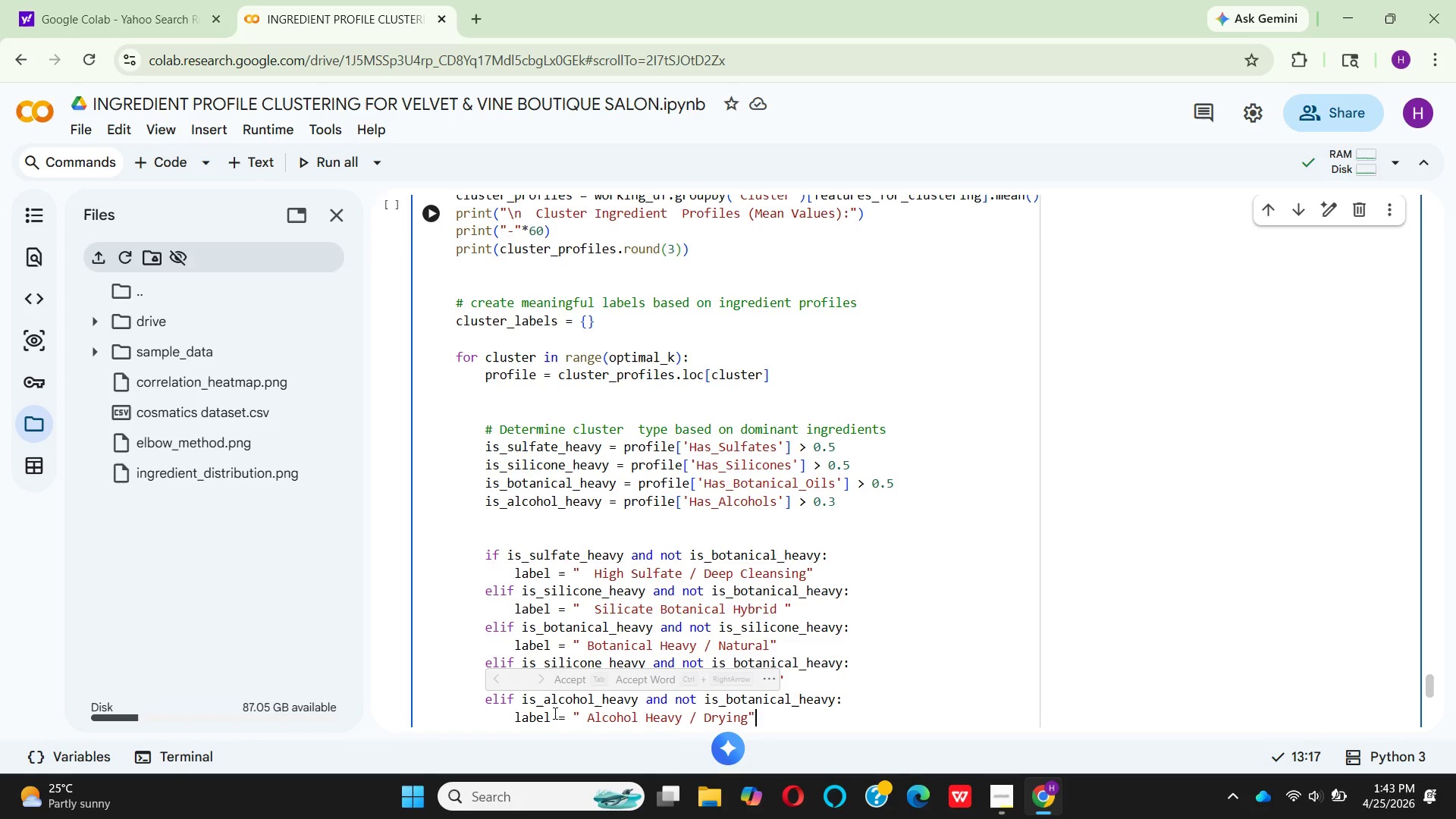 
mouse_move([573, 712])
 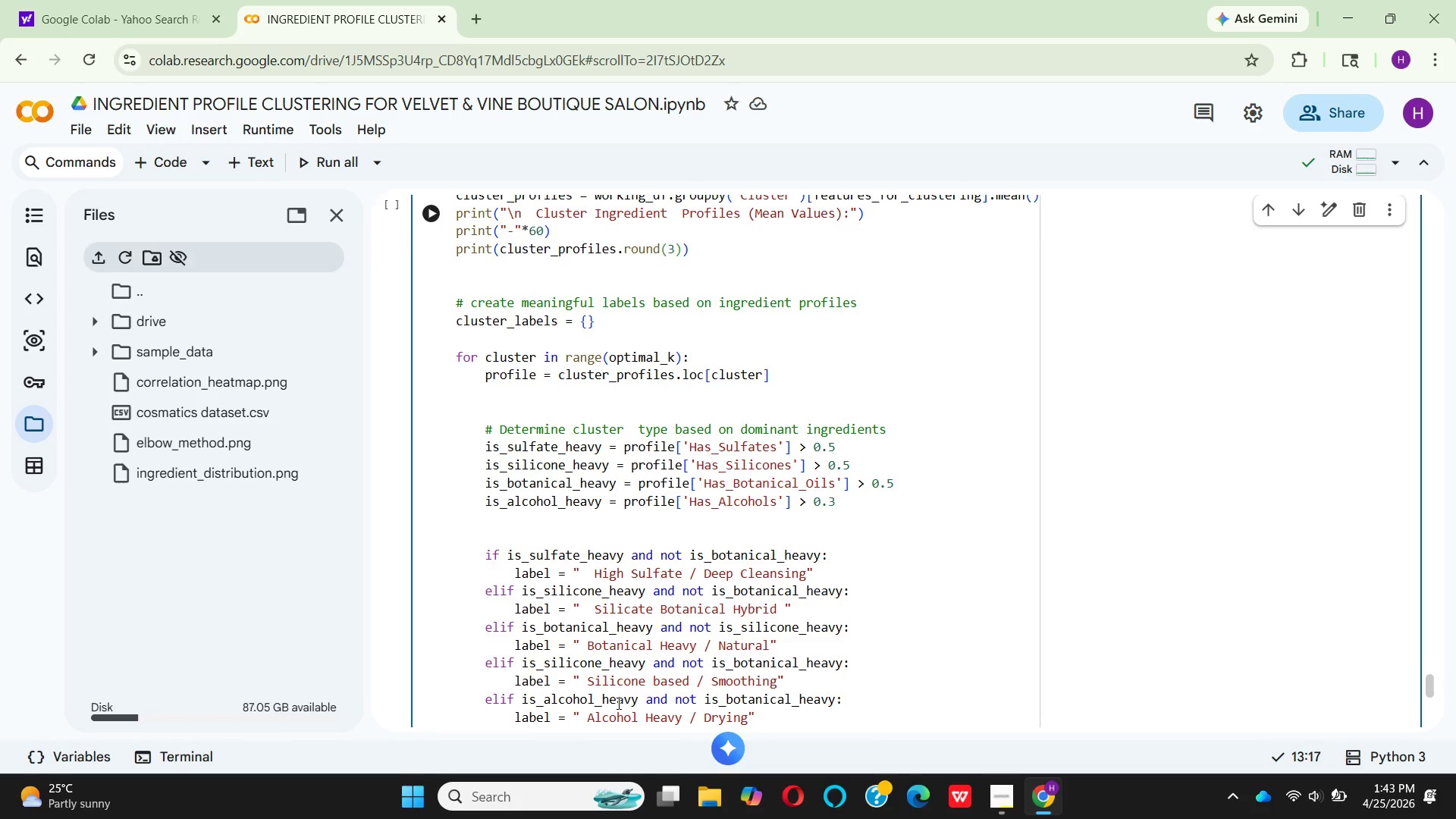 
left_click([641, 700])
 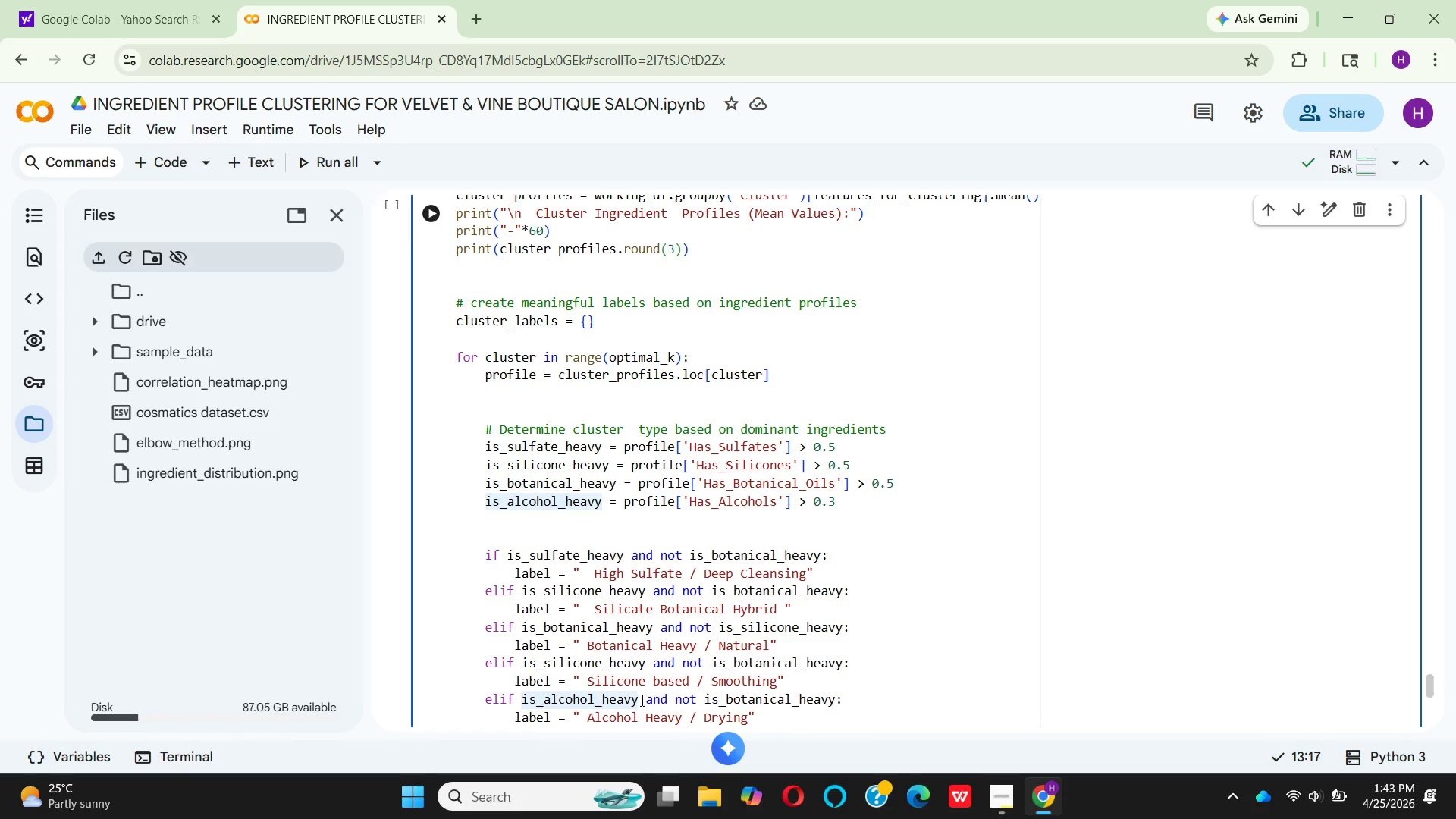 
key(Space)
 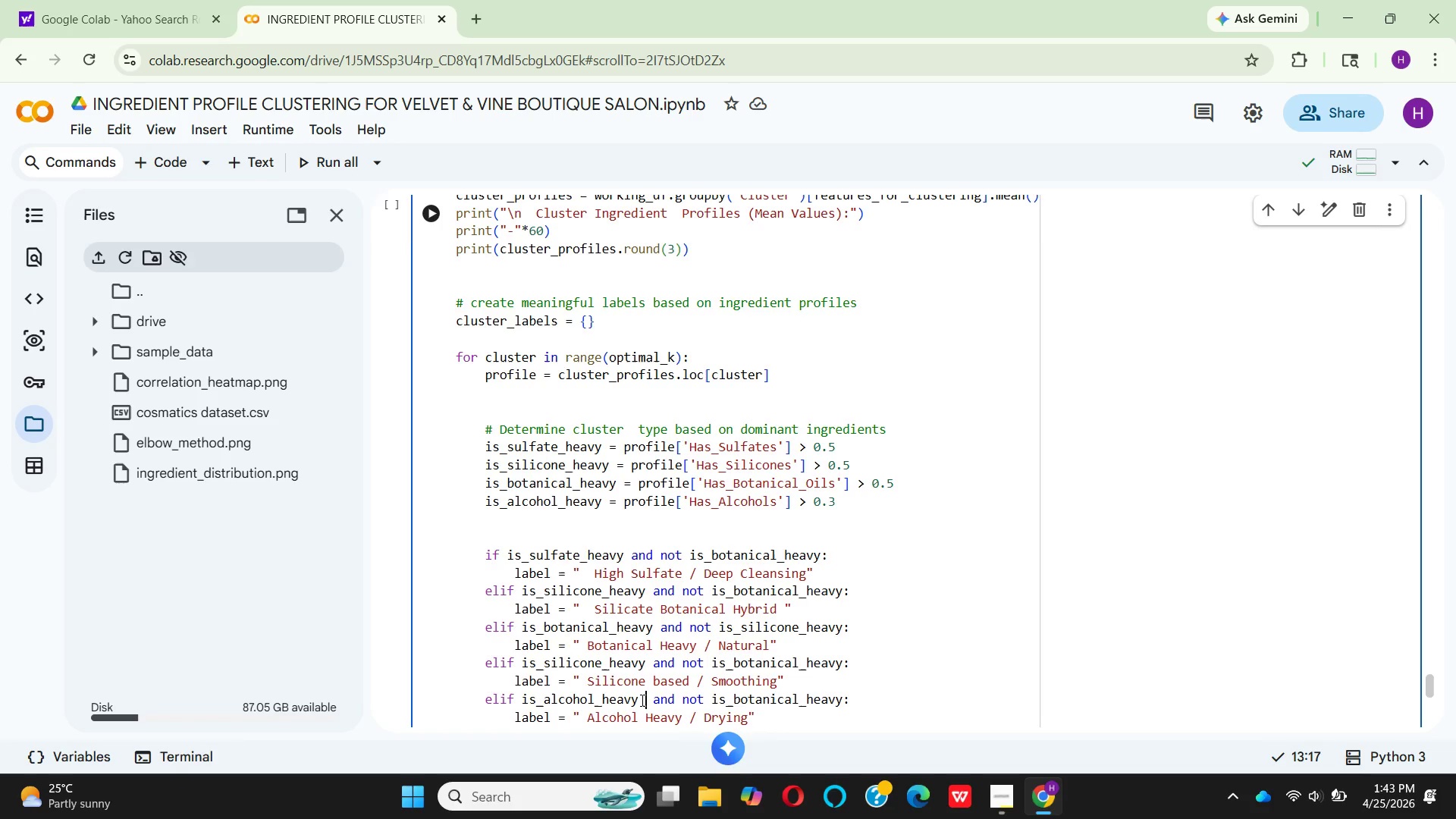 
key(Shift+ShiftRight)
 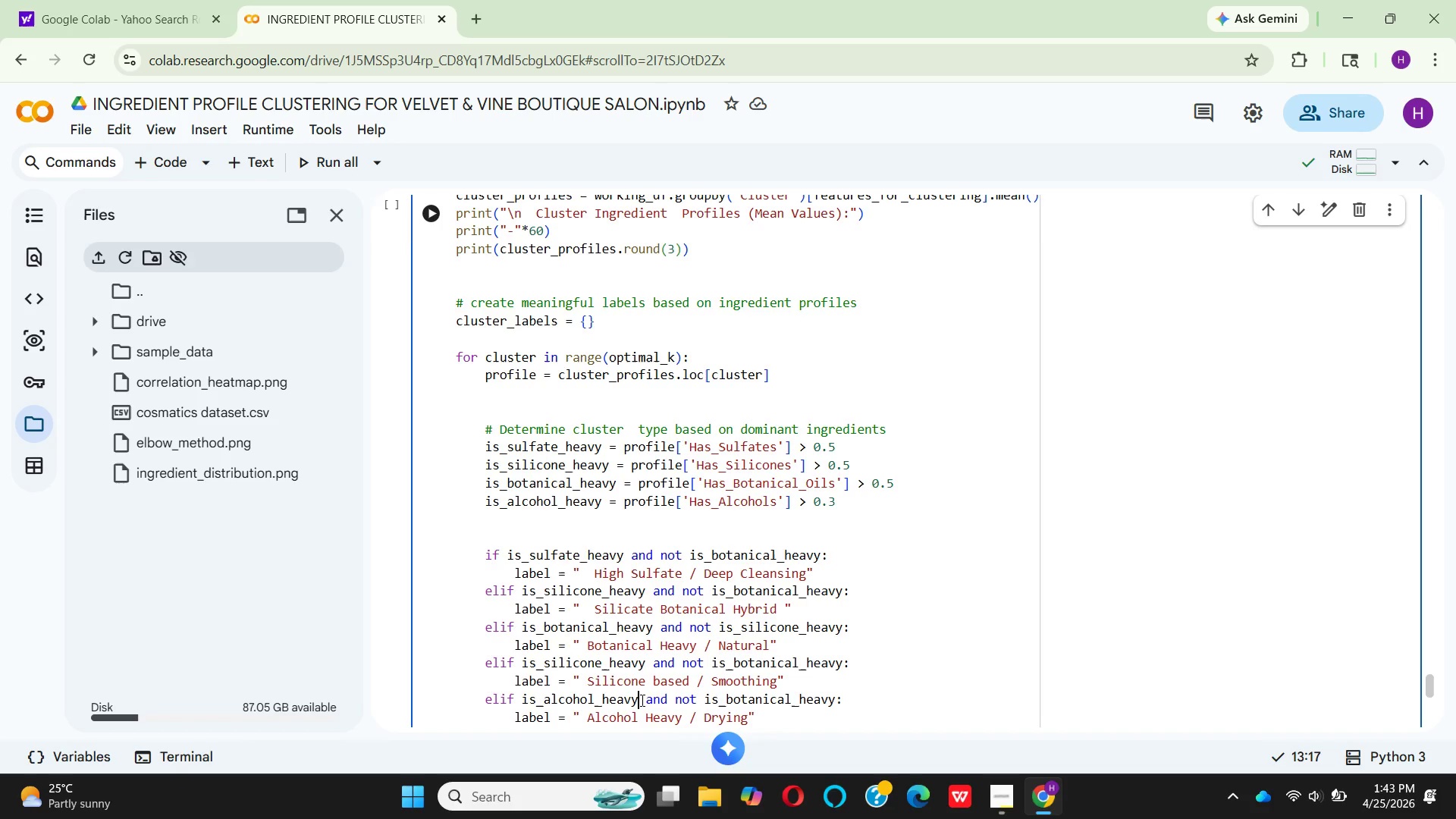 
key(Backspace)
 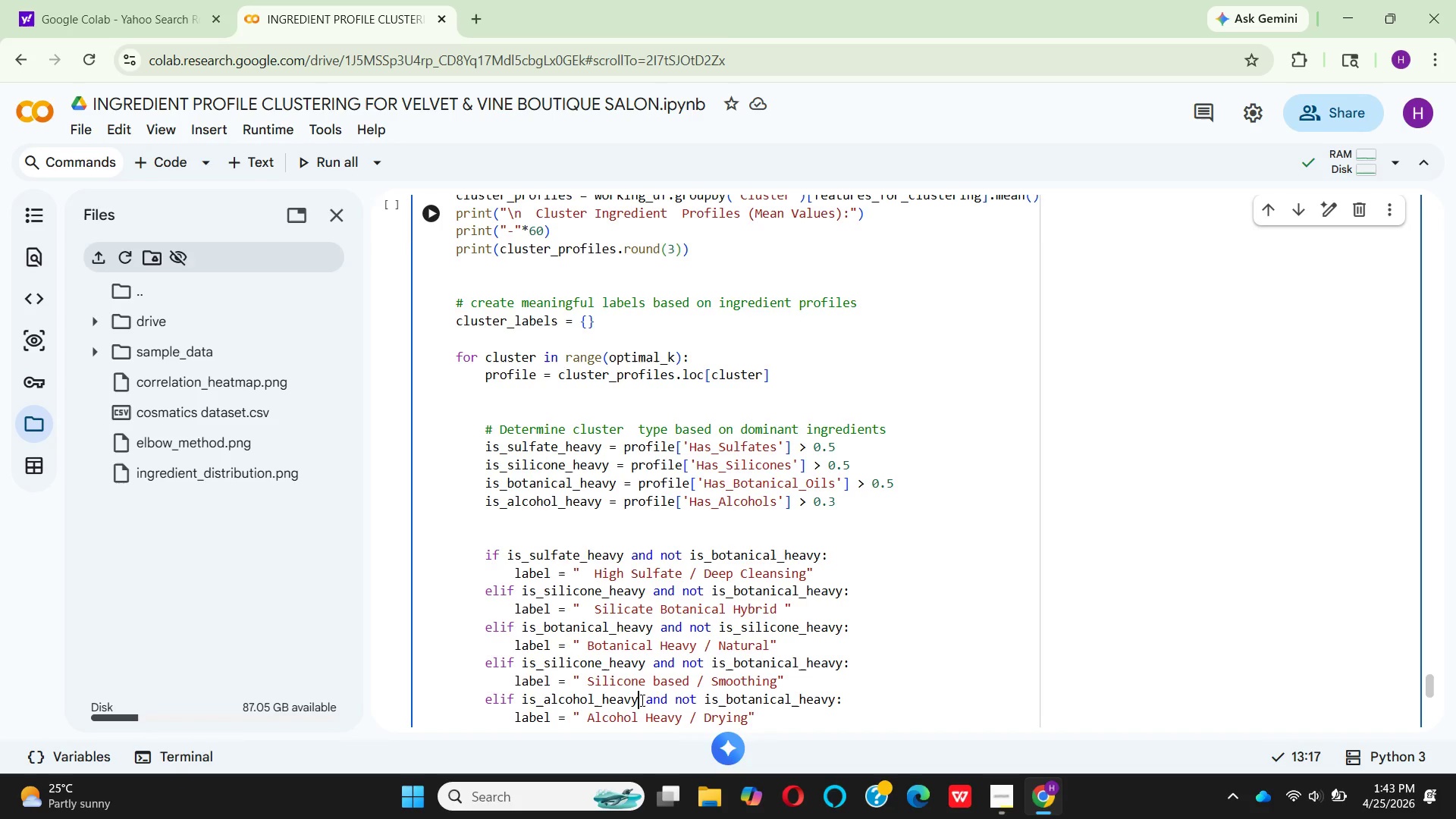 
key(Shift+ShiftRight)
 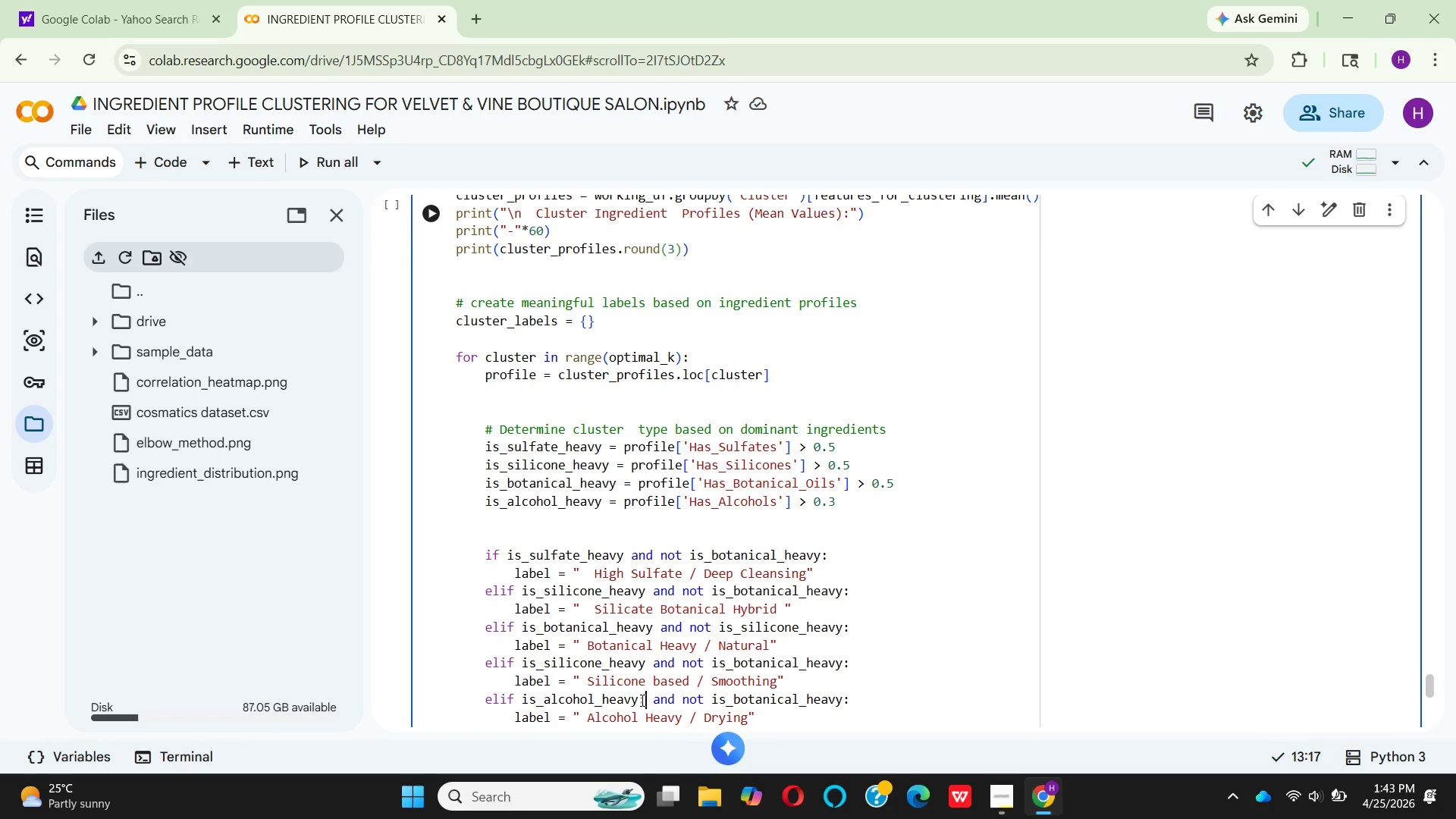 
key(Shift+Semicolon)
 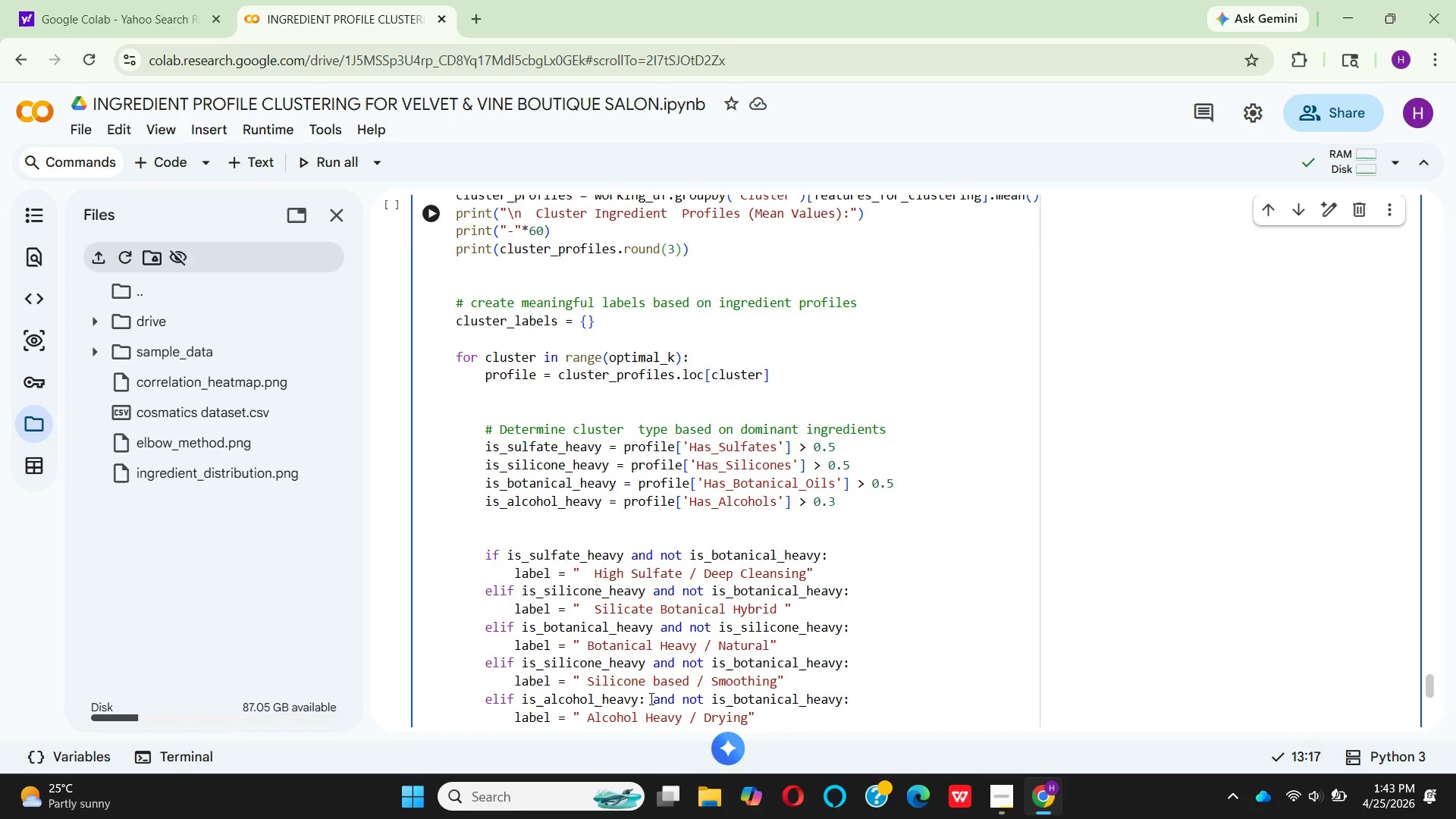 
left_click_drag(start_coordinate=[654, 698], to_coordinate=[849, 686])
 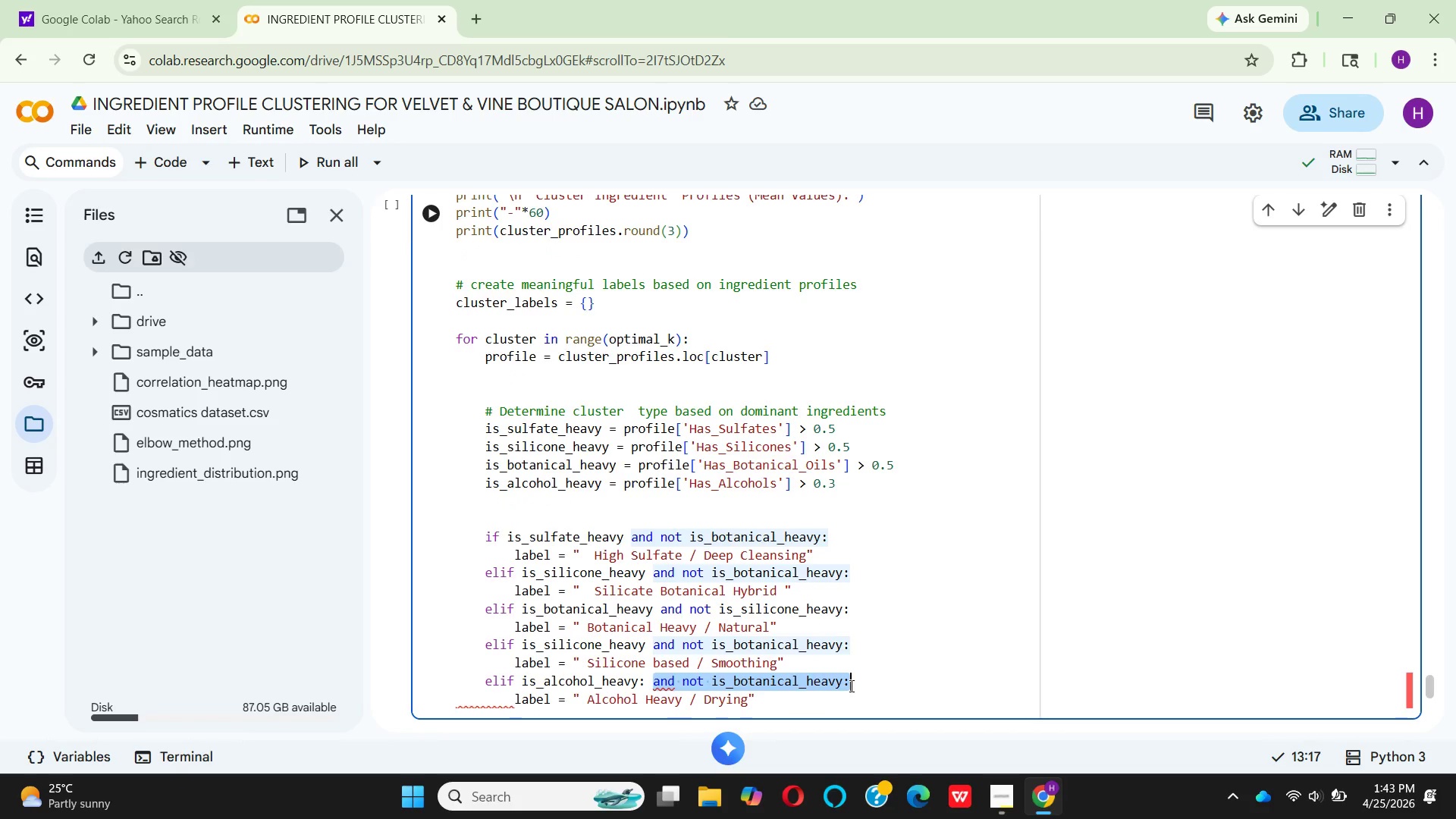 
key(Backspace)
 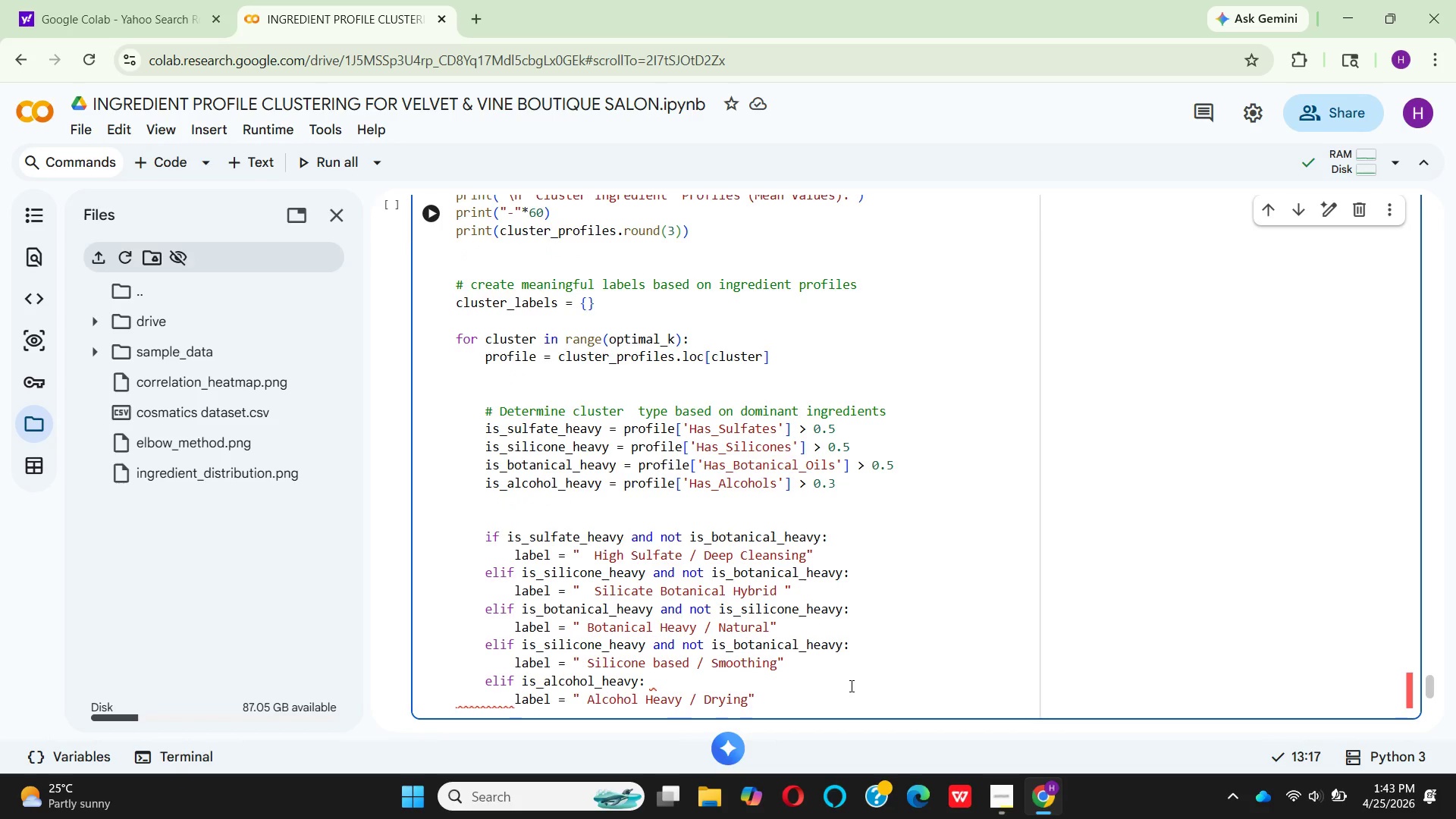 
key(Backspace)
 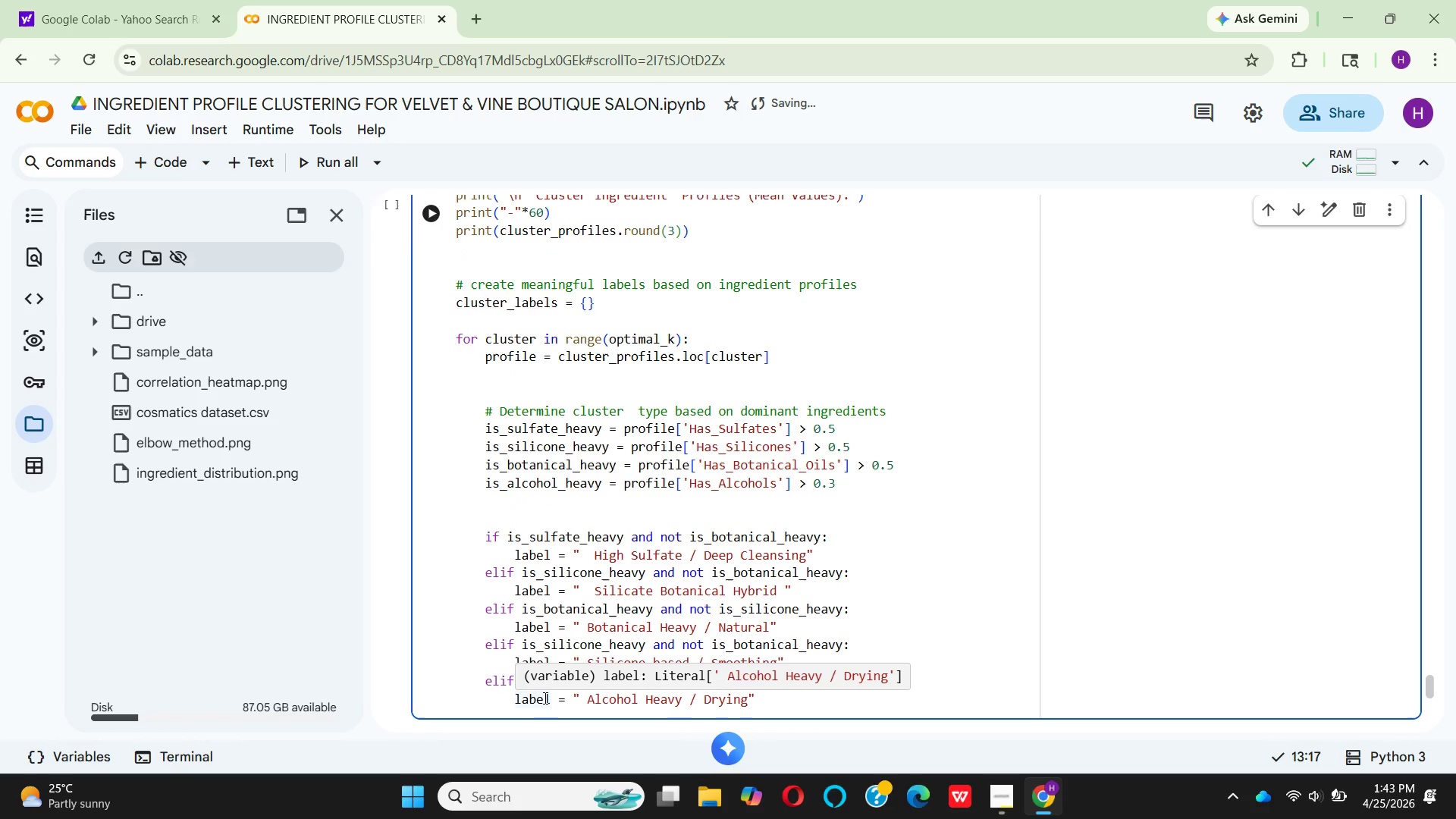 
scroll: coordinate [587, 698], scroll_direction: down, amount: 2.0
 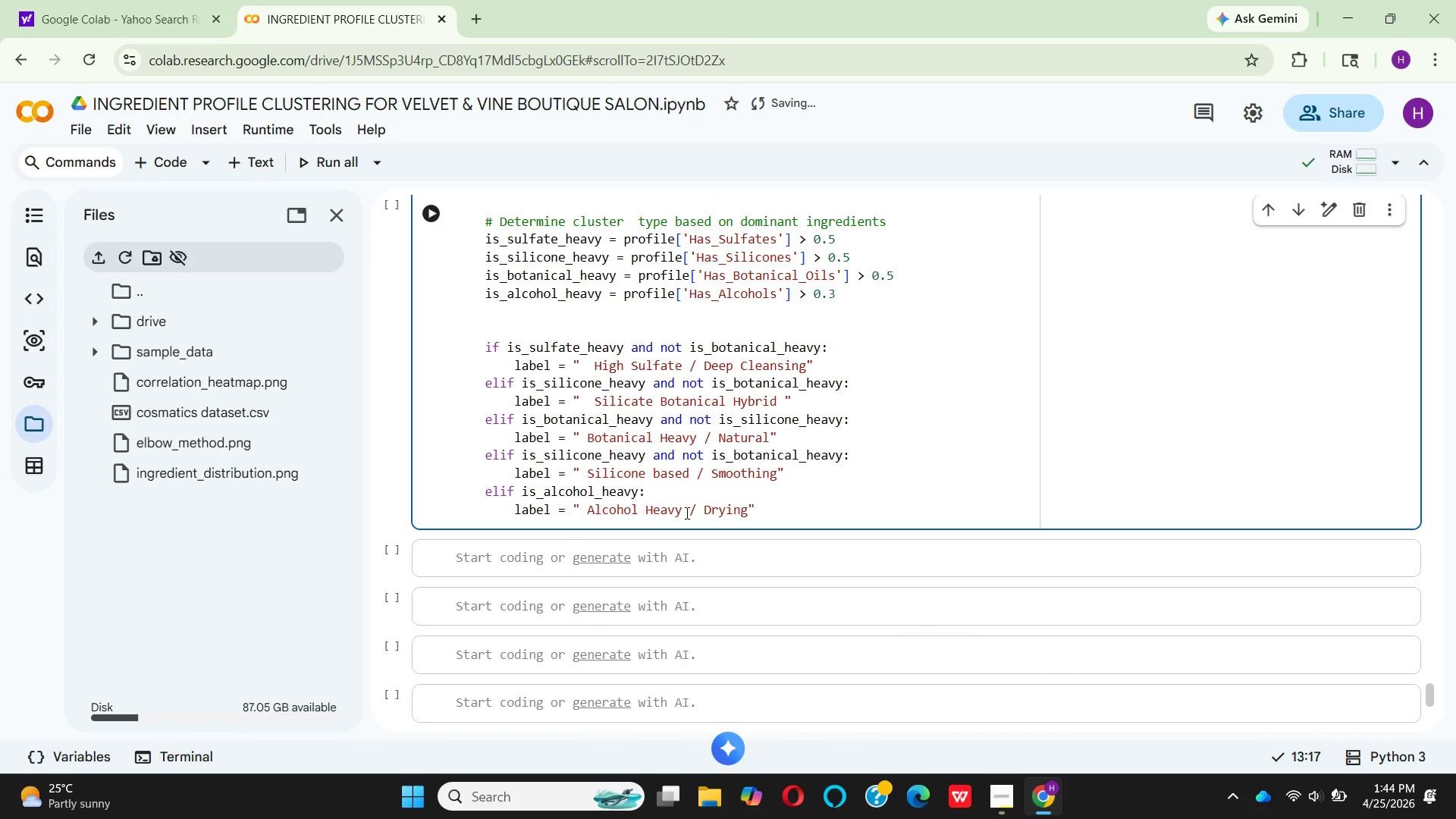 
wait(6.24)
 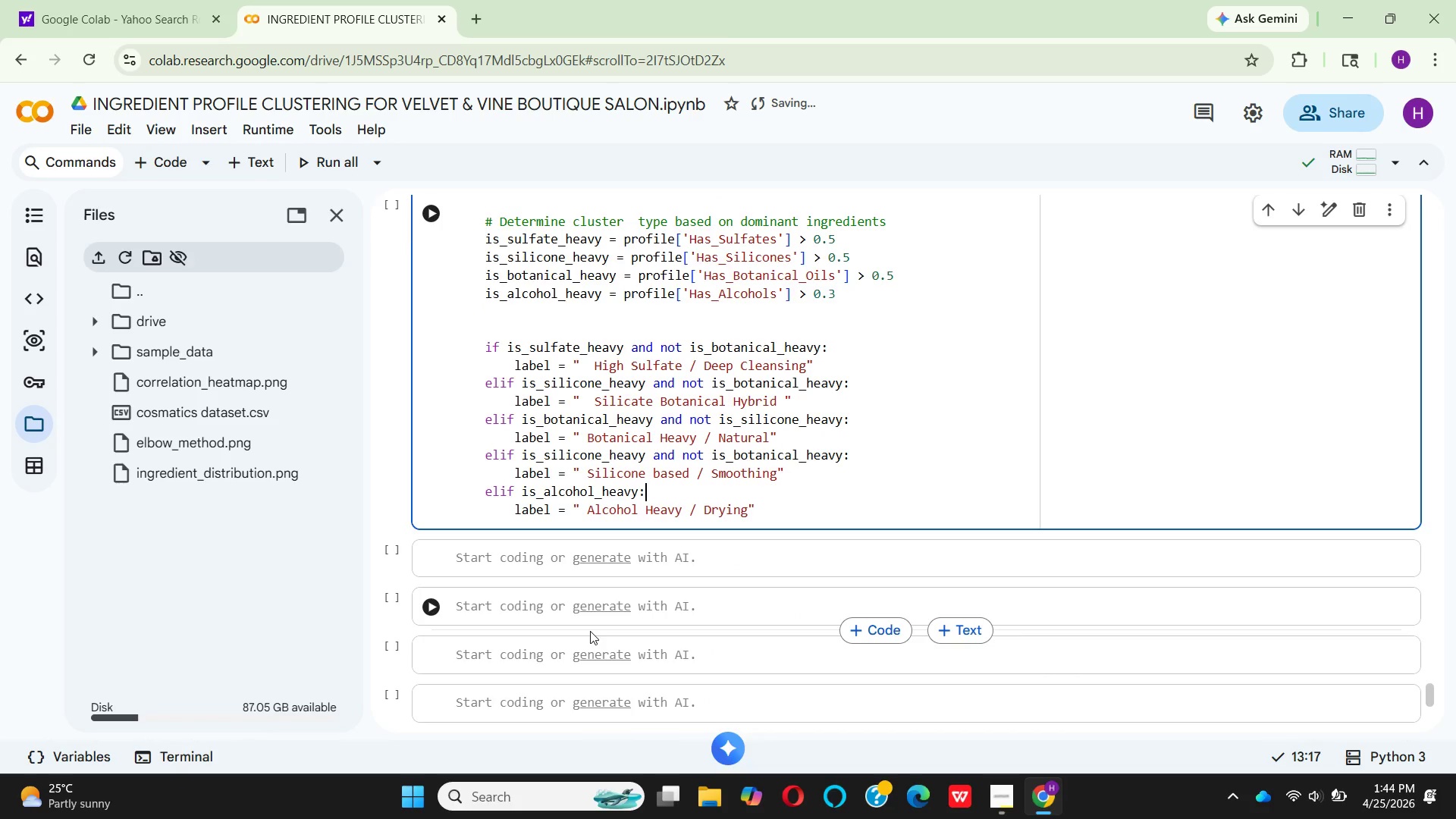 
left_click([683, 513])
 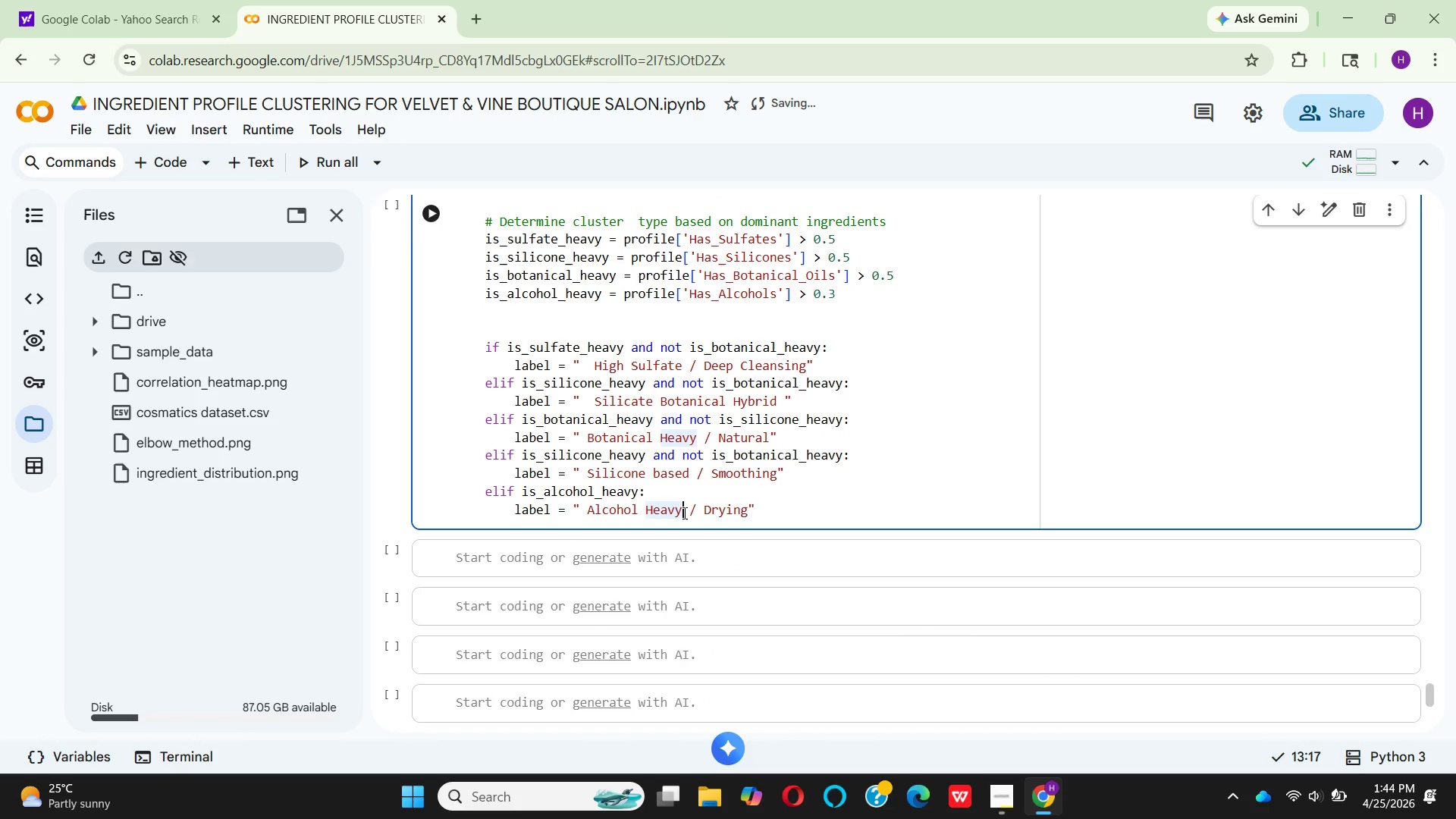 
key(Backspace)
key(Backspace)
key(Backspace)
key(Backspace)
key(Backspace)
type(con)
 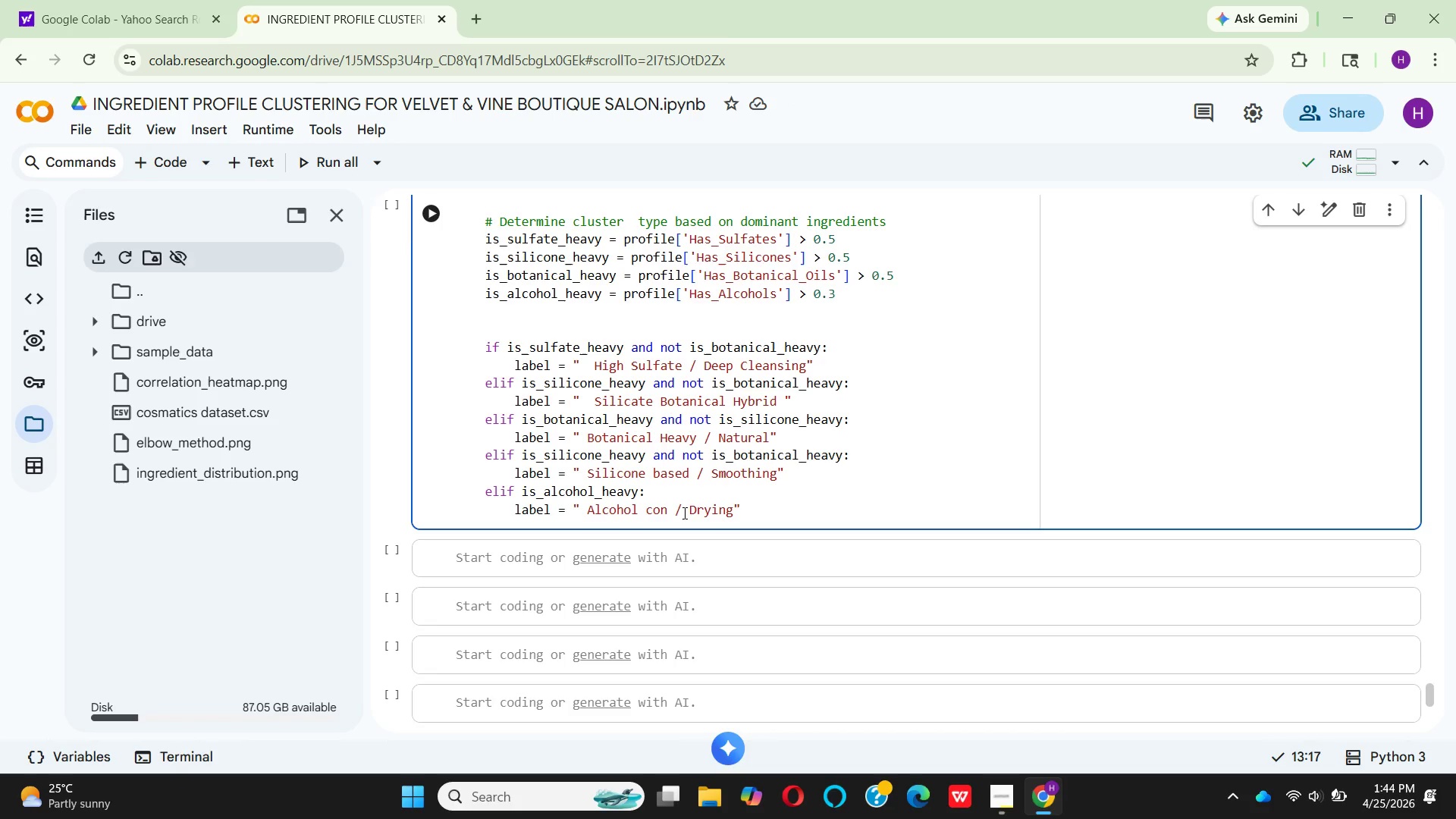 
type(taining)
 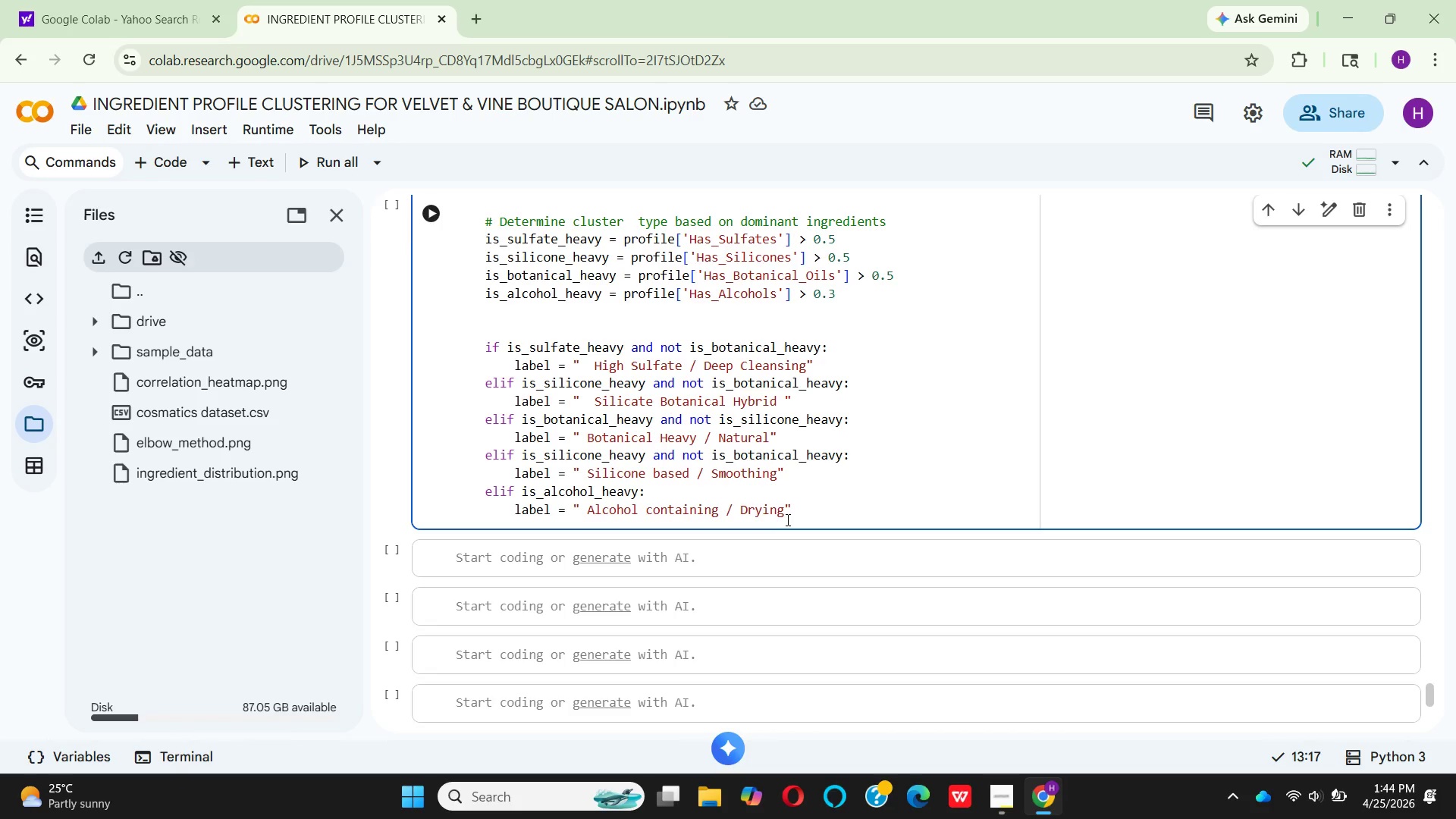 
left_click([786, 519])
 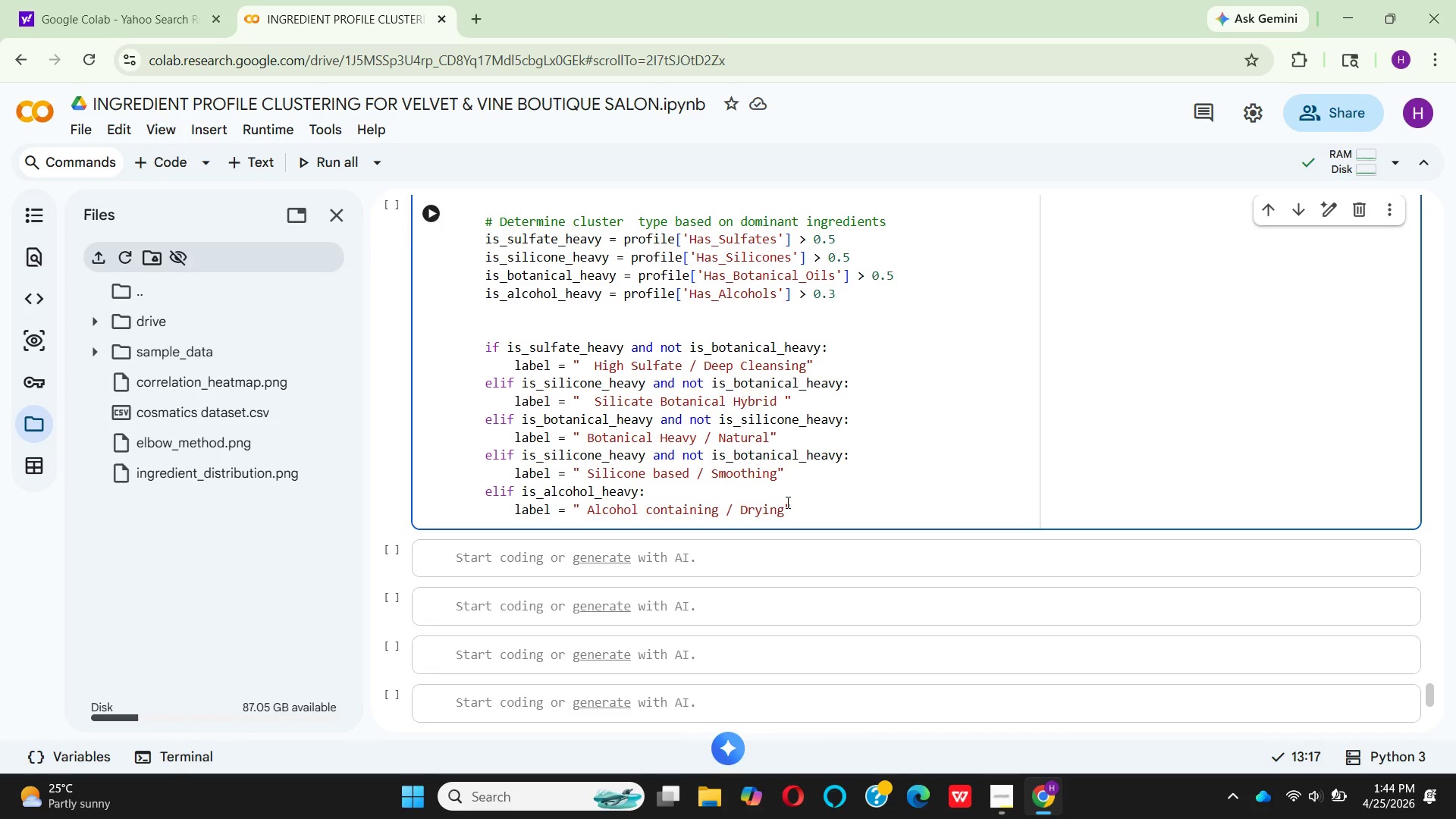 
left_click([786, 502])
 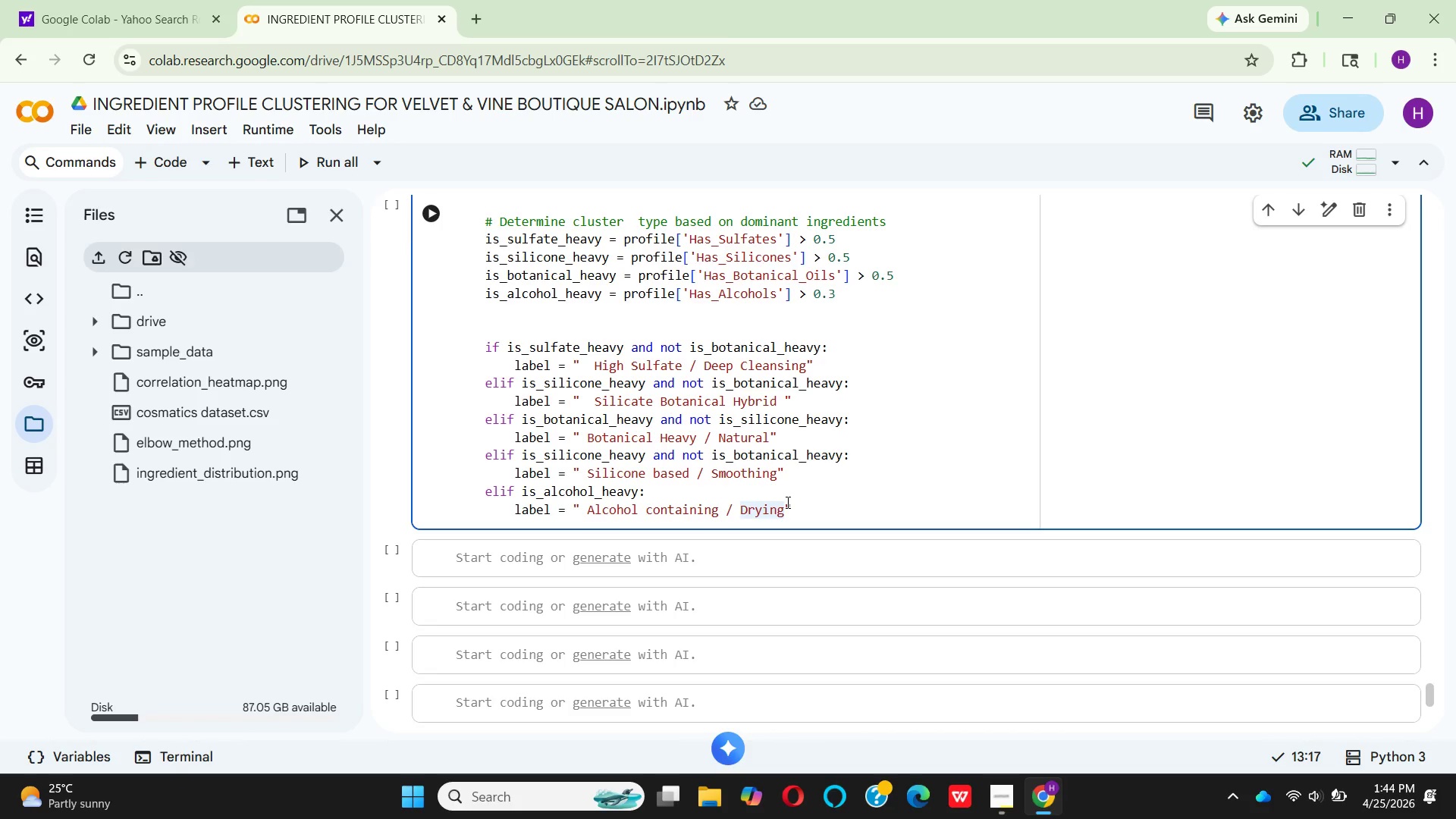 
key(Backspace)
key(Backspace)
key(Backspace)
key(Backspace)
key(Backspace)
key(Backspace)
type(Quick- )
key(Backspace)
key(Backspace)
type( Dry)
 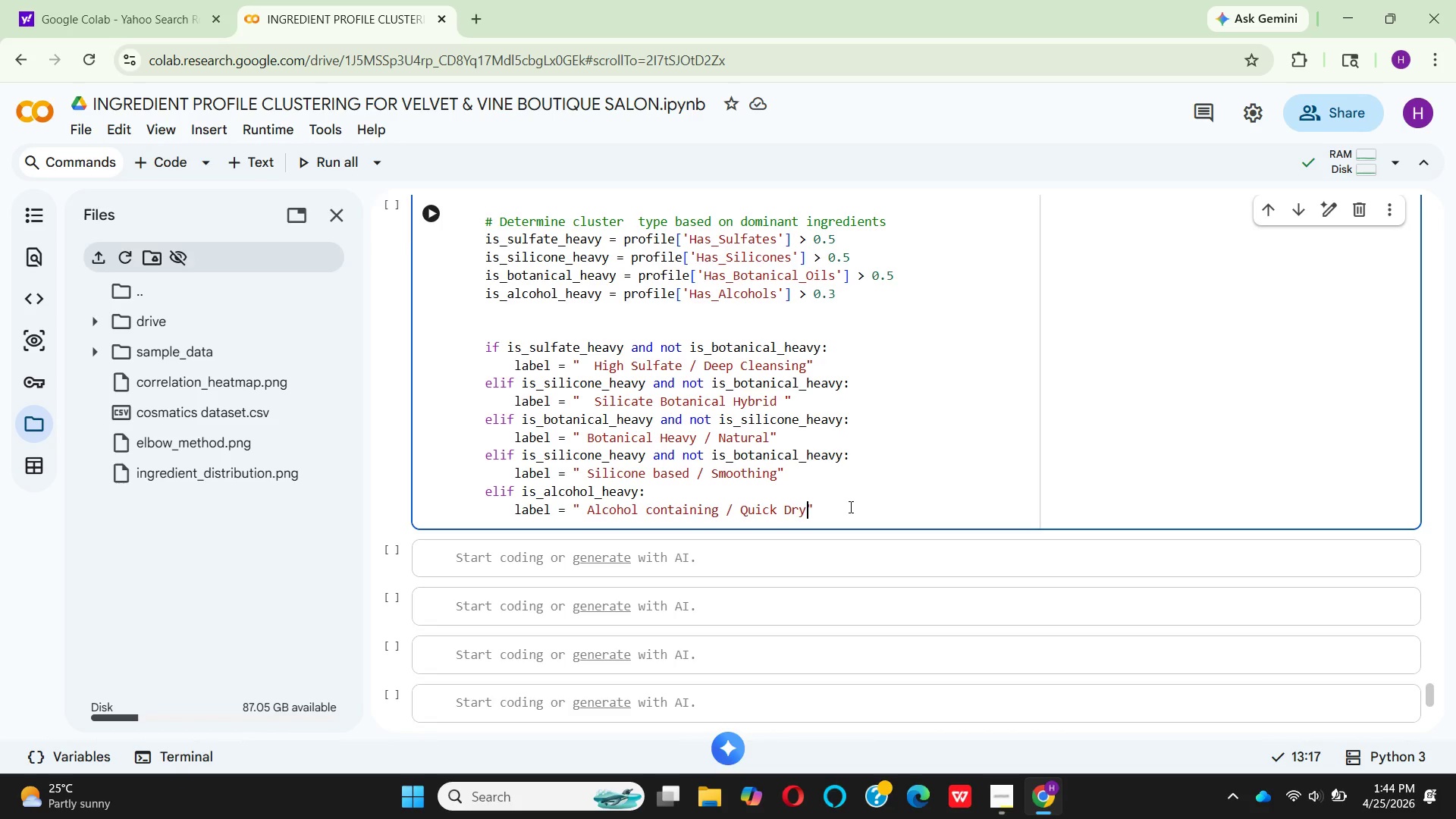 
left_click([849, 507])
 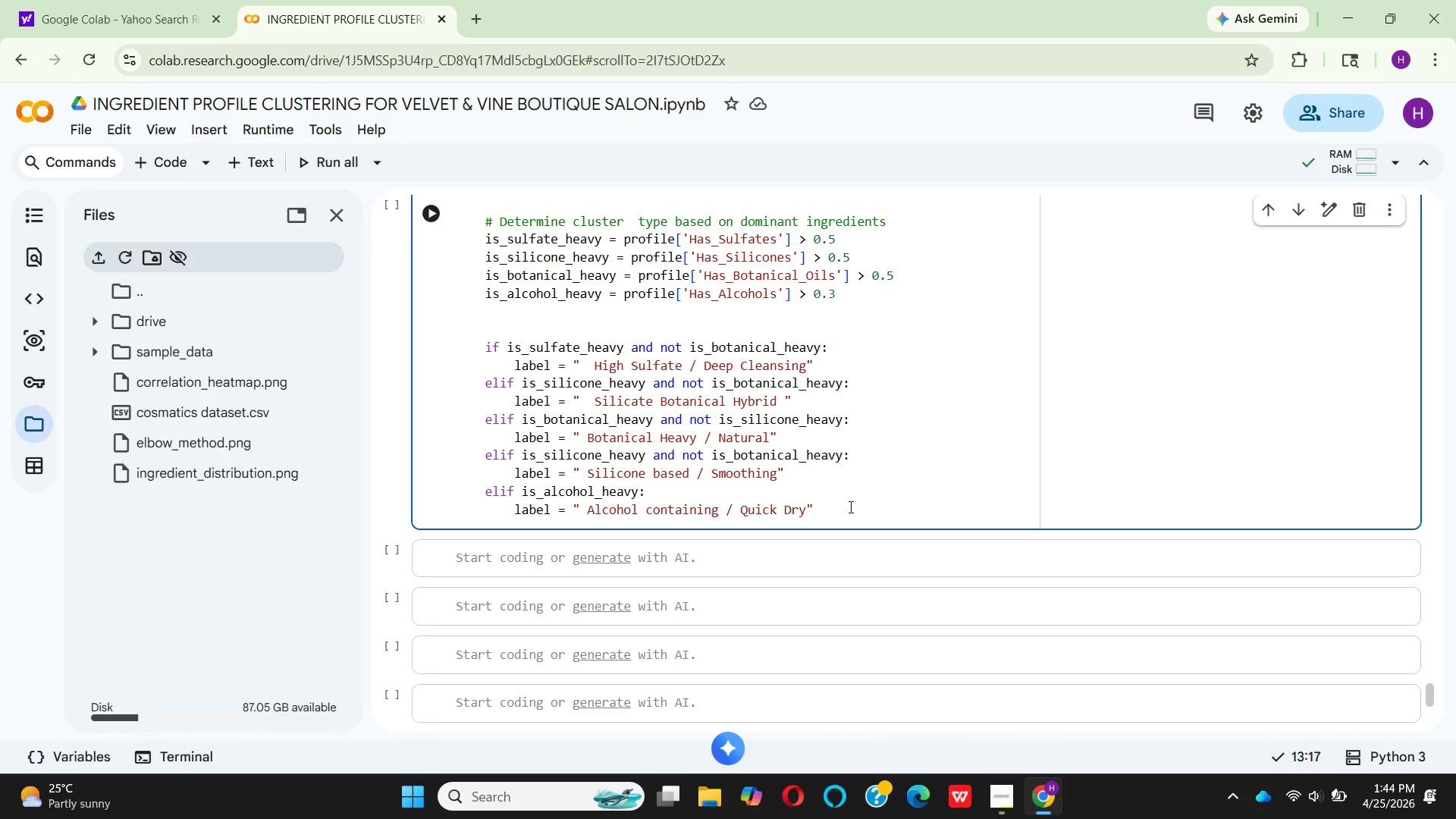 
key(Enter)
 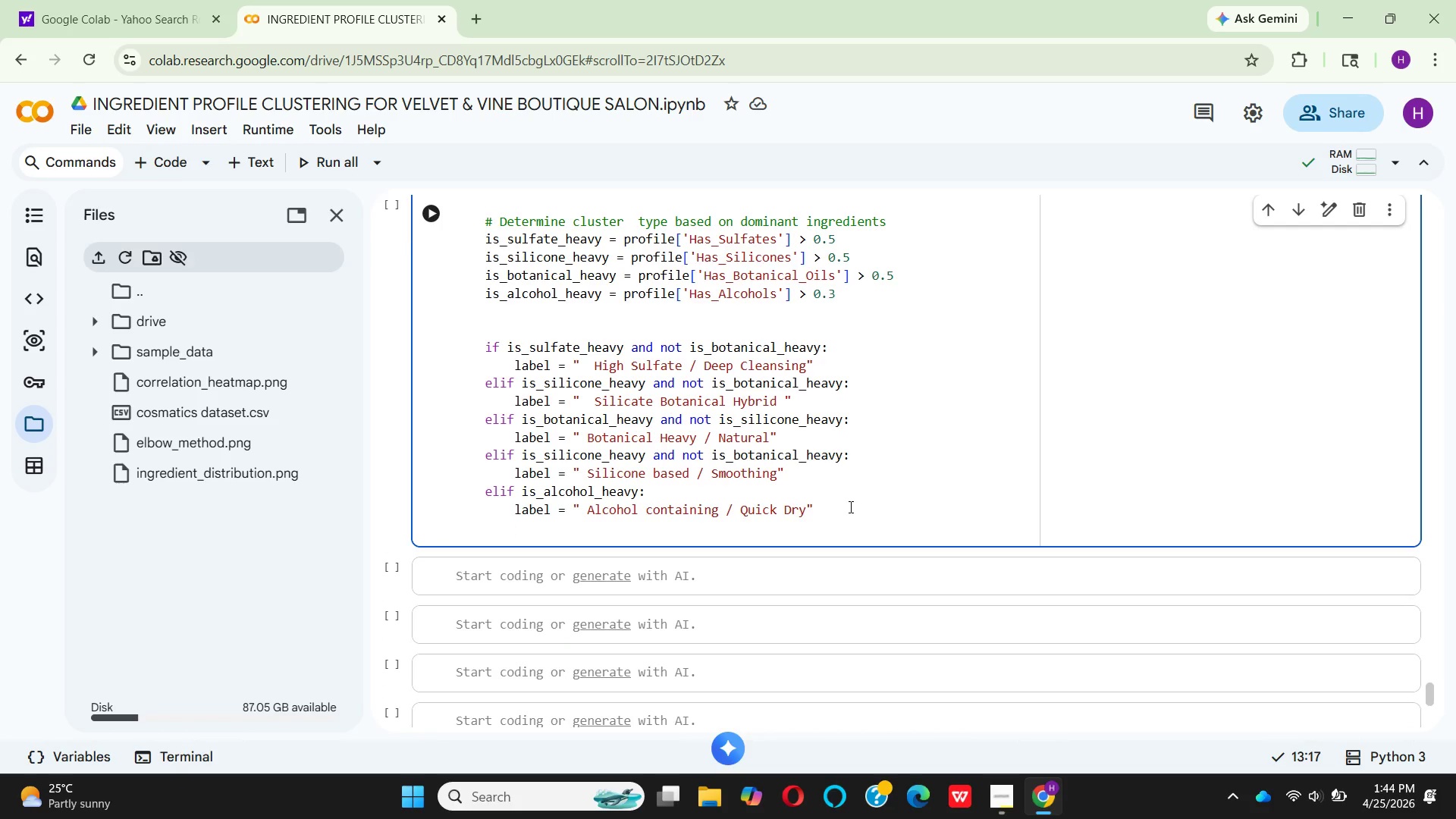 
key(Backspace)
 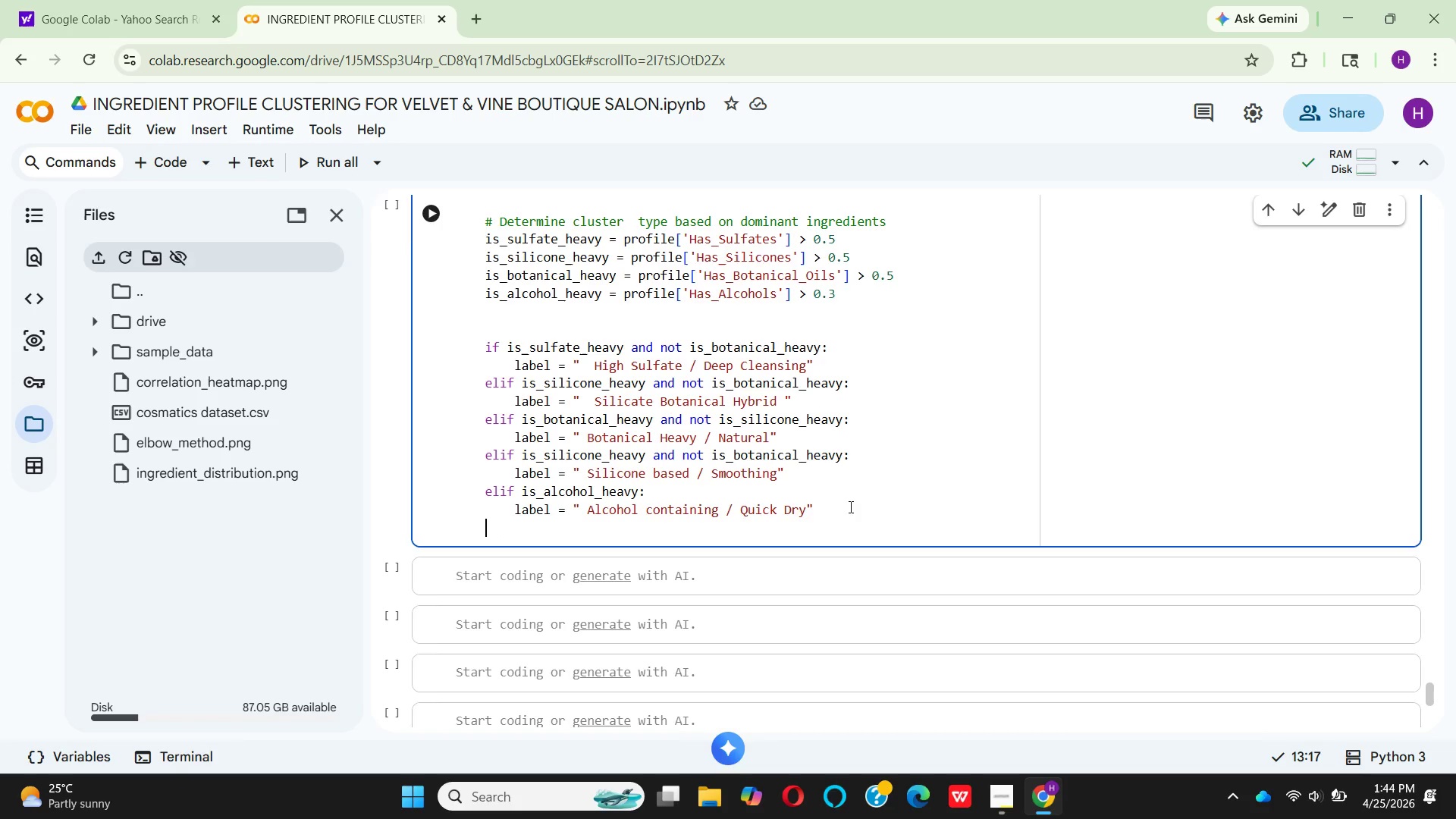 
key(Backspace)
 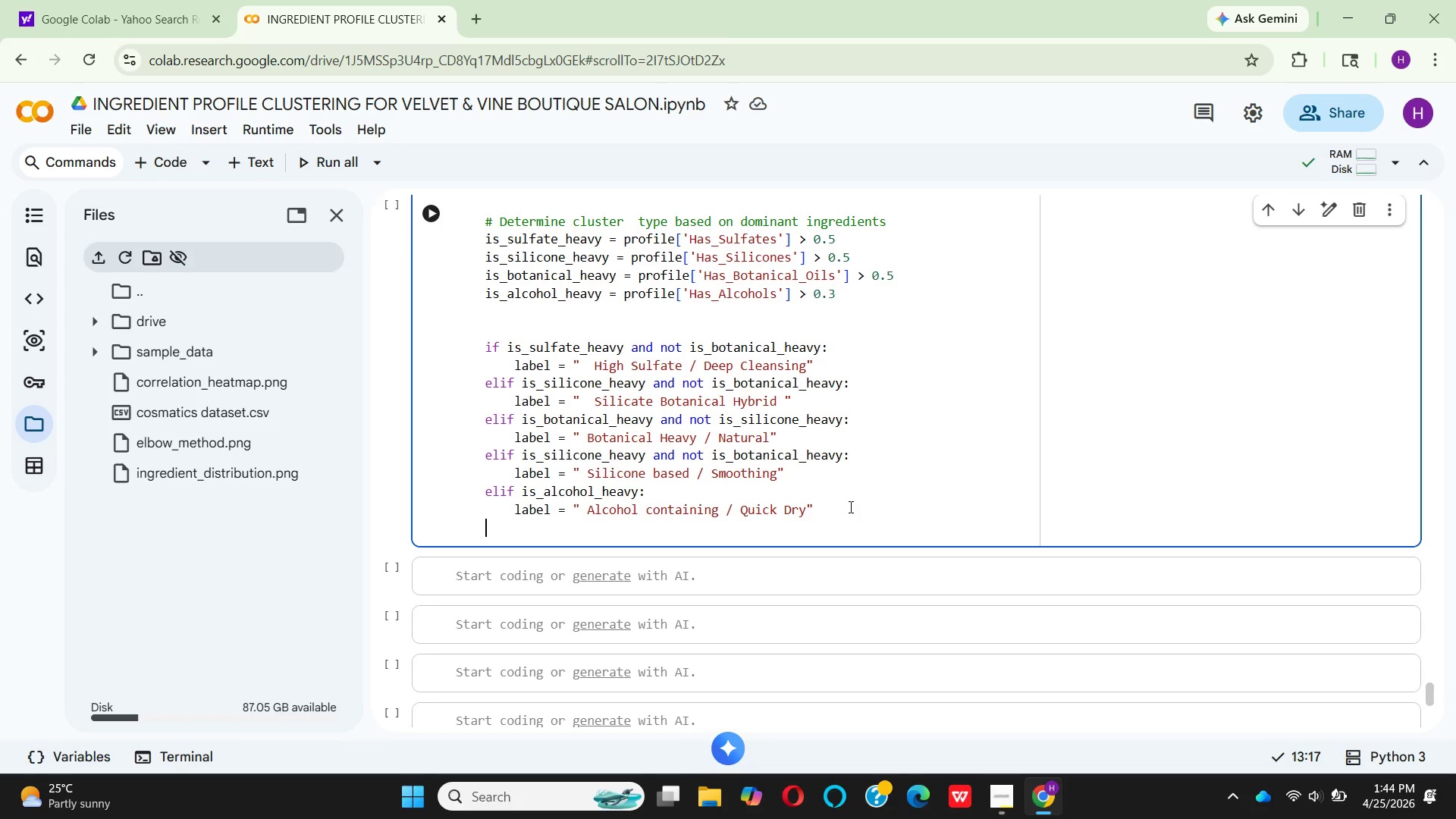 
key(E)
 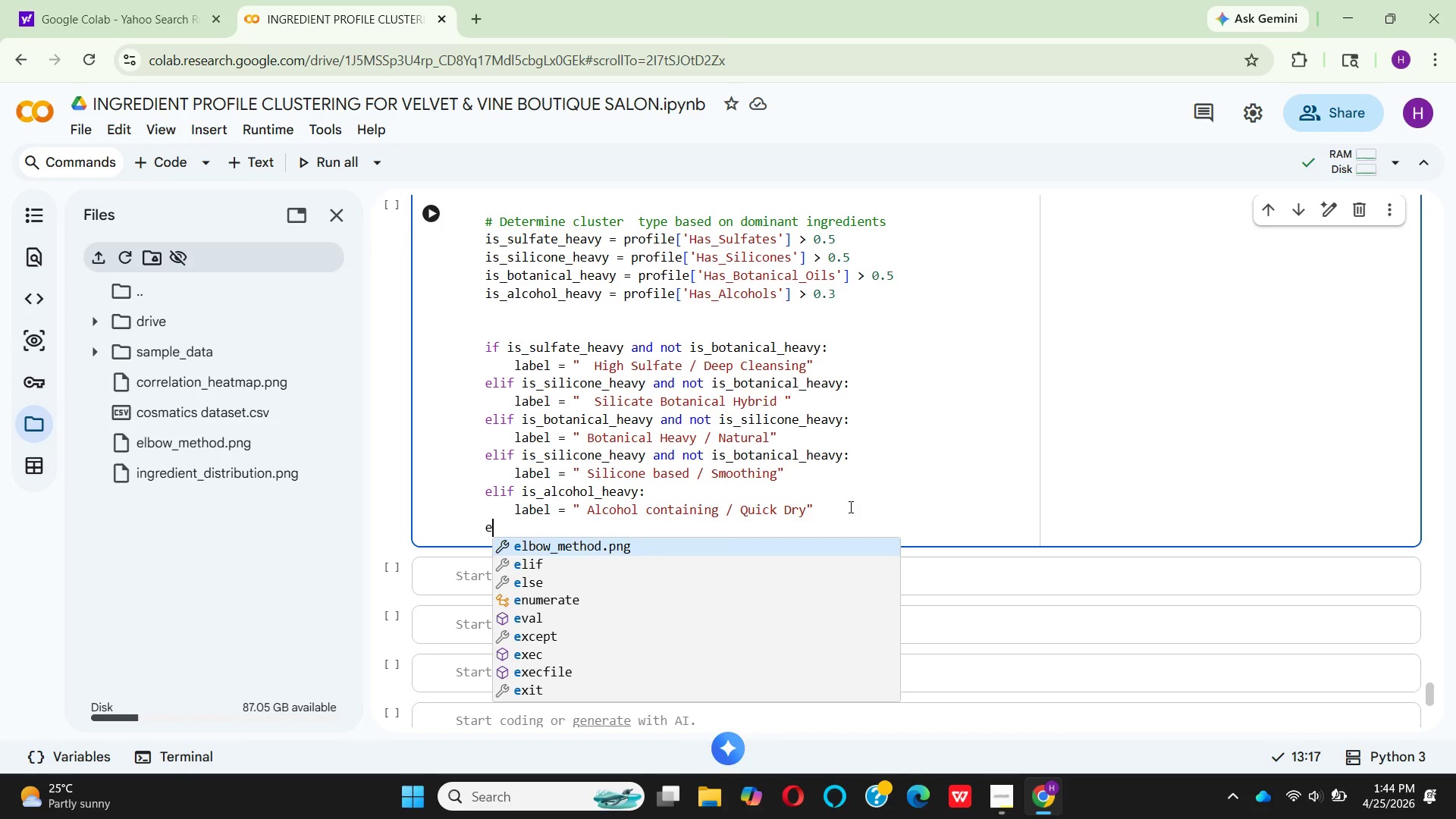 
key(ArrowDown)
 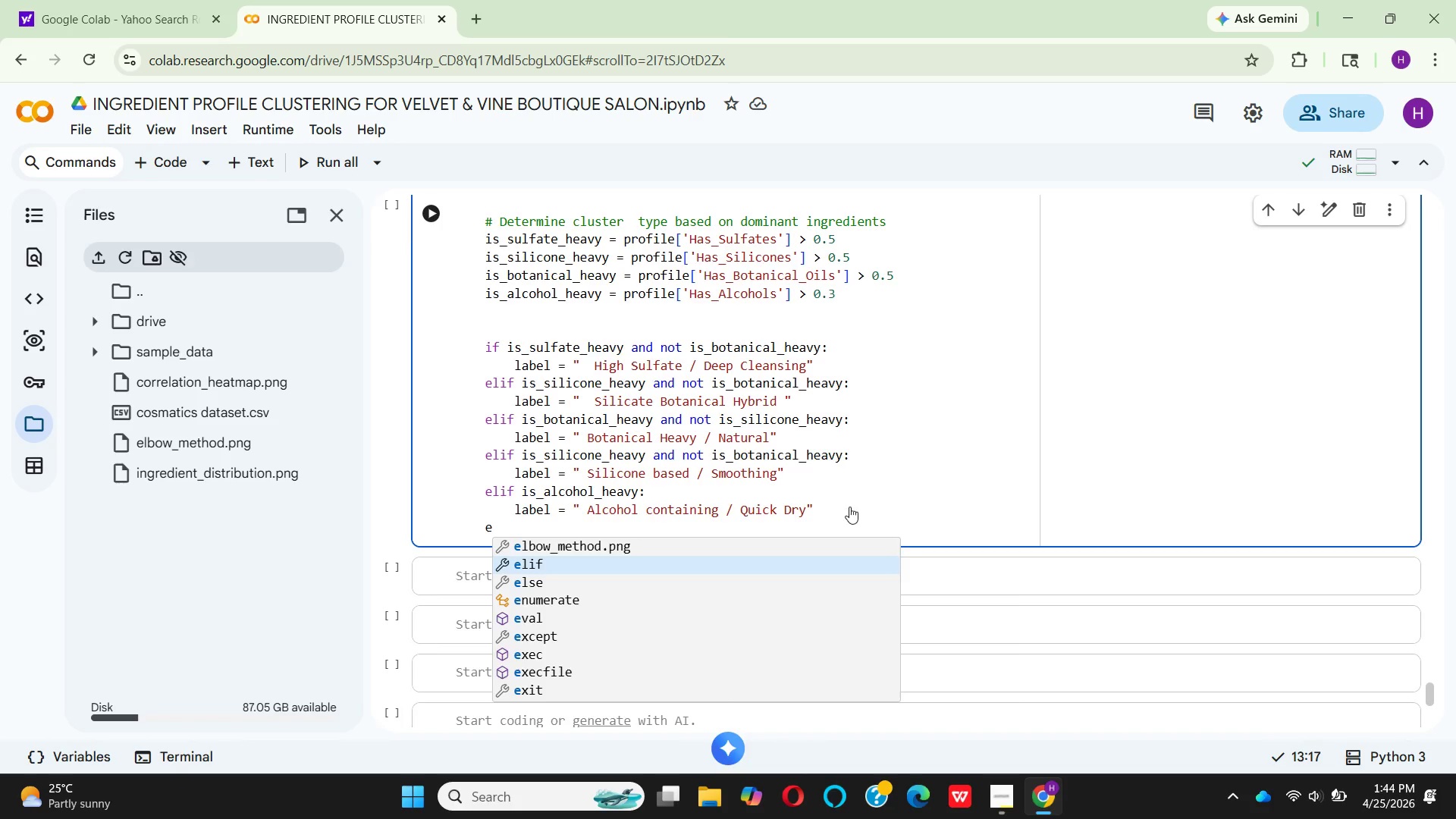 
key(ArrowDown)
 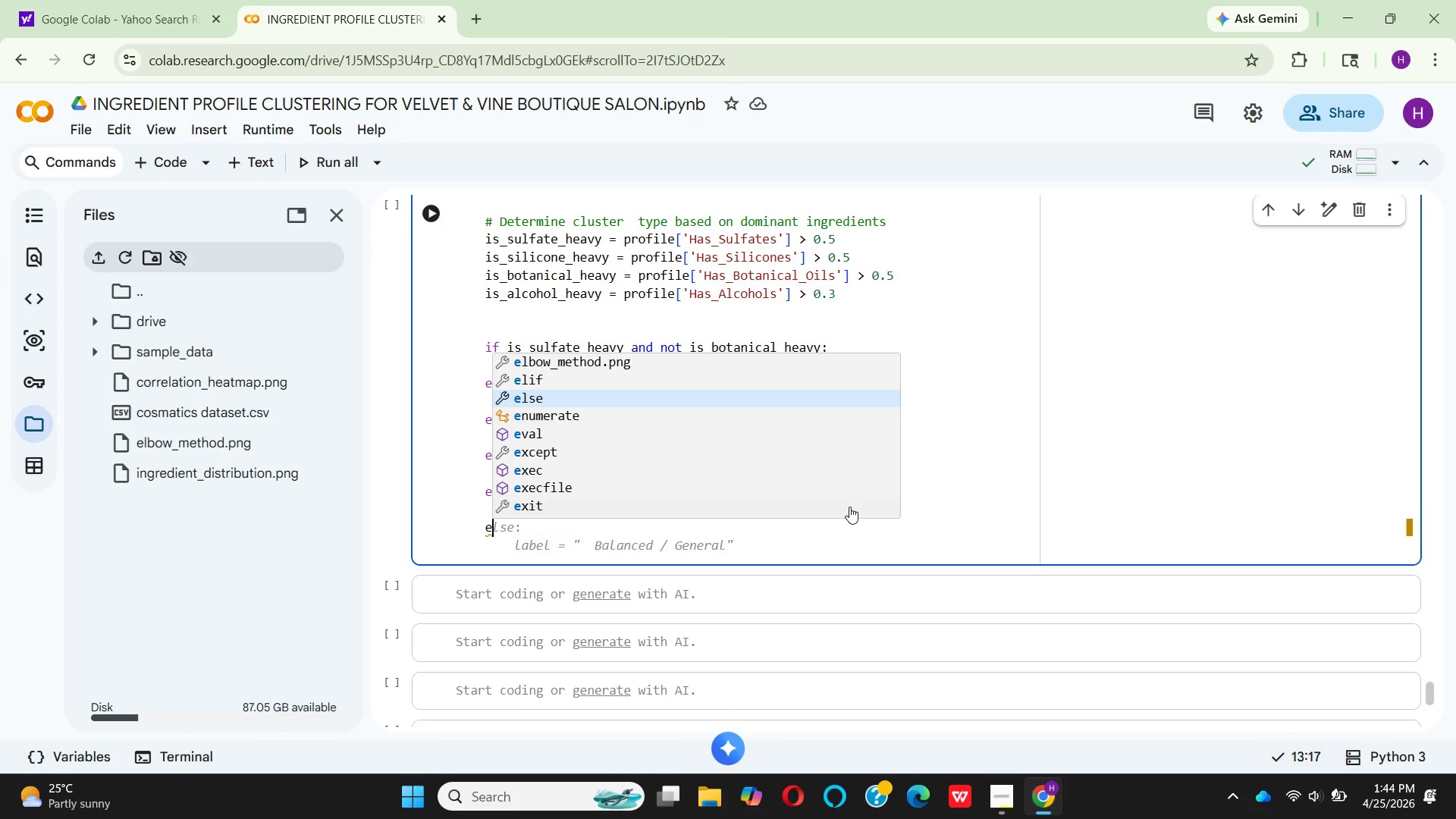 
key(Enter)
 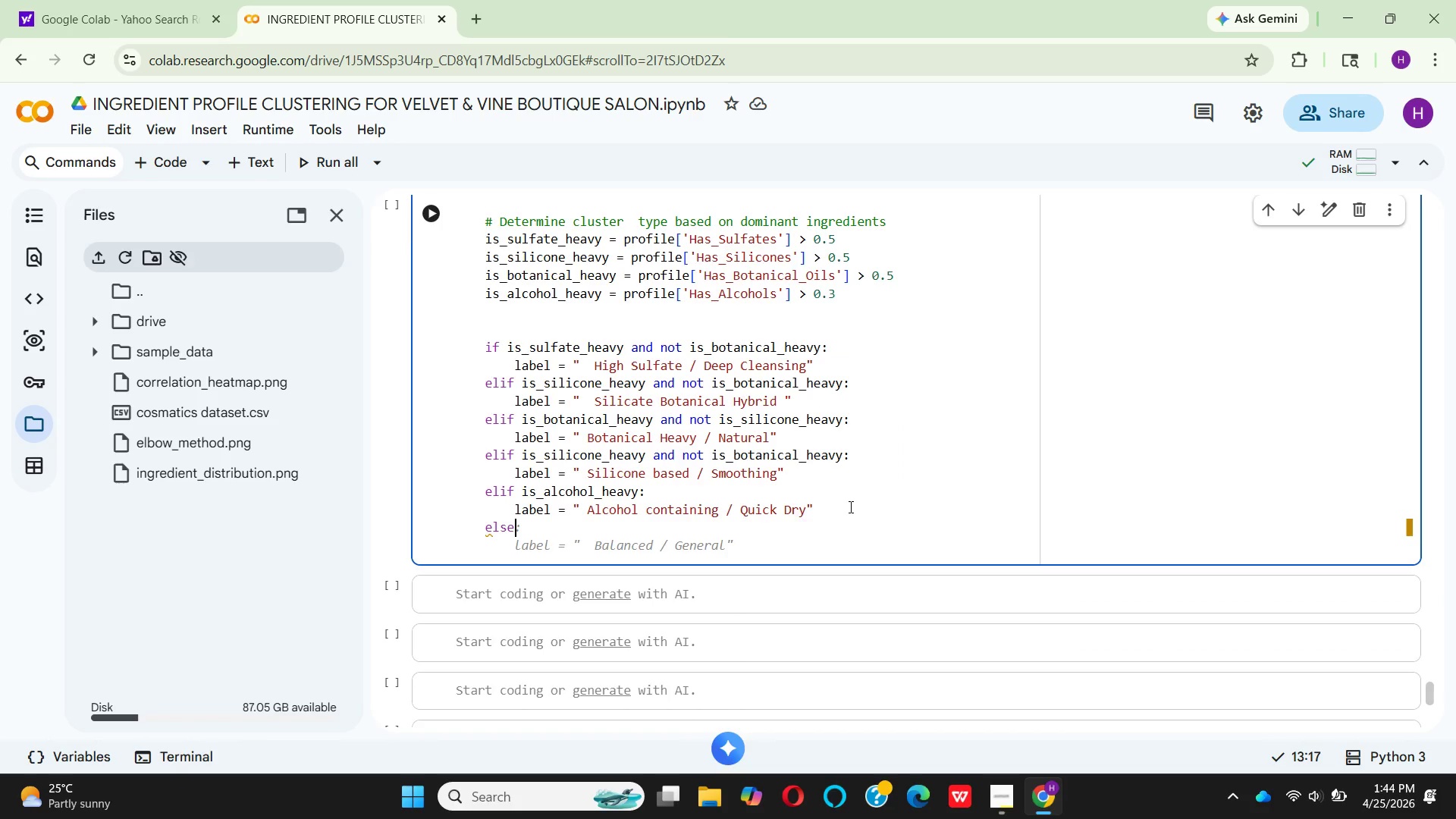 
key(Shift+Semicolon)
 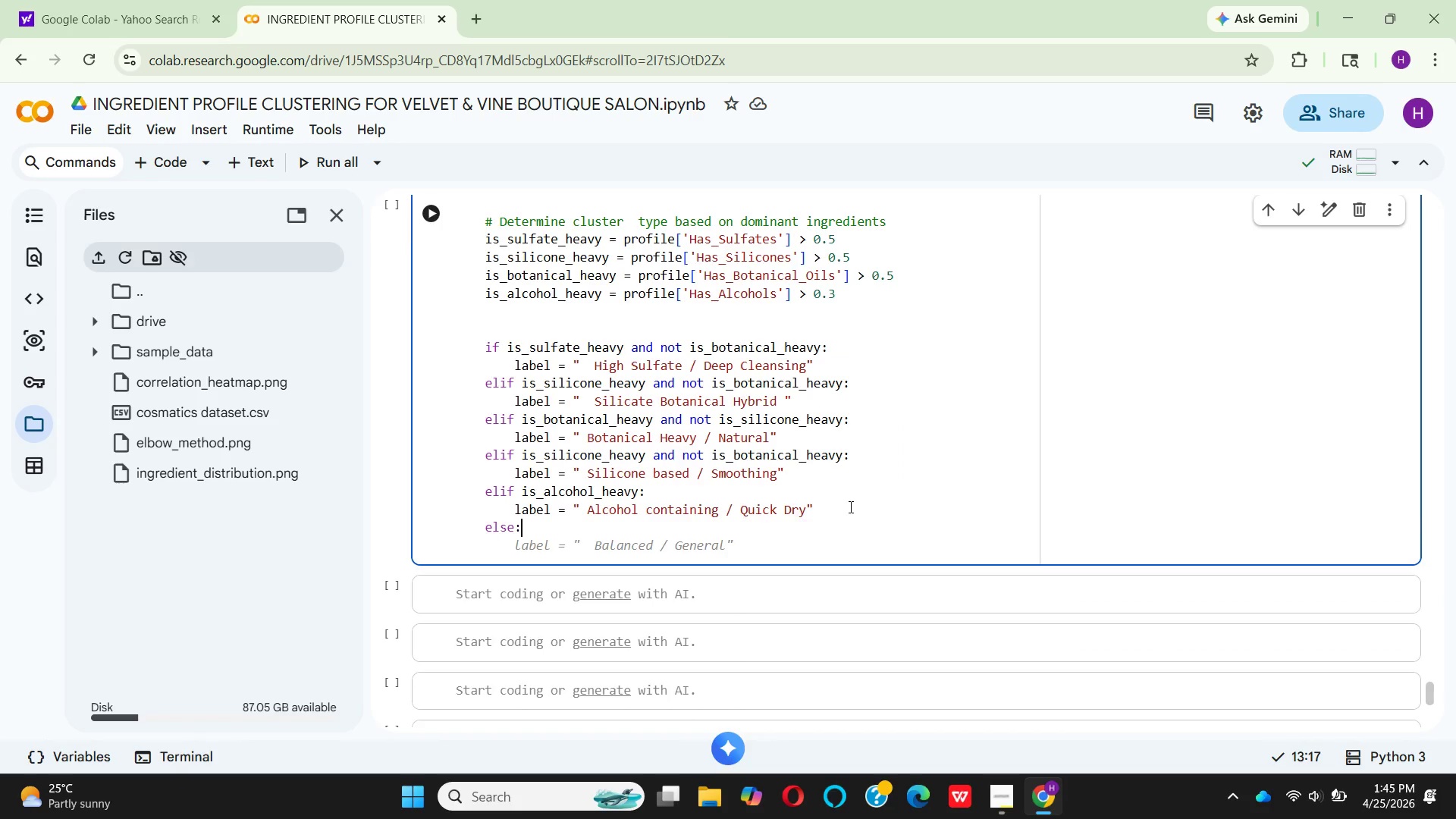 
key(Enter)
 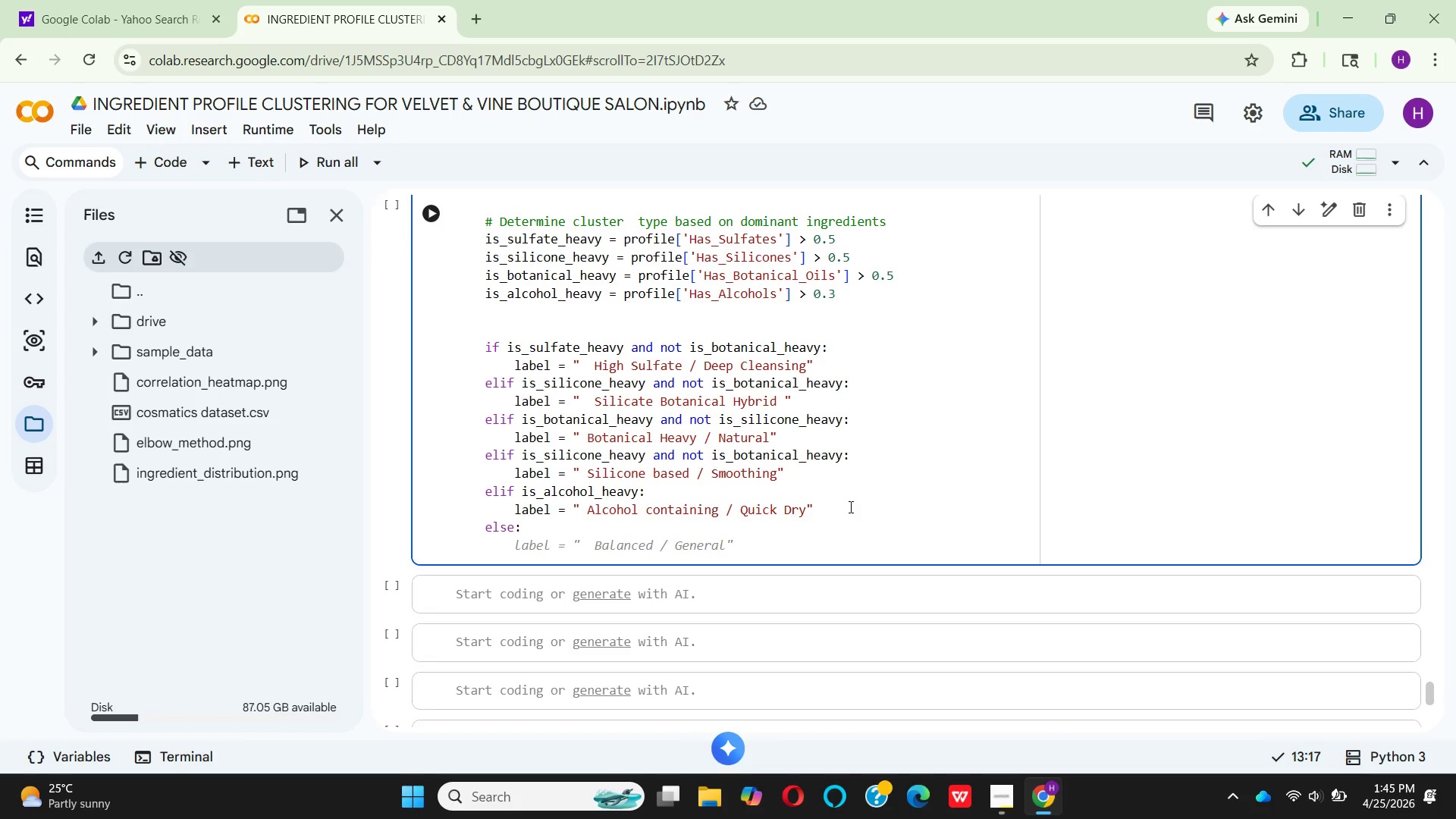 
key(Space)
 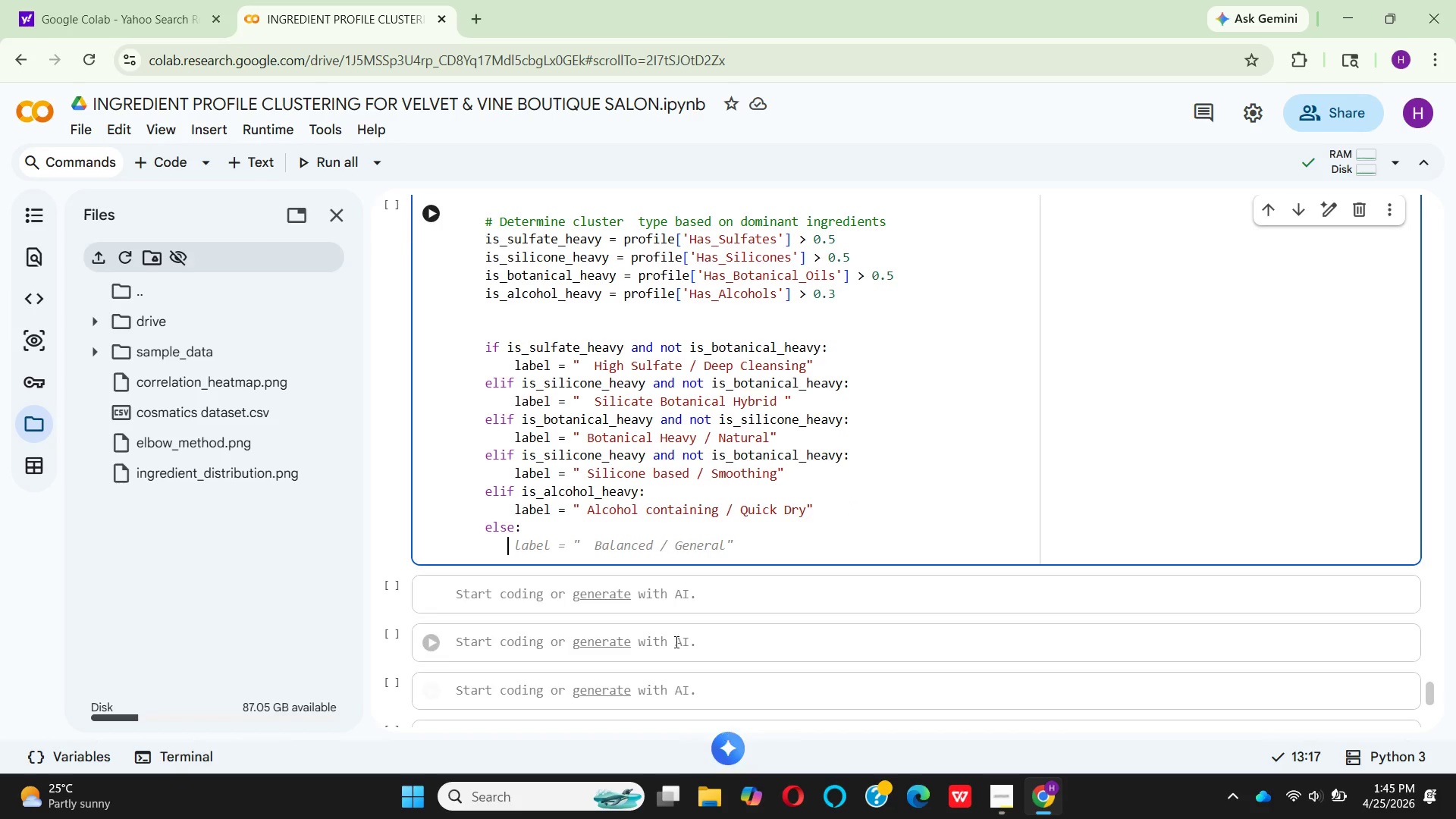 
wait(8.14)
 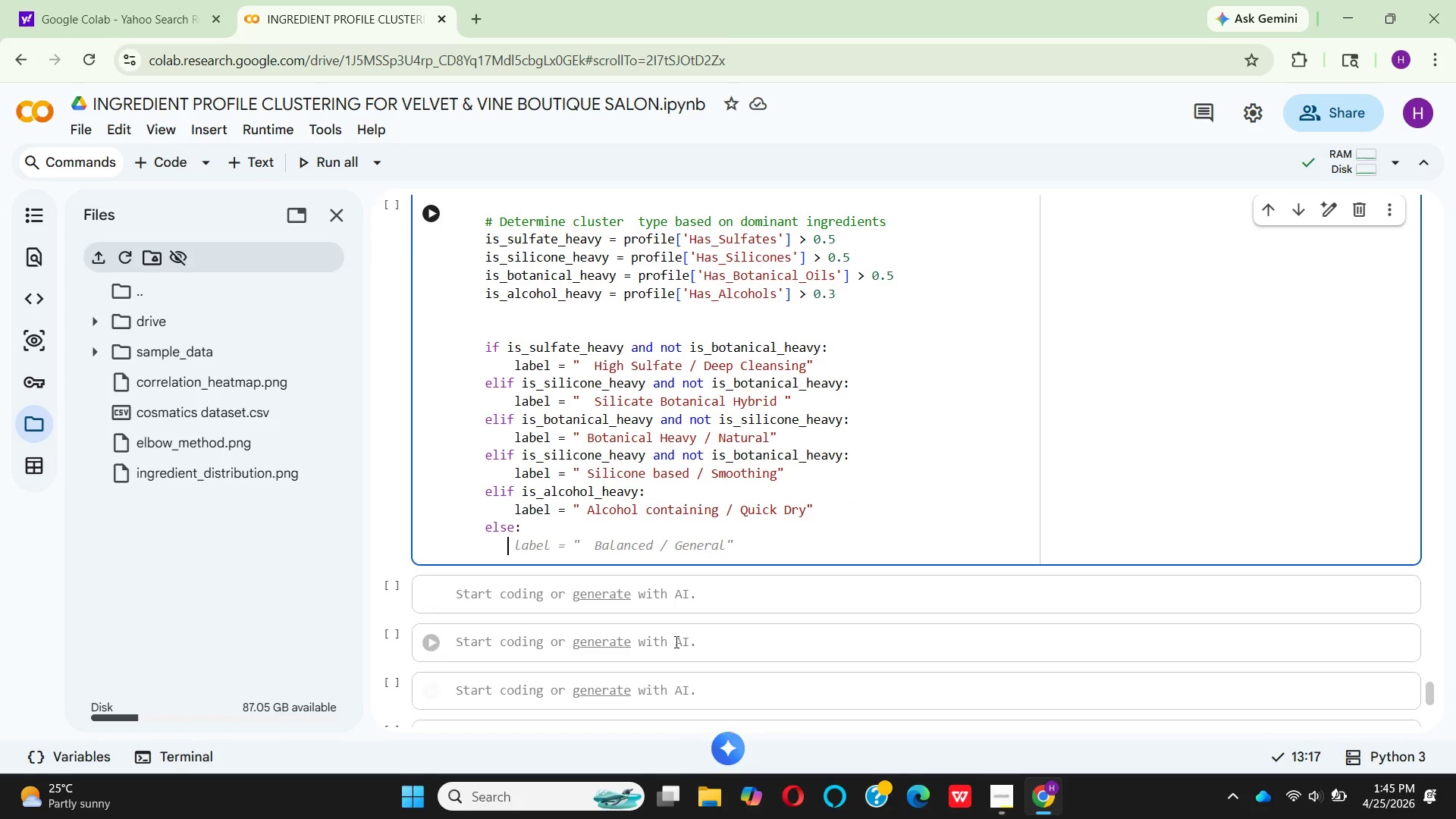 
left_click([597, 525])
 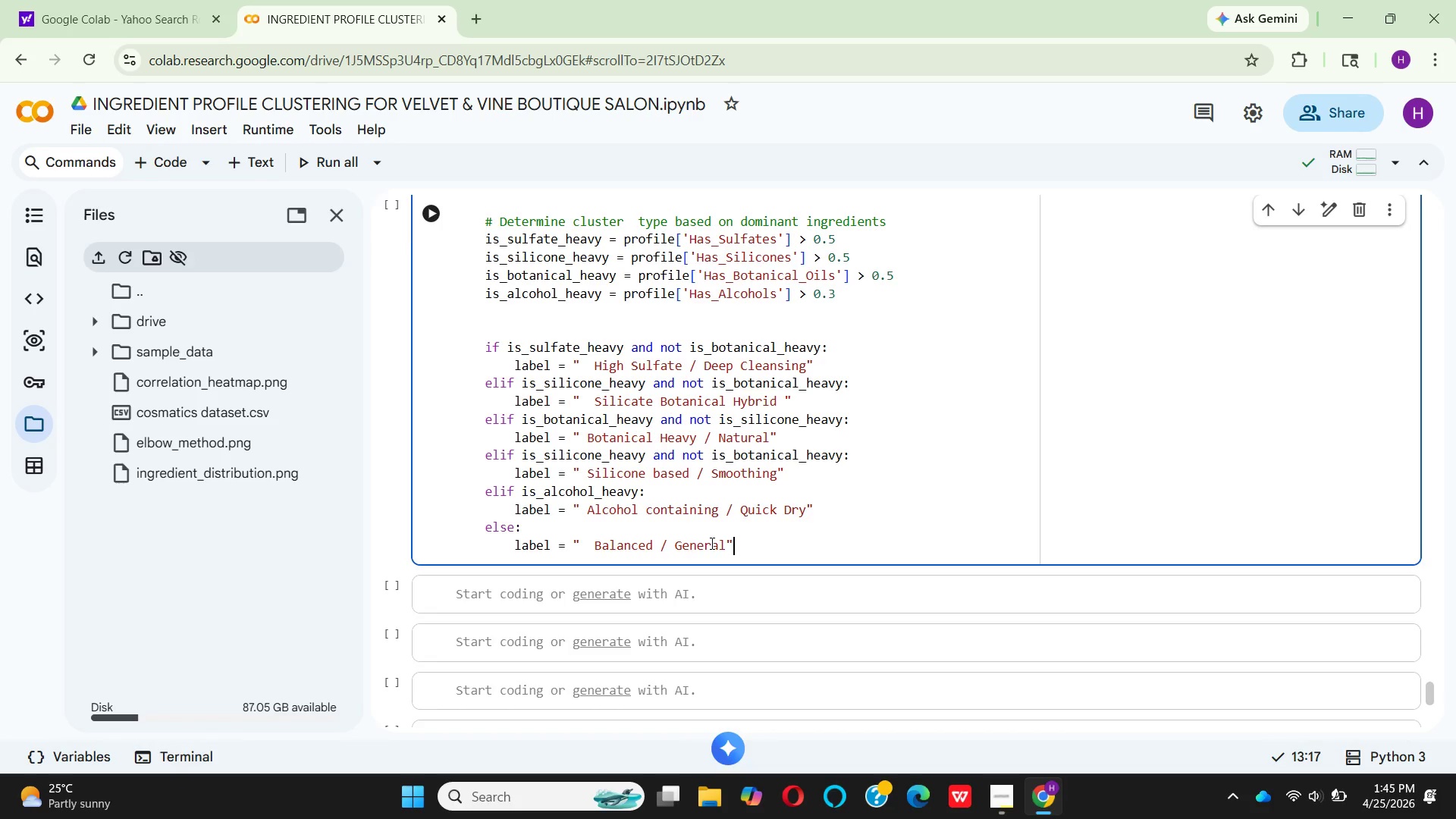 
left_click([730, 549])
 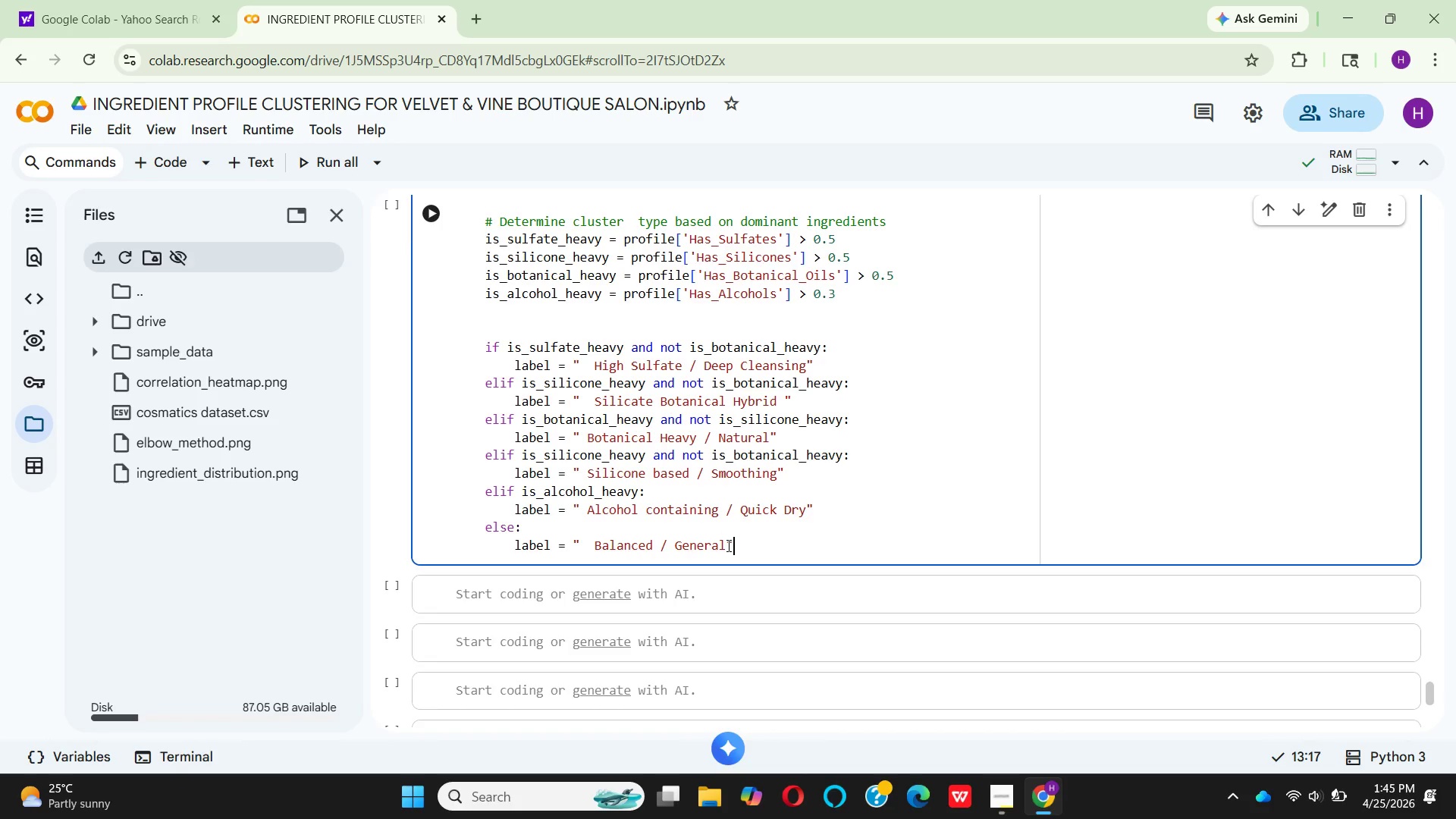 
left_click([727, 545])
 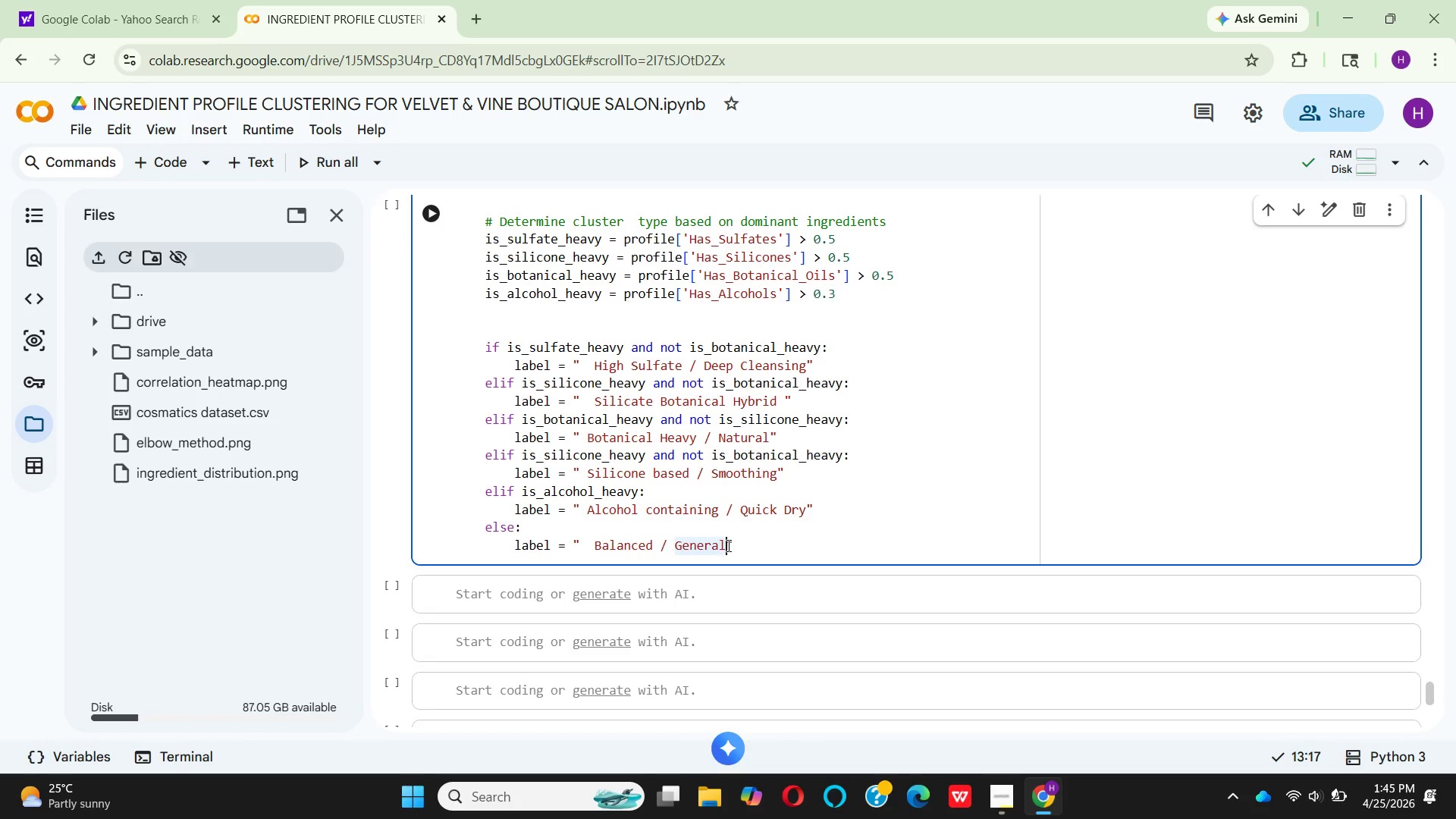 
key(Backspace)
key(Backspace)
key(Backspace)
key(Backspace)
key(Backspace)
key(Backspace)
key(Backspace)
key(Backspace)
key(Backspace)
type(Formulation)
 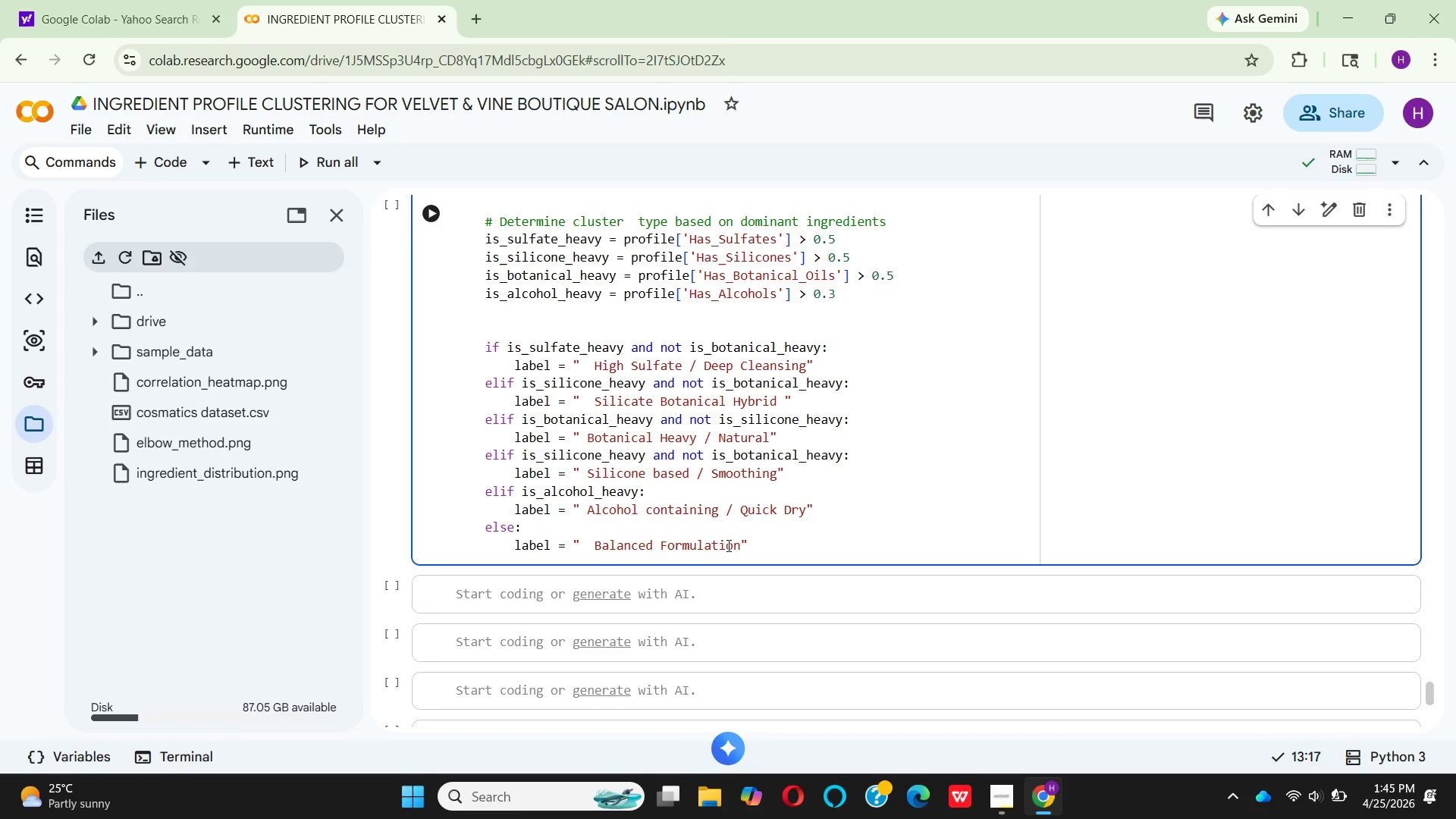 
wait(10.73)
 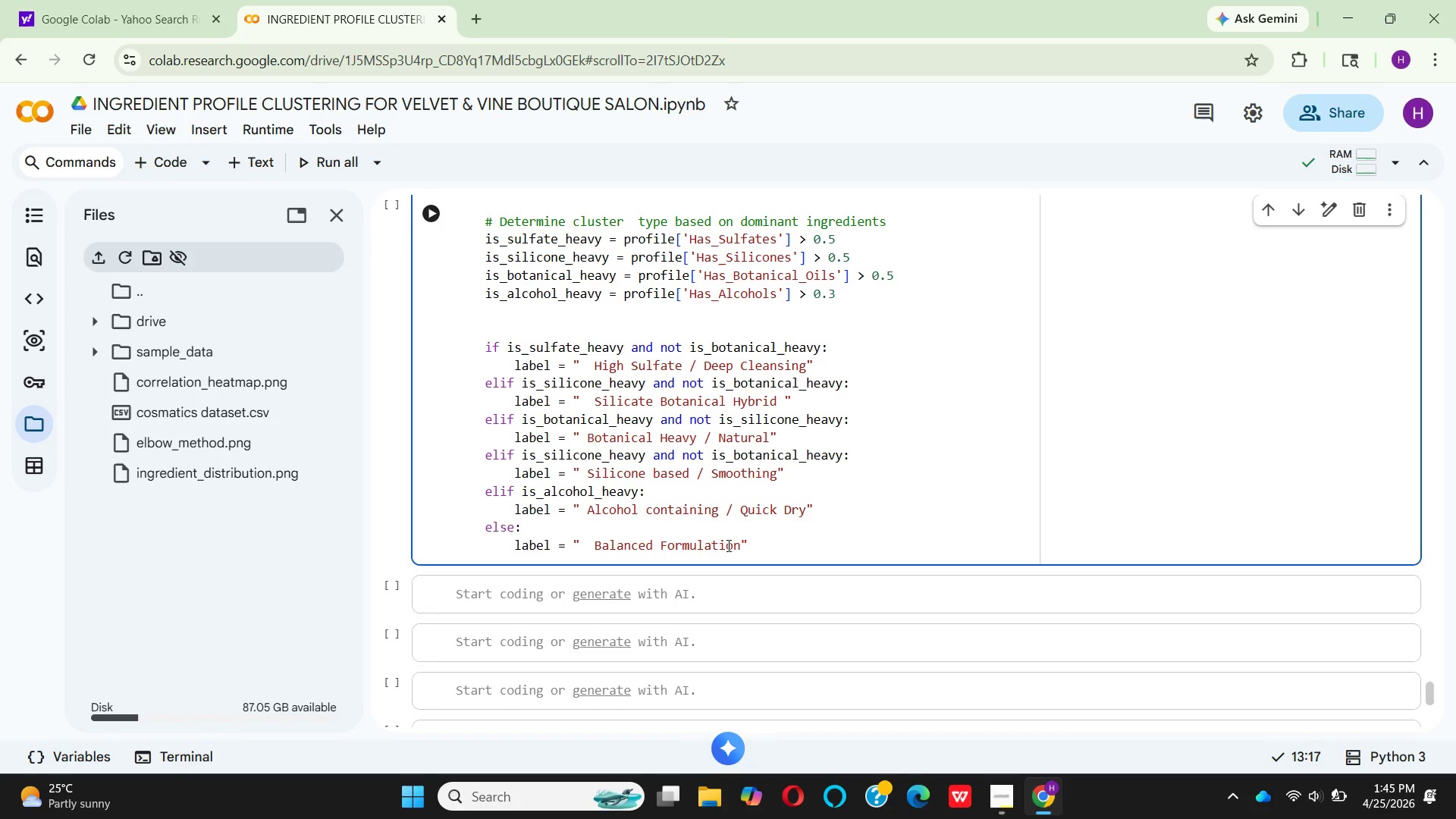 
left_click([774, 546])
 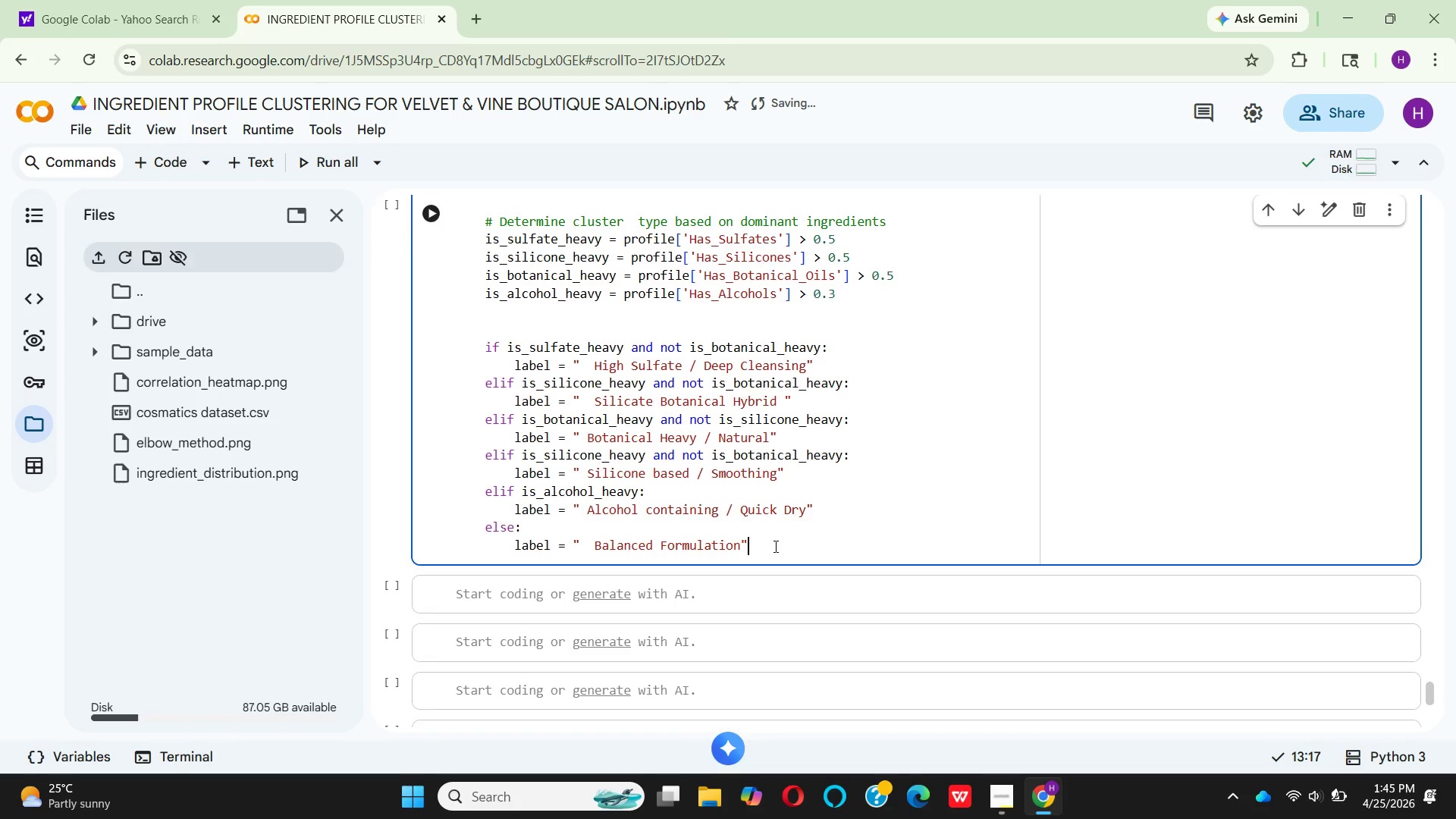 
key(Enter)
 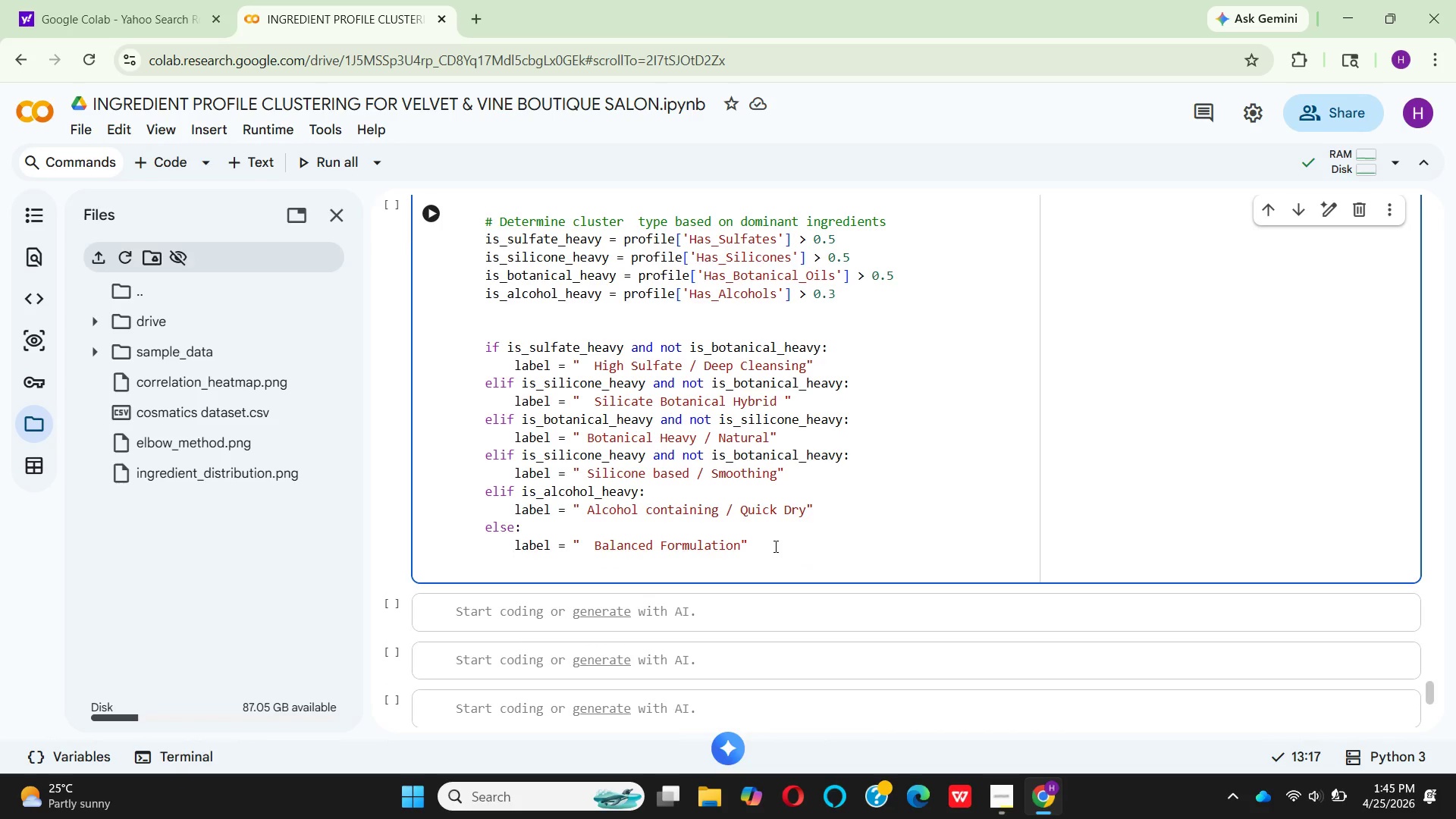 
key(Backspace)
 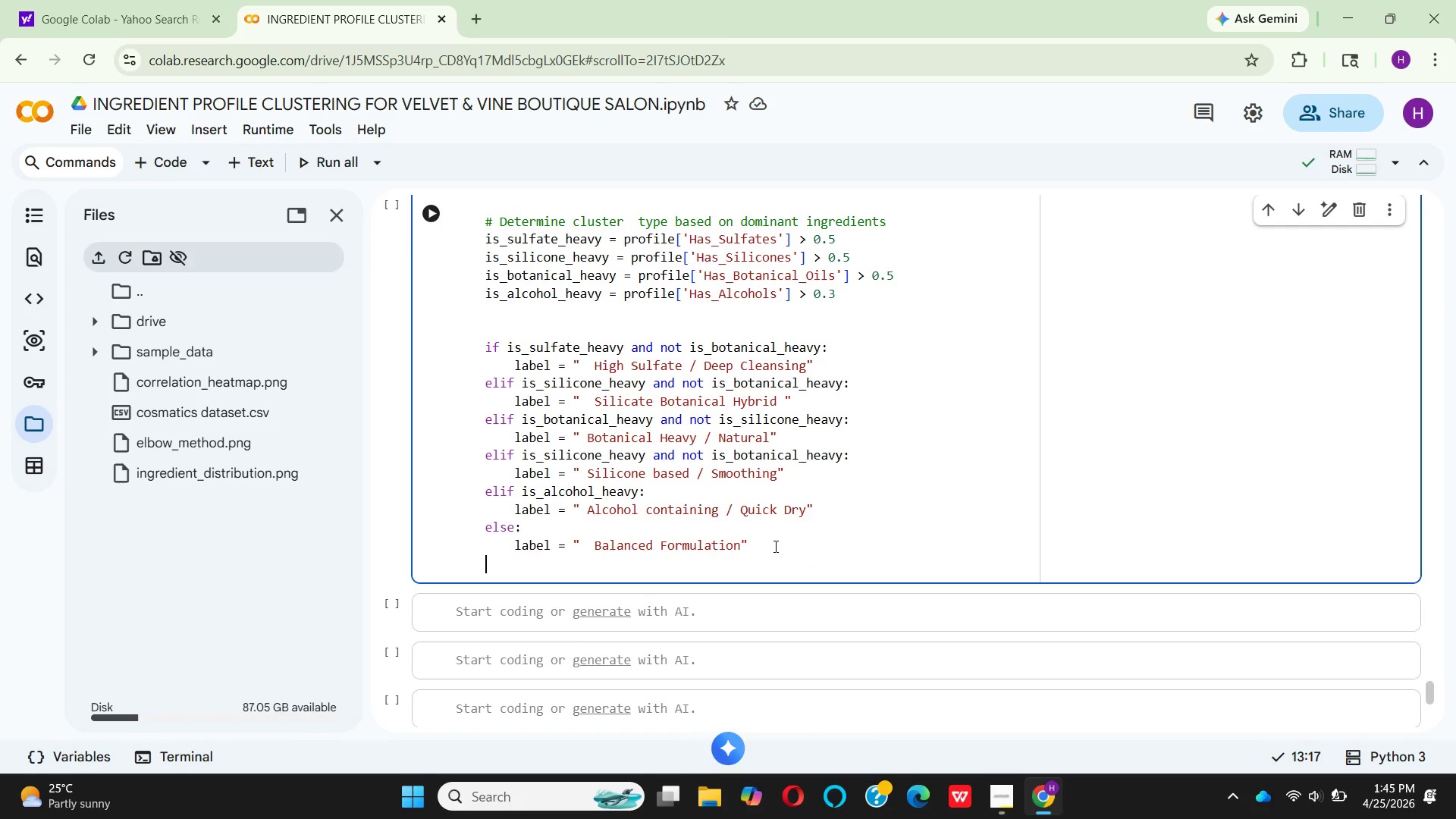 
key(Backspace)
 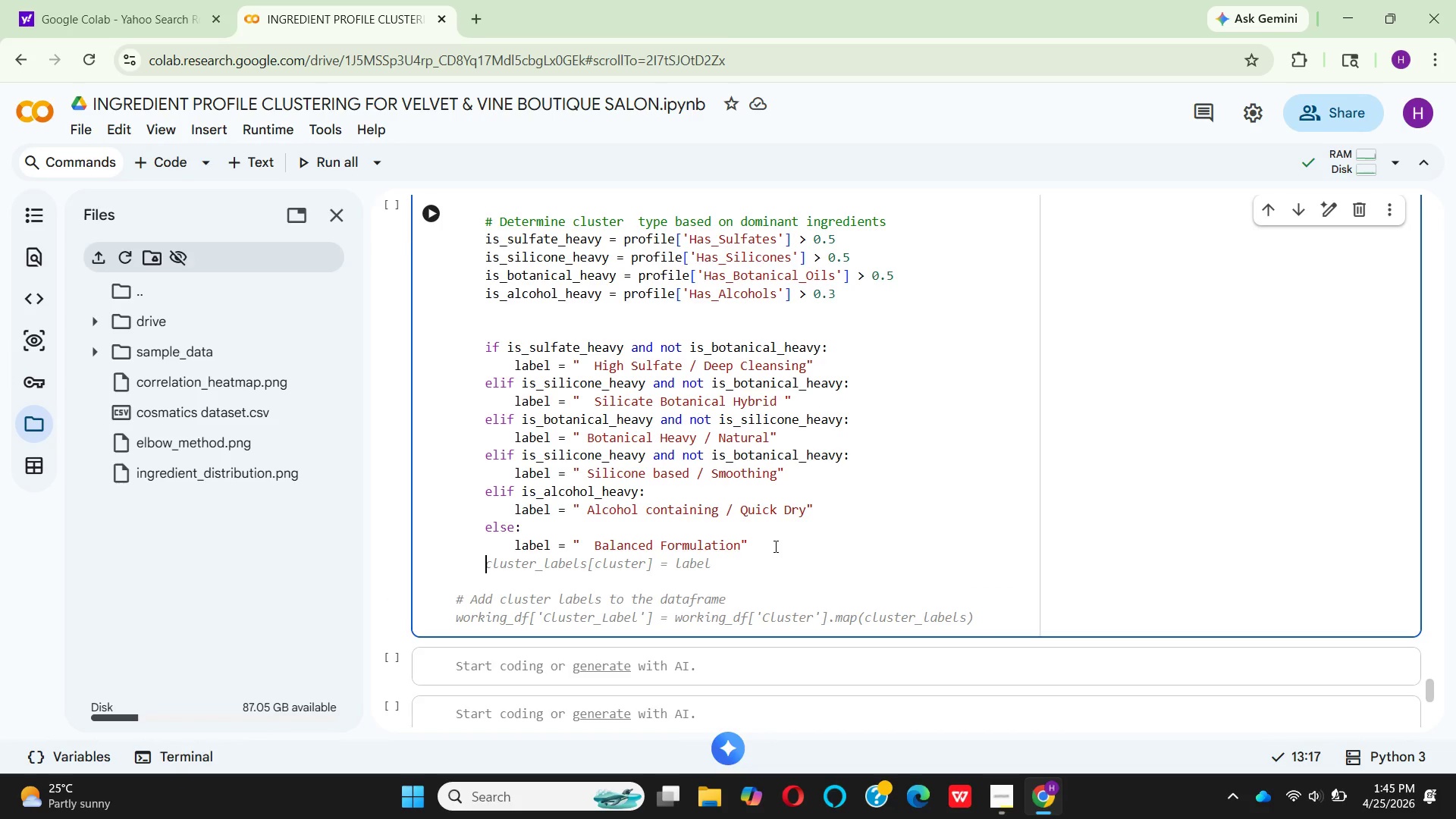 
wait(6.38)
 